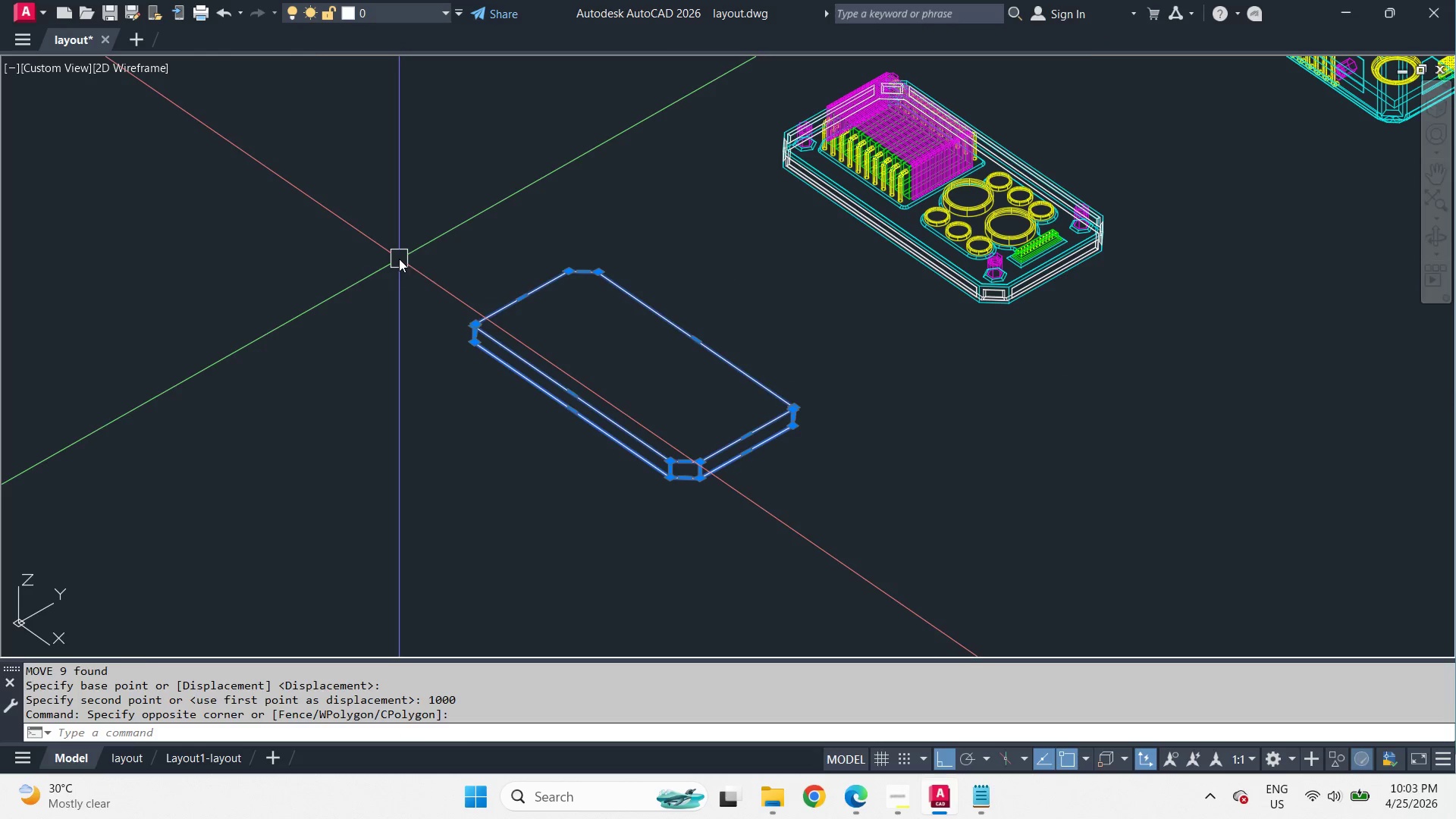 
type(e su )
 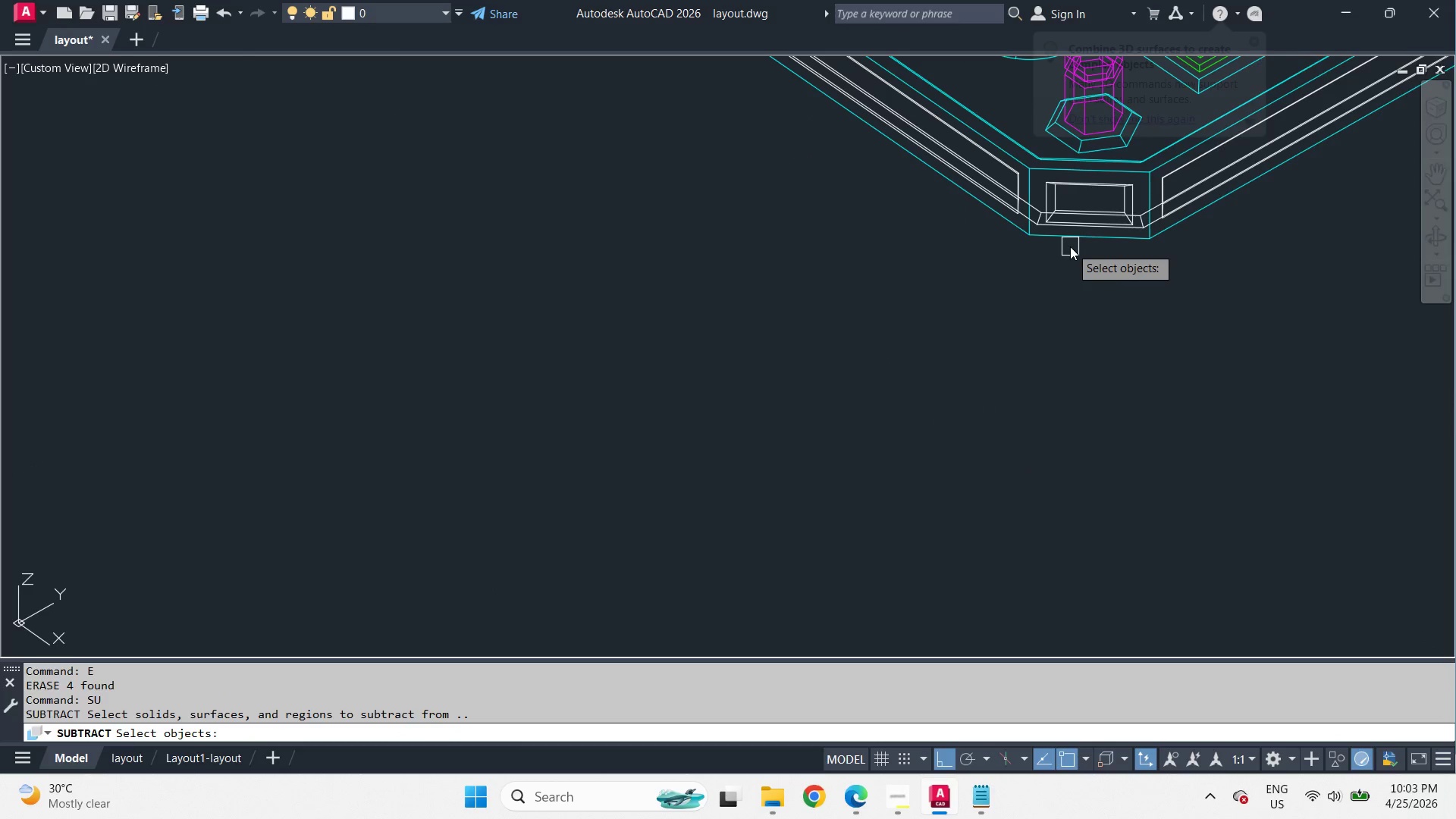 
scroll: coordinate [964, 323], scroll_direction: up, amount: 3.0
 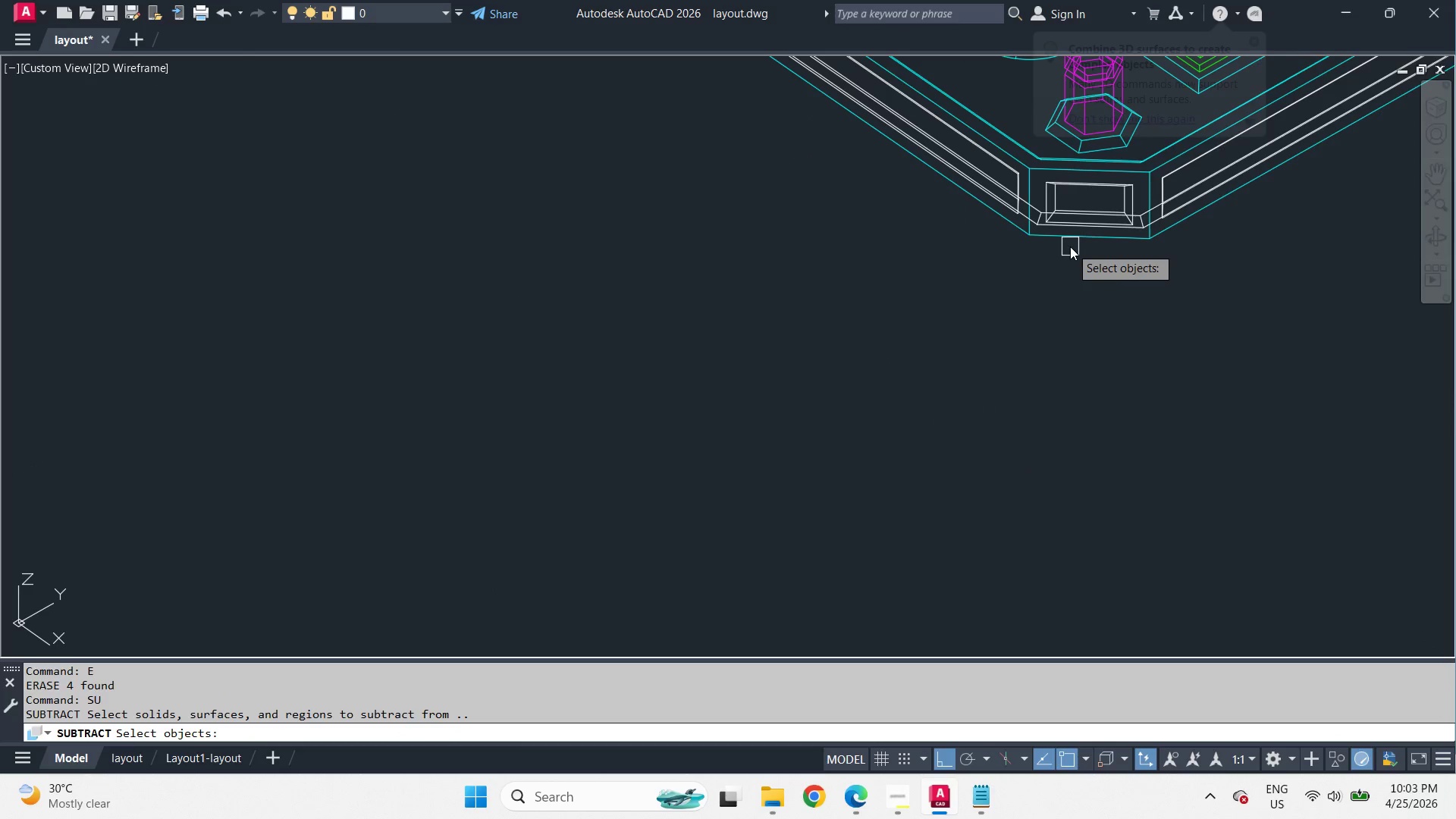 
left_click([1071, 244])
 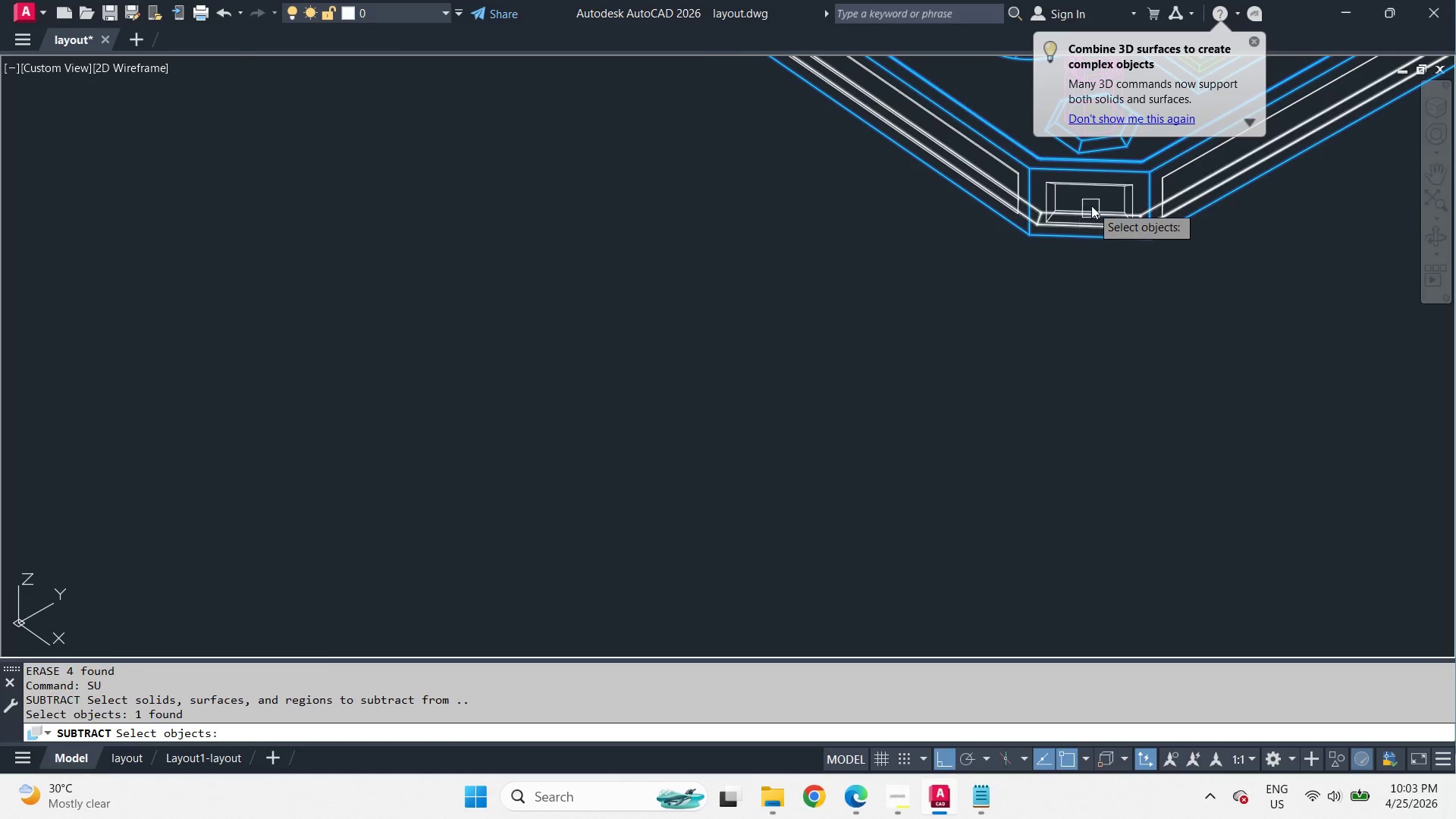 
key(Space)
 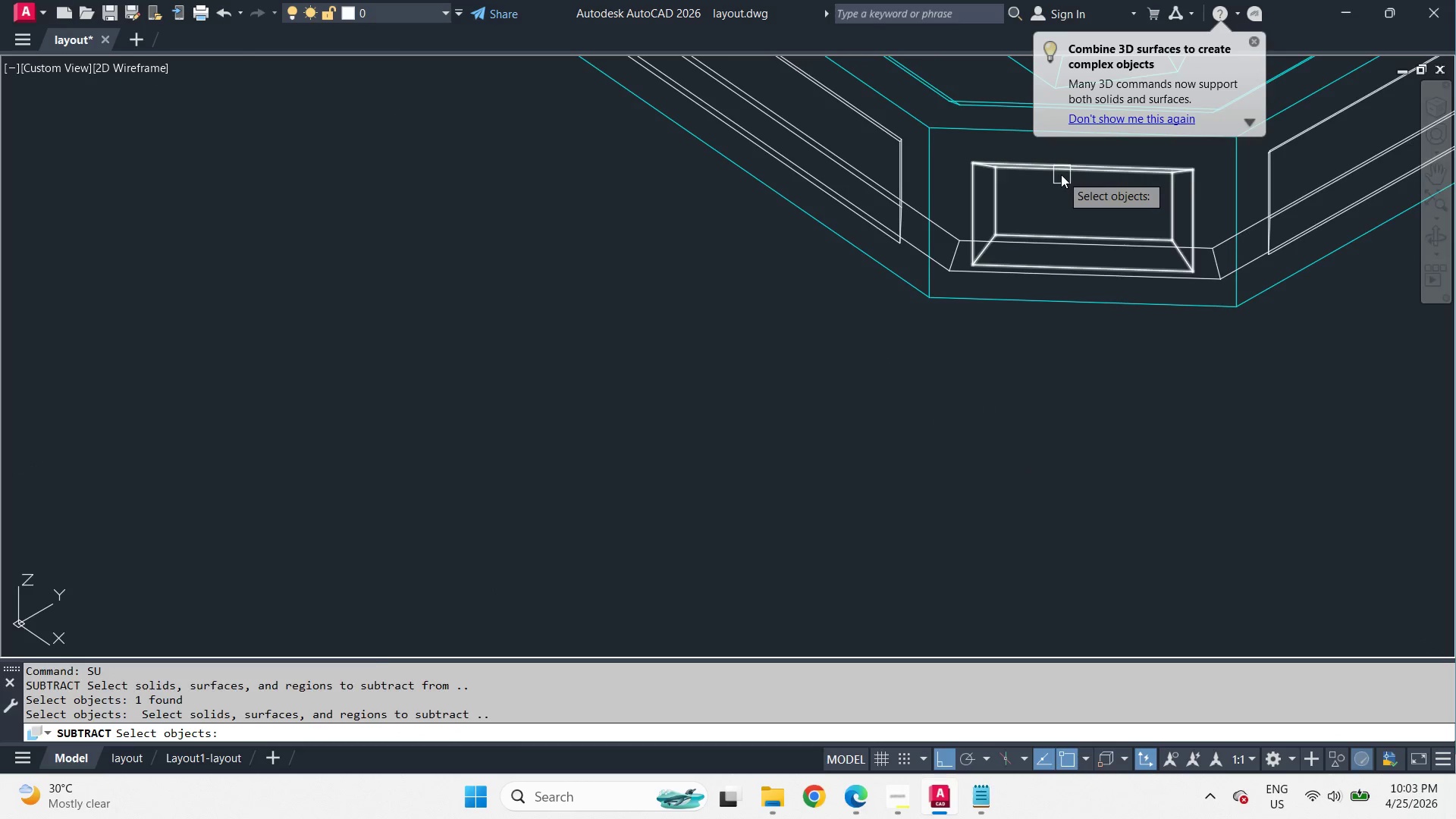 
left_click([1061, 174])
 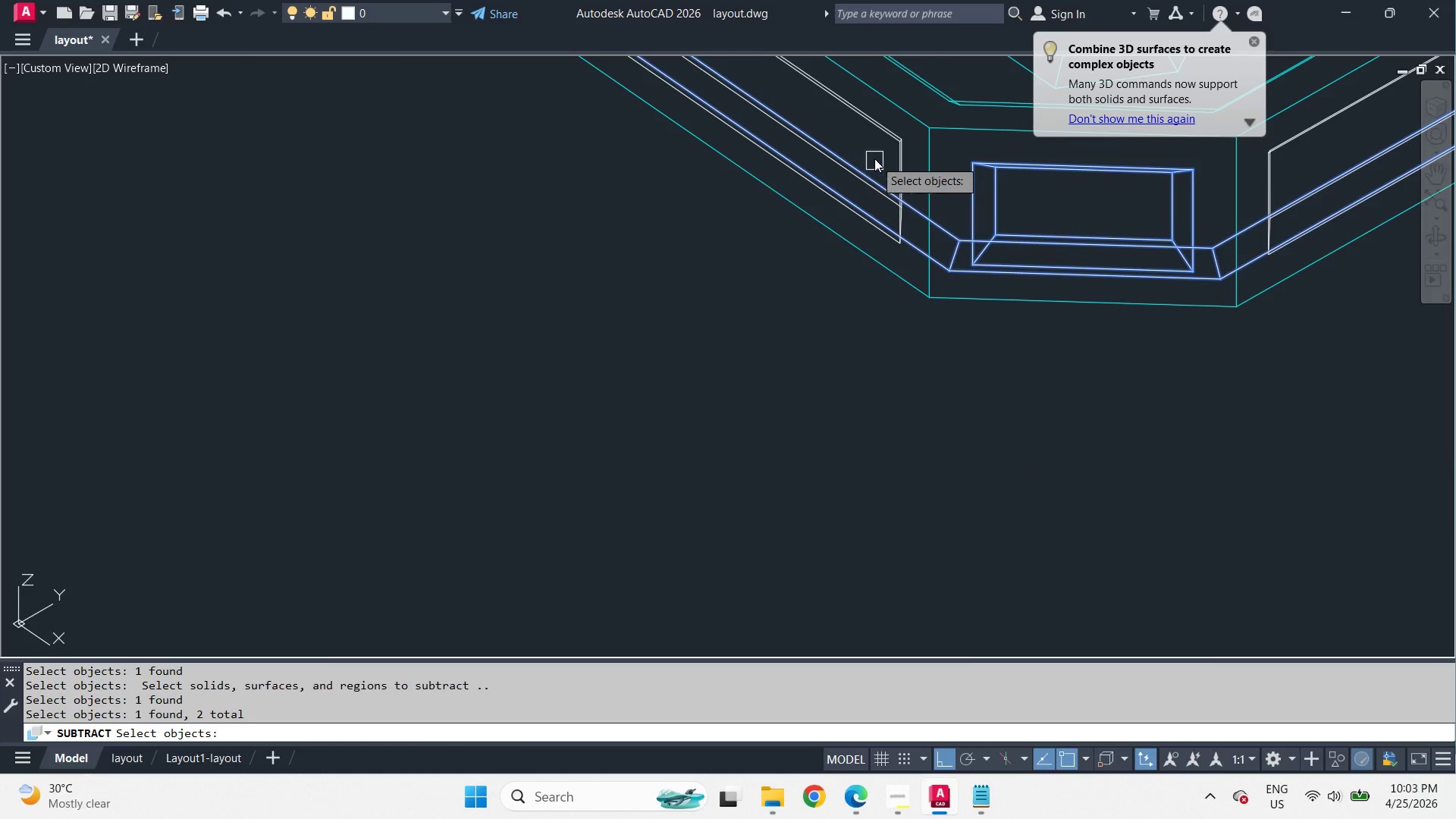 
left_click([883, 138])
 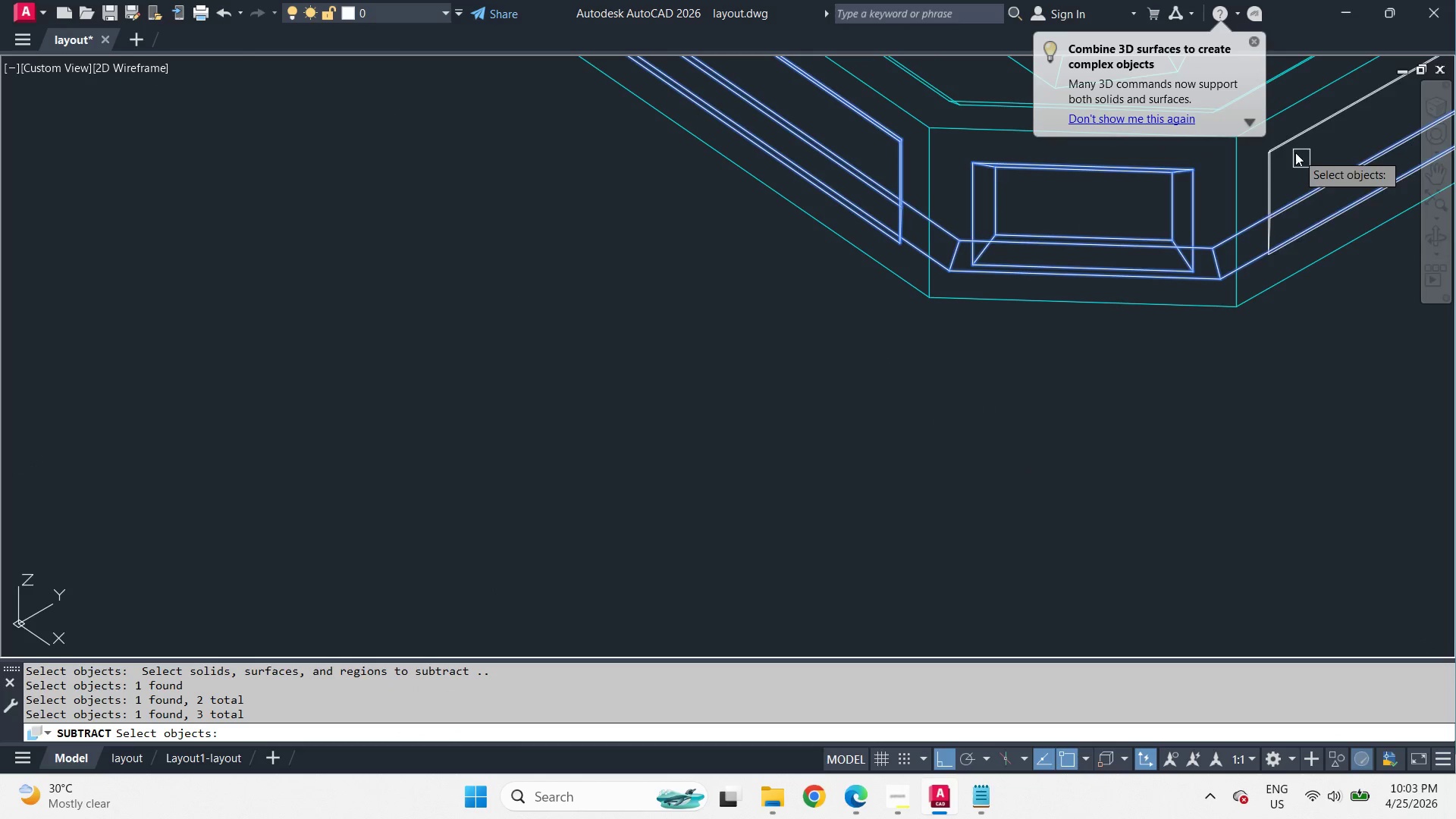 
scroll: coordinate [1092, 193], scroll_direction: up, amount: 2.0
 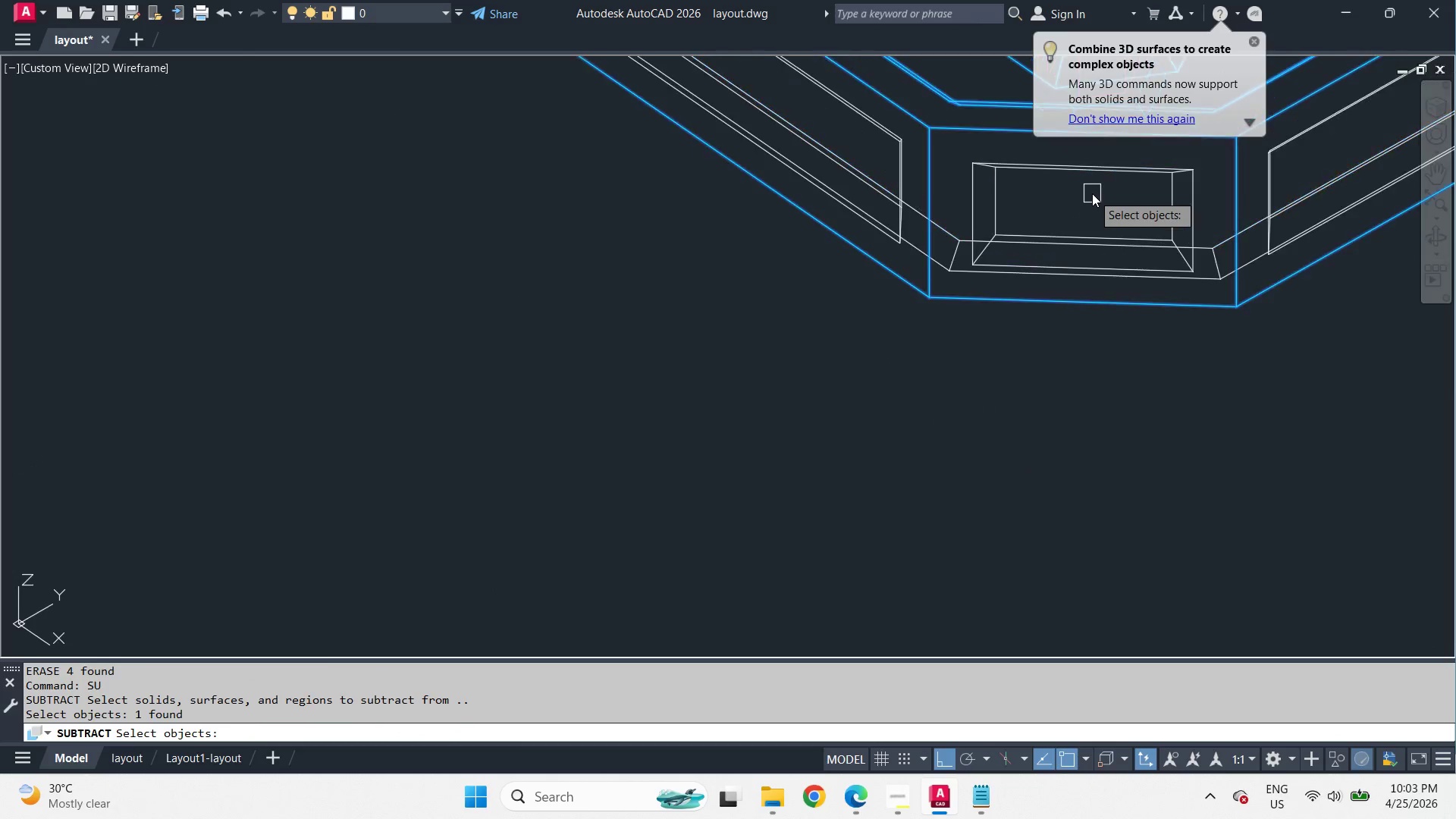 
left_click([1292, 149])
 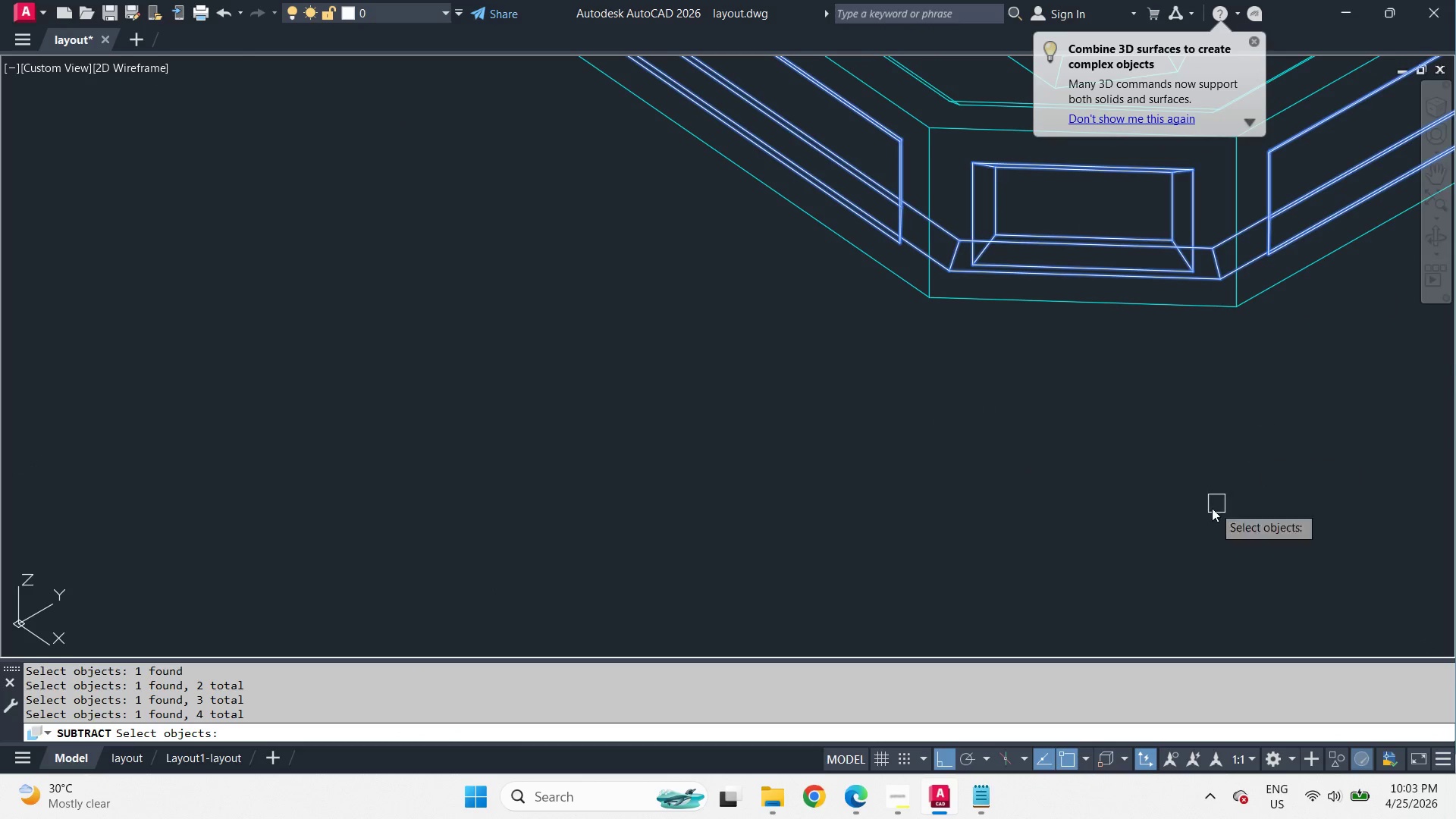 
scroll: coordinate [1197, 571], scroll_direction: down, amount: 4.0
 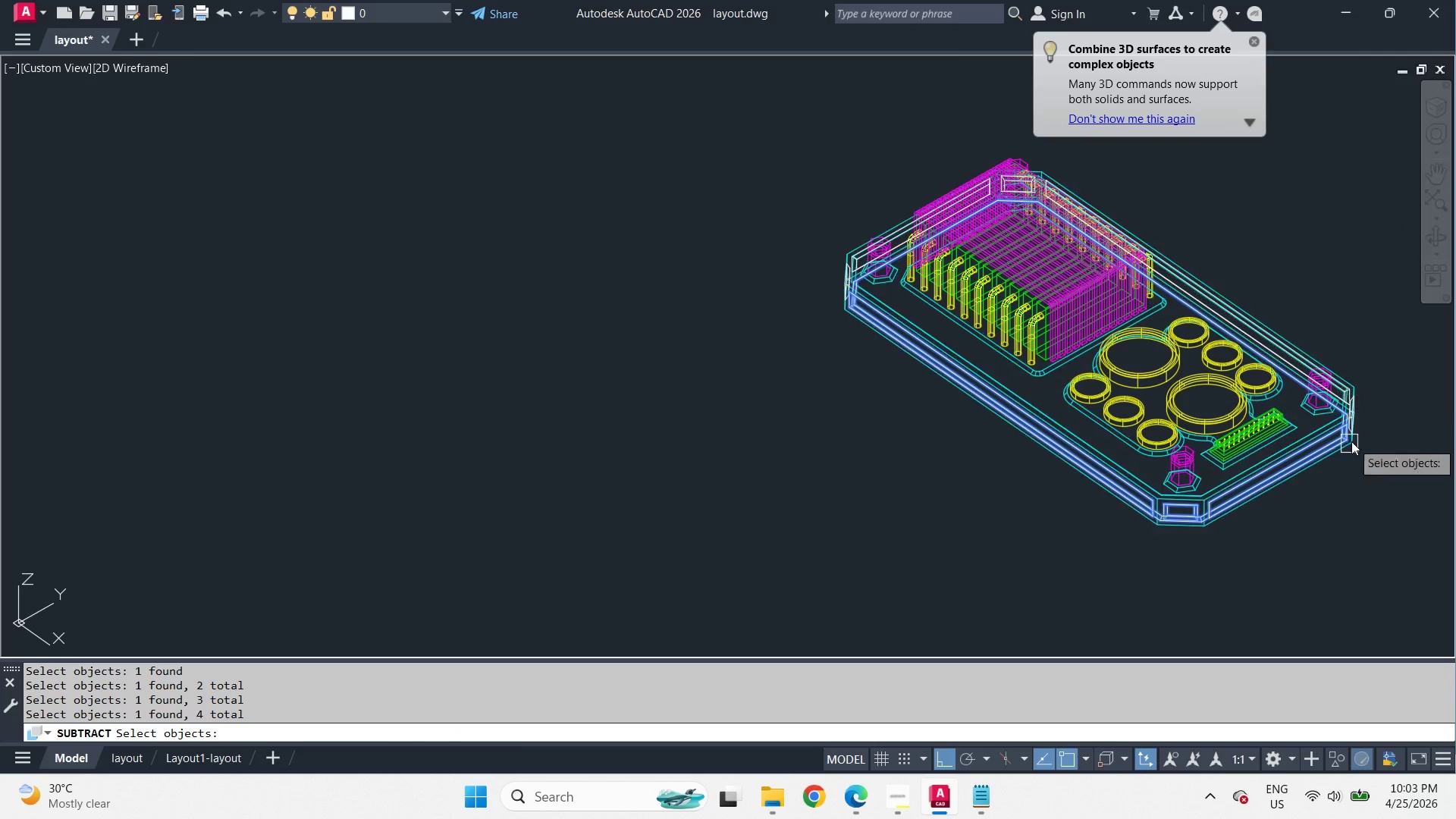 
left_click([1233, 396])
 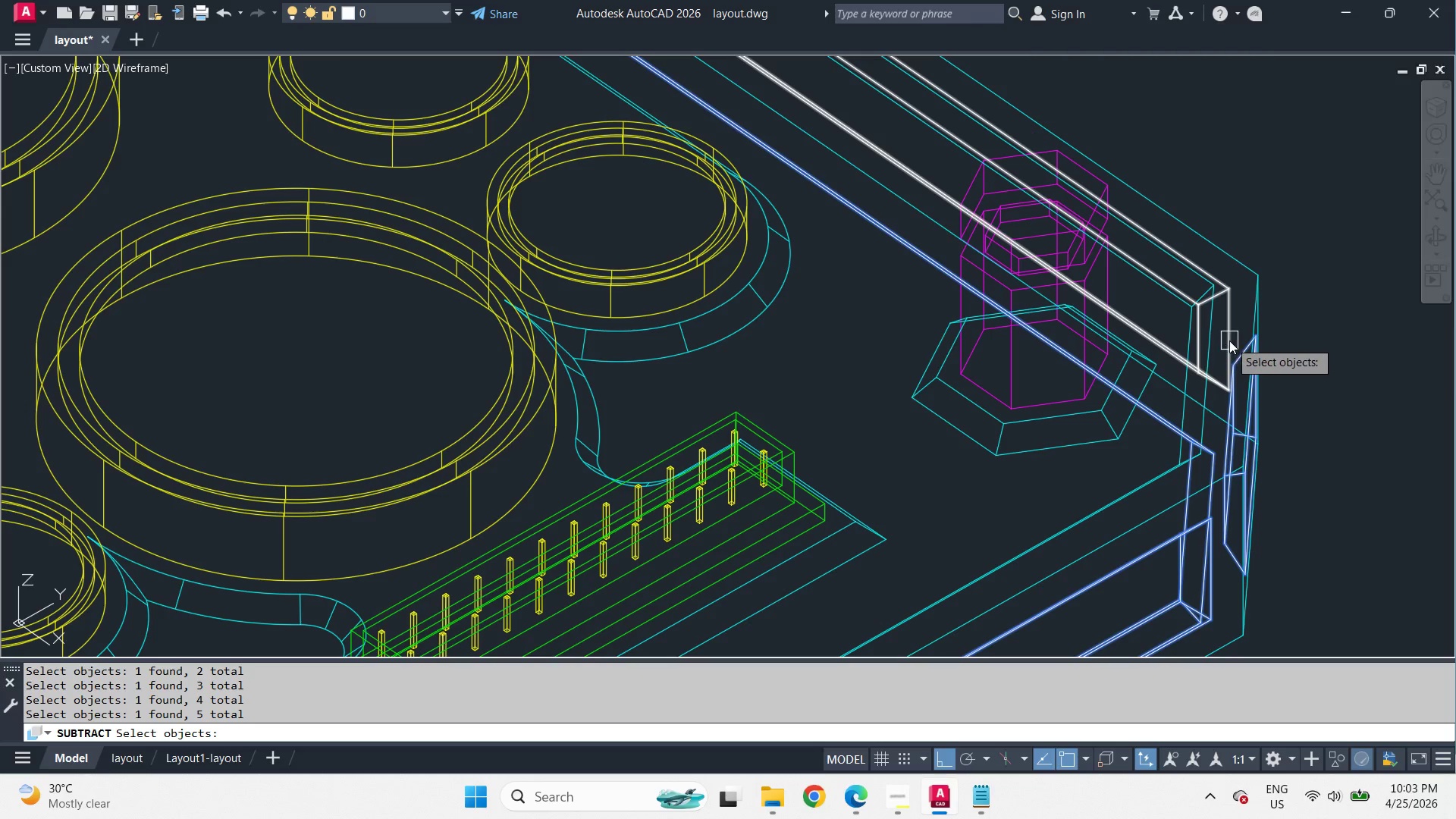 
scroll: coordinate [1370, 408], scroll_direction: up, amount: 4.0
 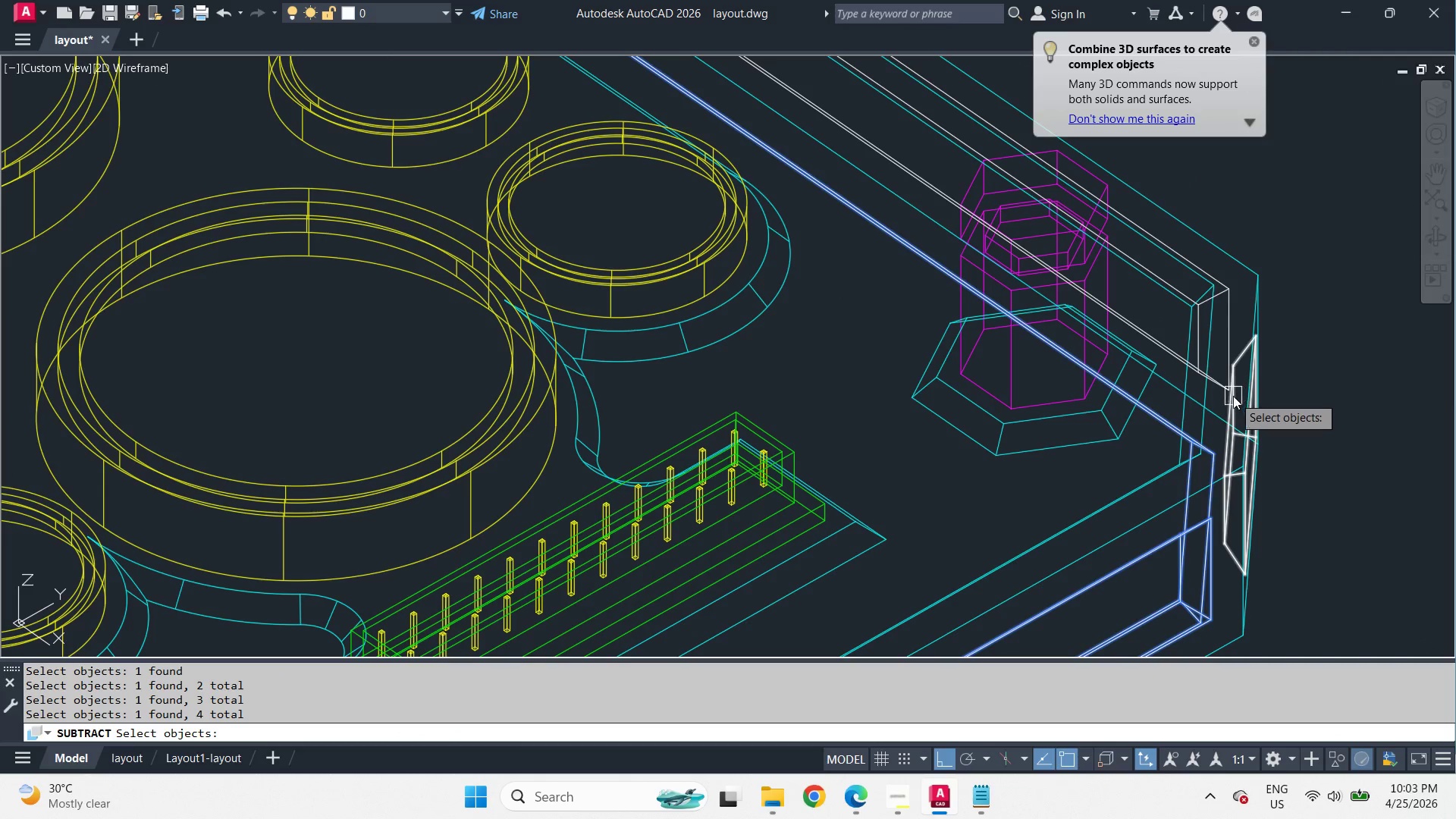 
left_click([1229, 340])
 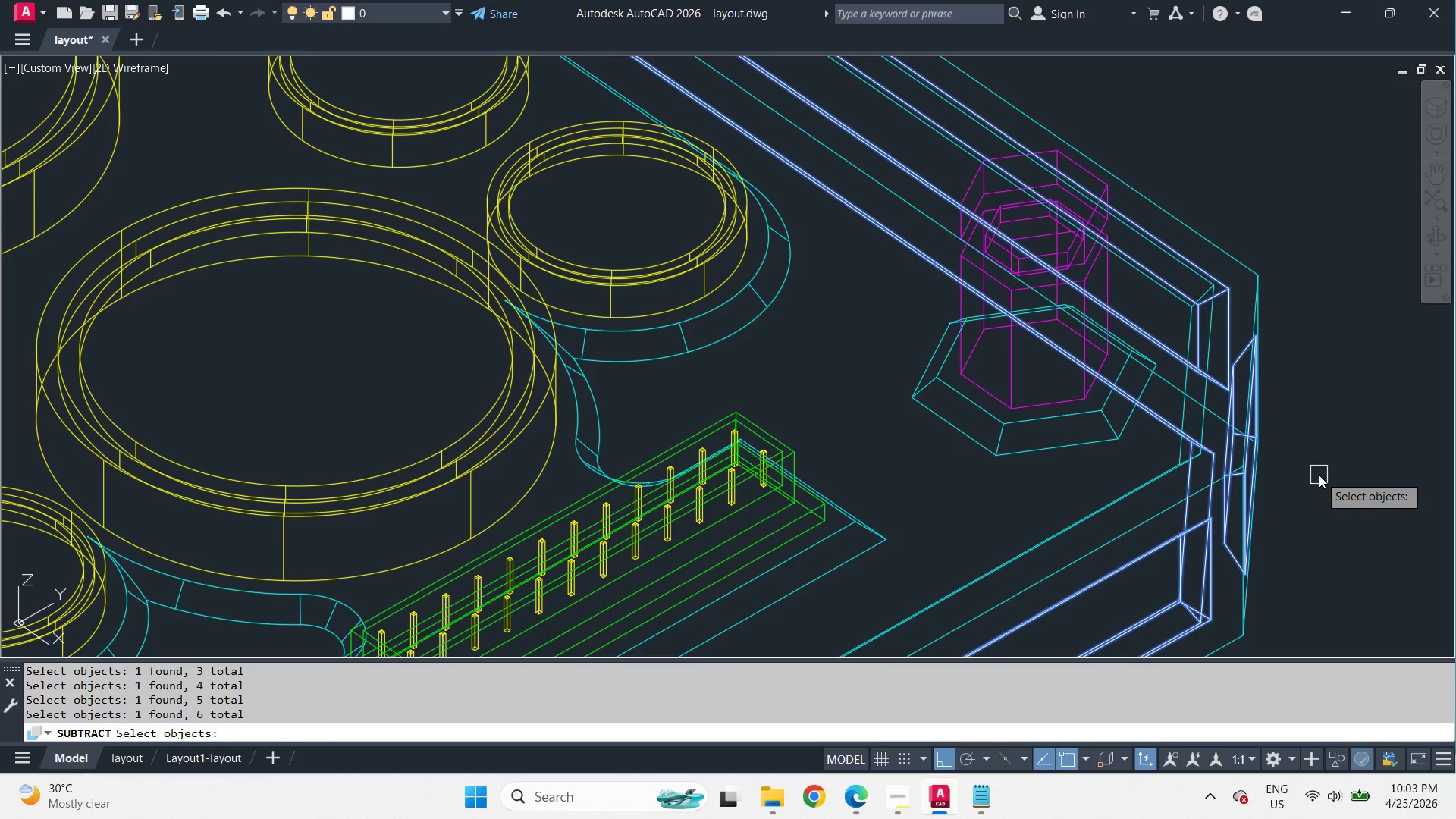 
scroll: coordinate [1322, 478], scroll_direction: down, amount: 5.0
 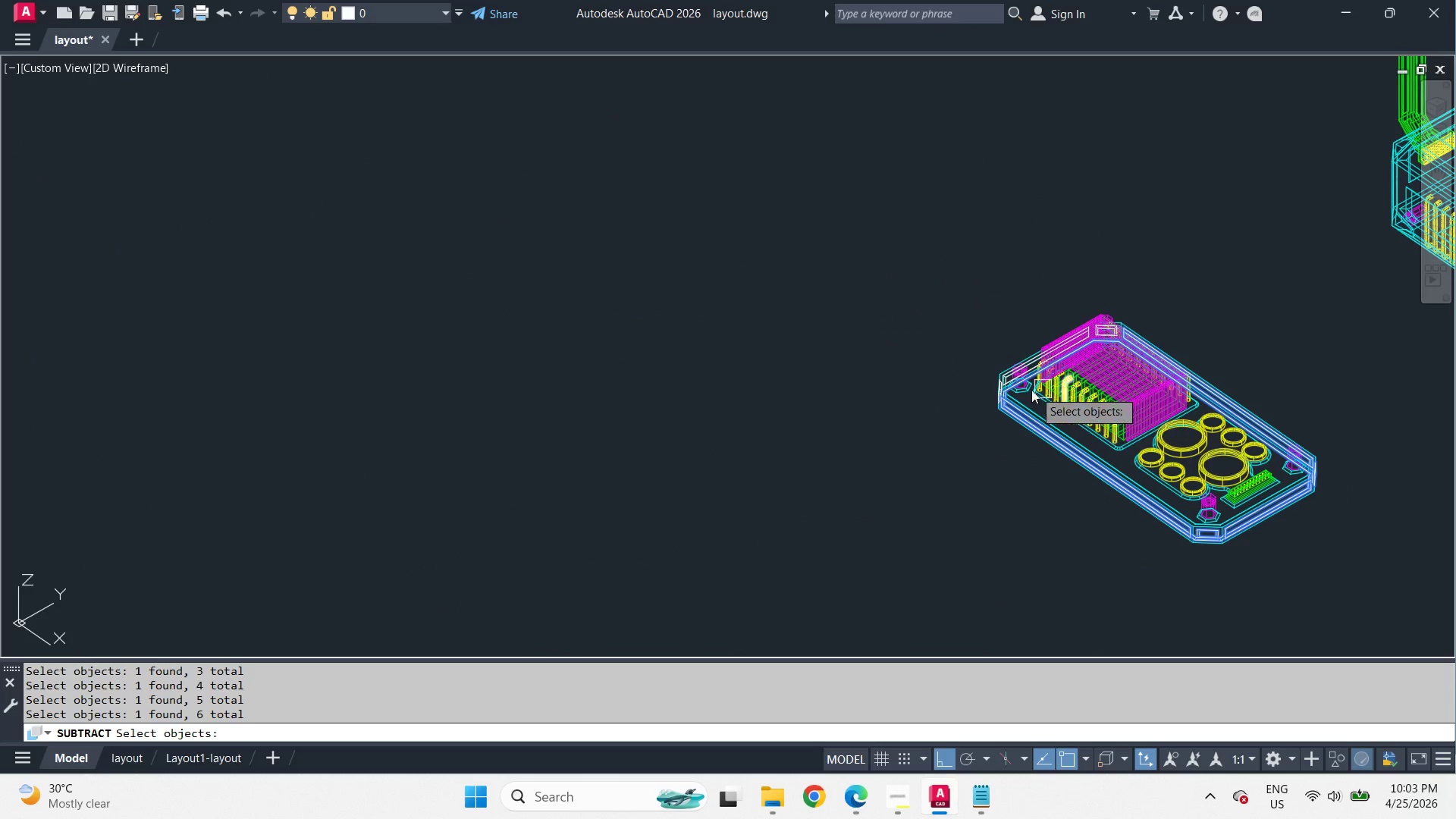 
scroll: coordinate [998, 383], scroll_direction: up, amount: 4.0
 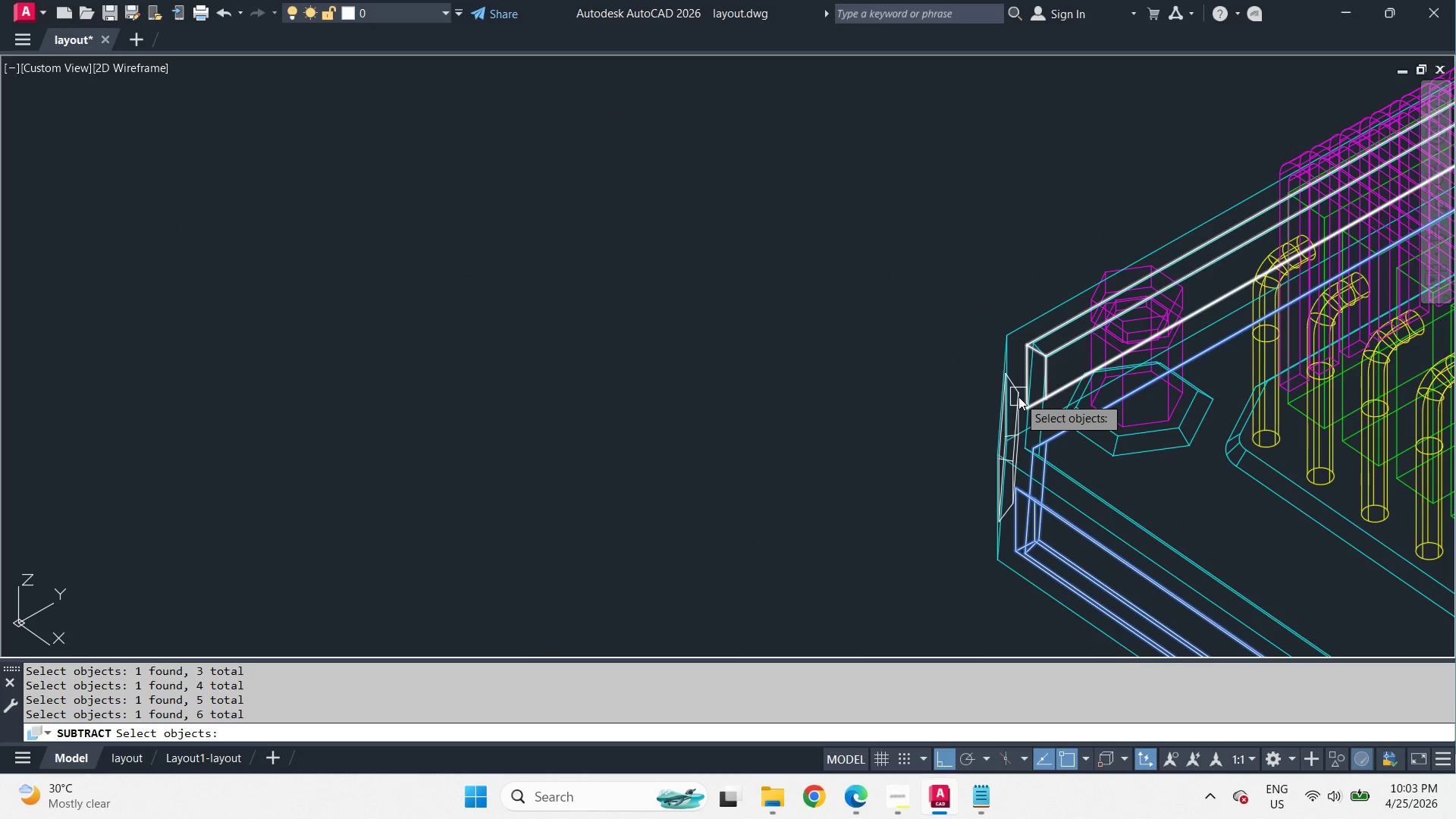 
left_click([1014, 384])
 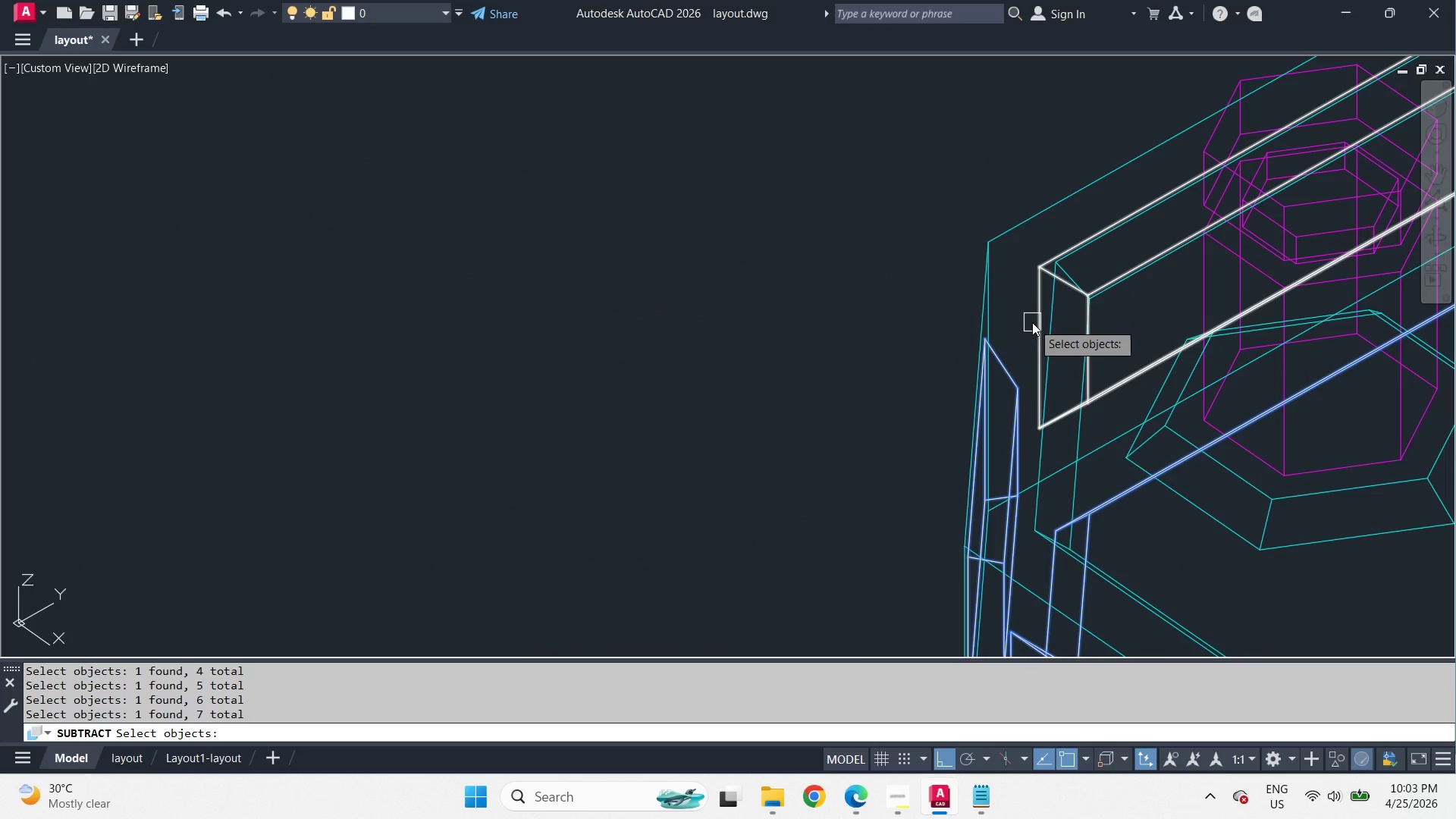 
left_click([1032, 322])
 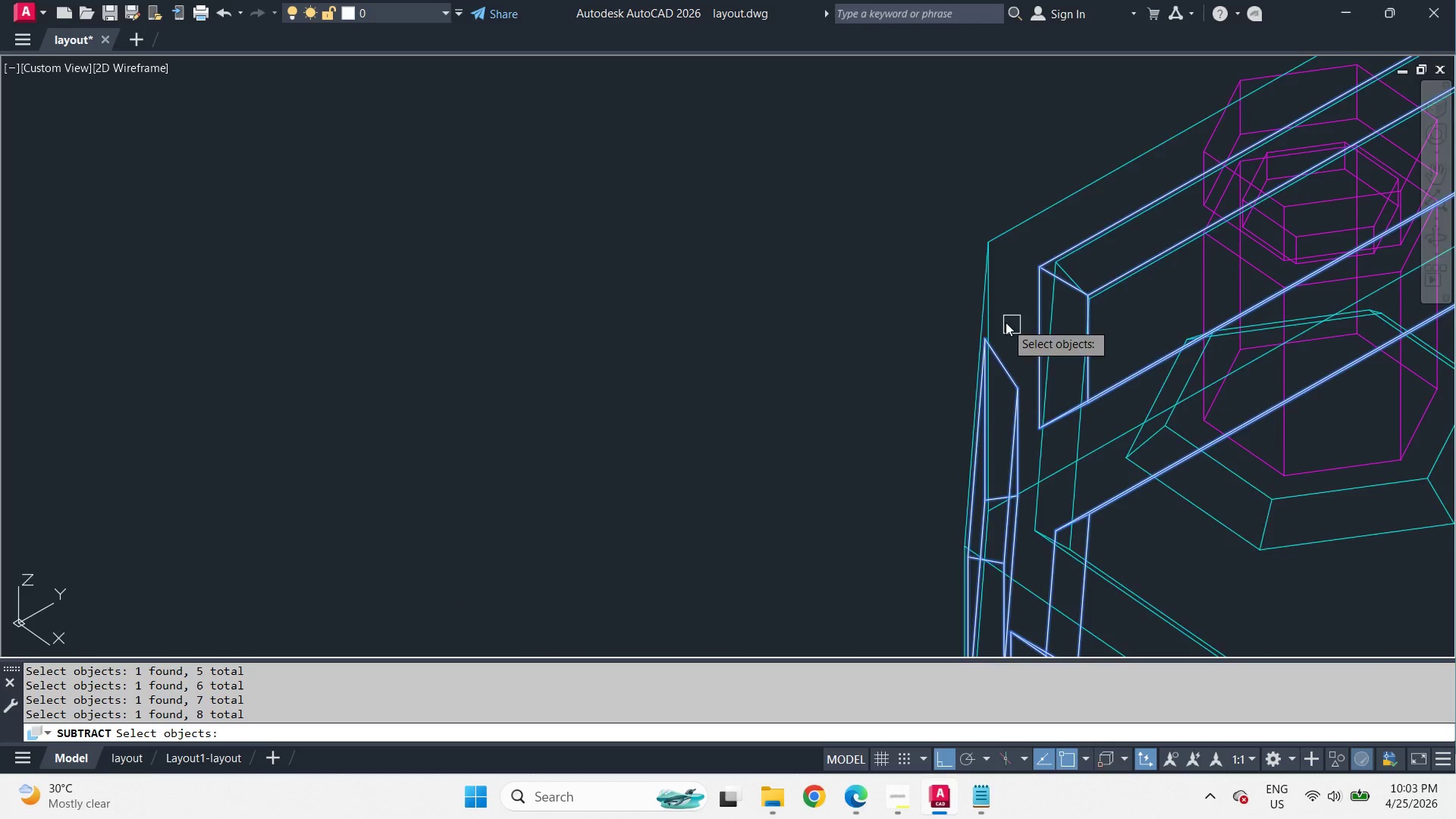 
scroll: coordinate [1018, 397], scroll_direction: up, amount: 2.0
 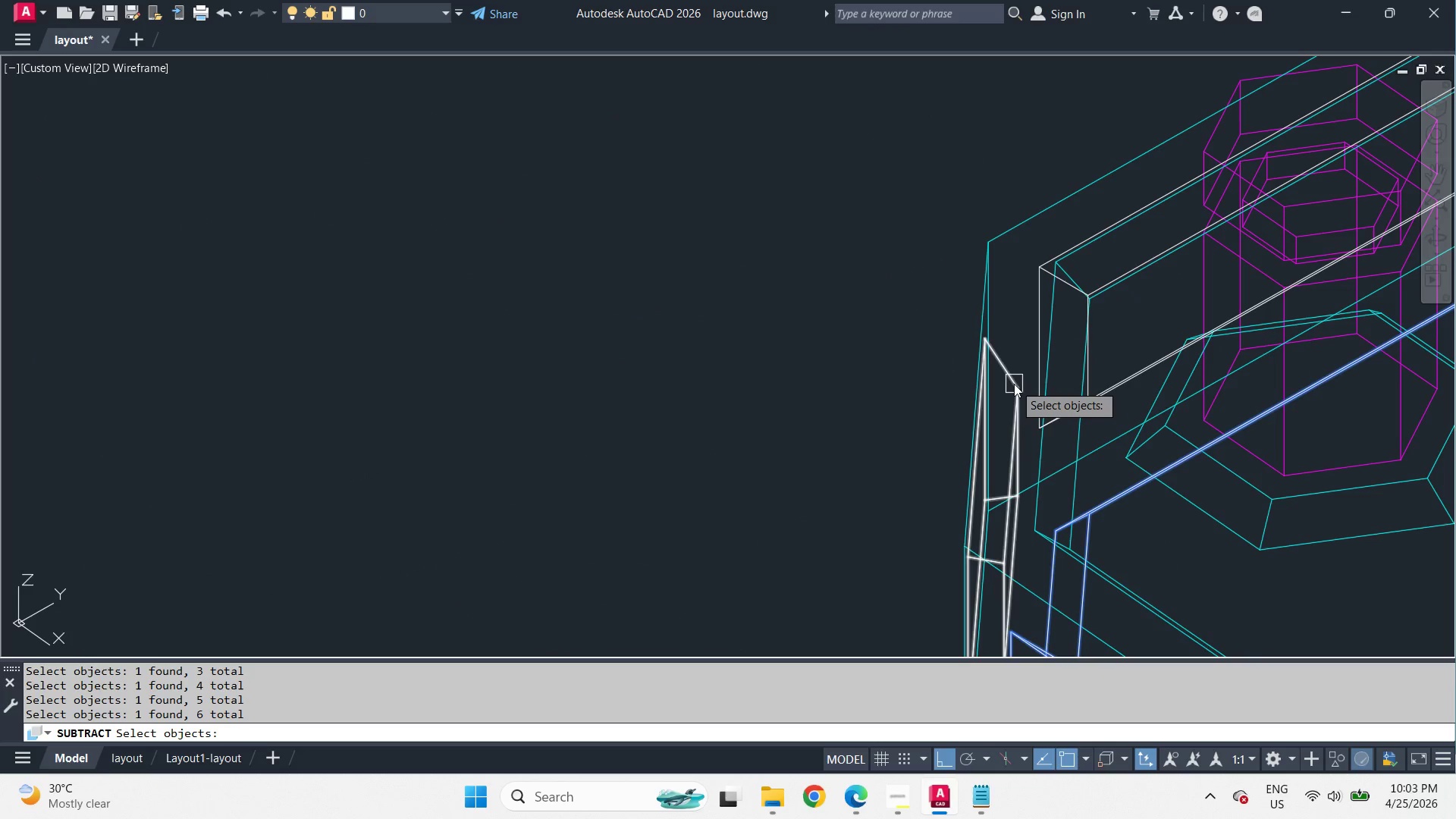 
key(Space)
 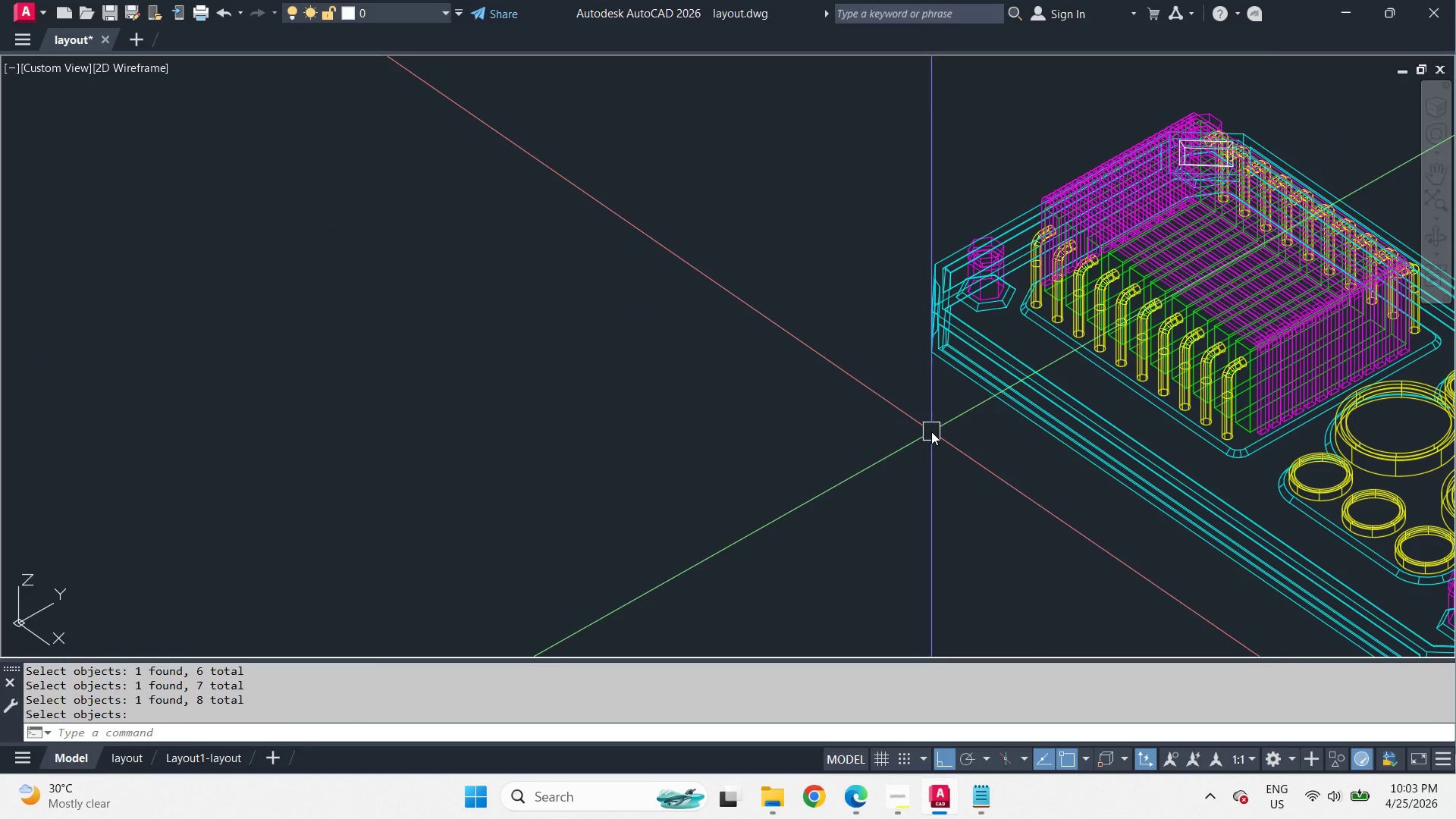 
scroll: coordinate [925, 268], scroll_direction: down, amount: 4.0
 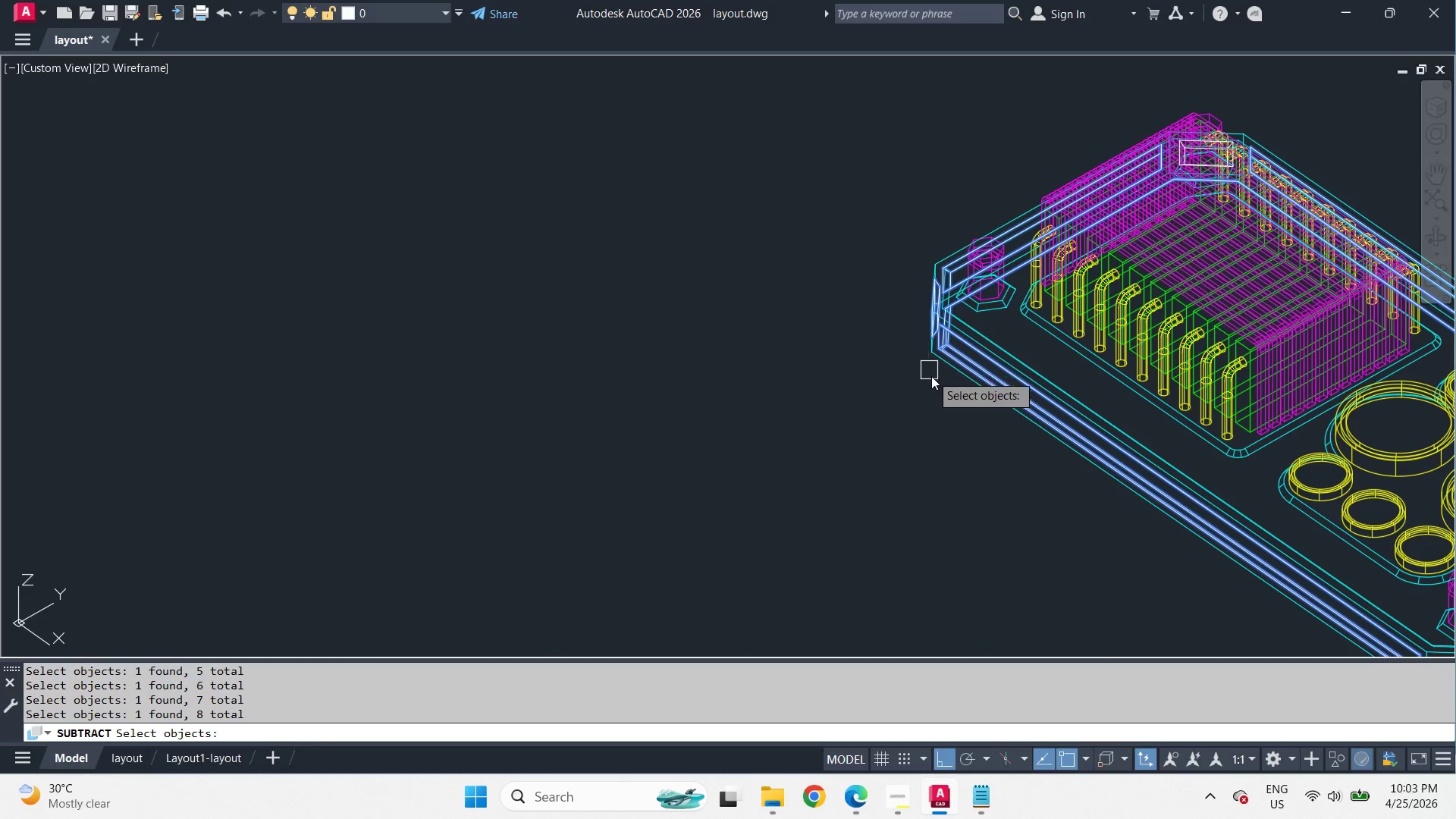 
type(  vs)
 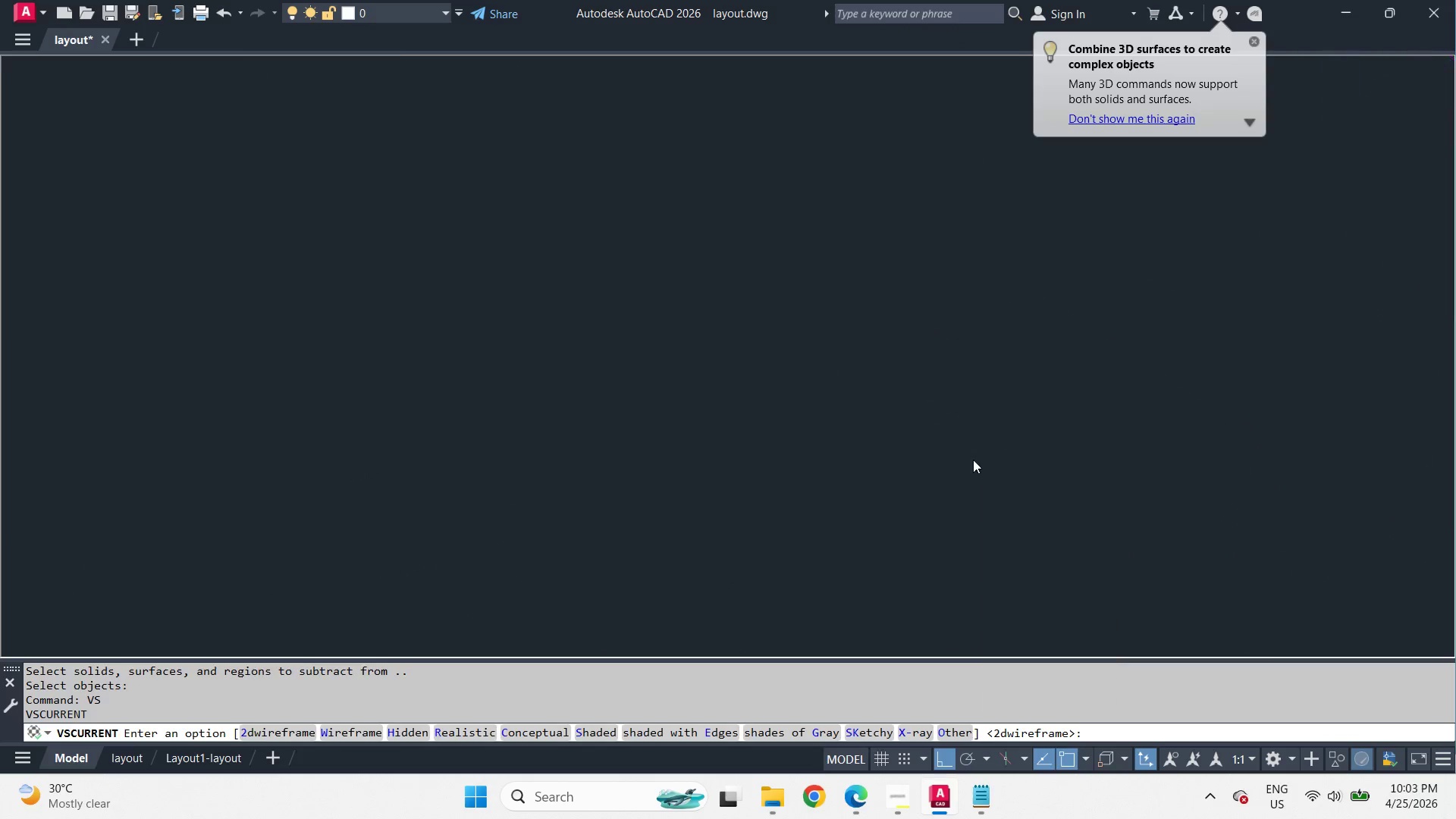 
key(Space)
 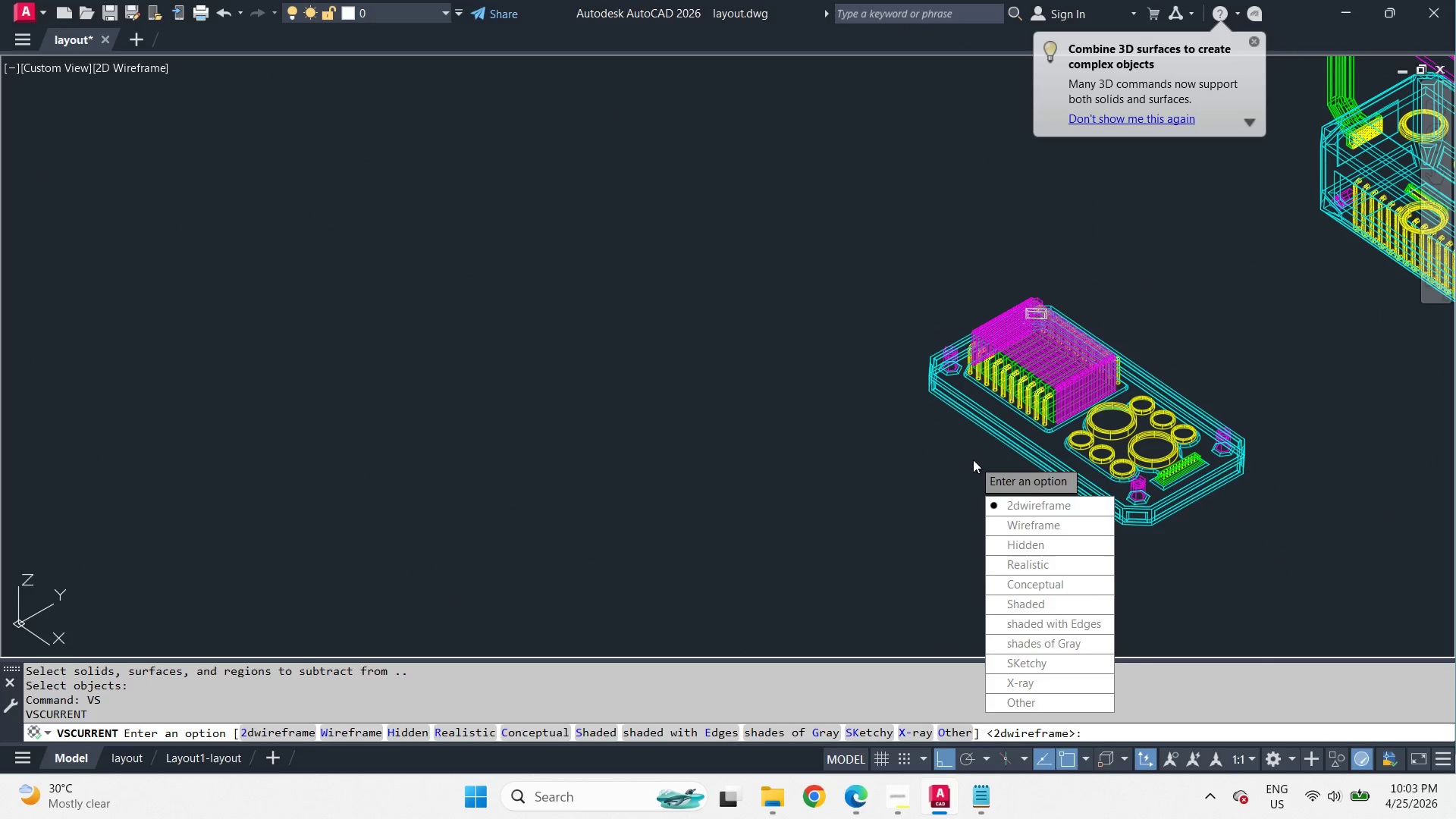 
key(S)
 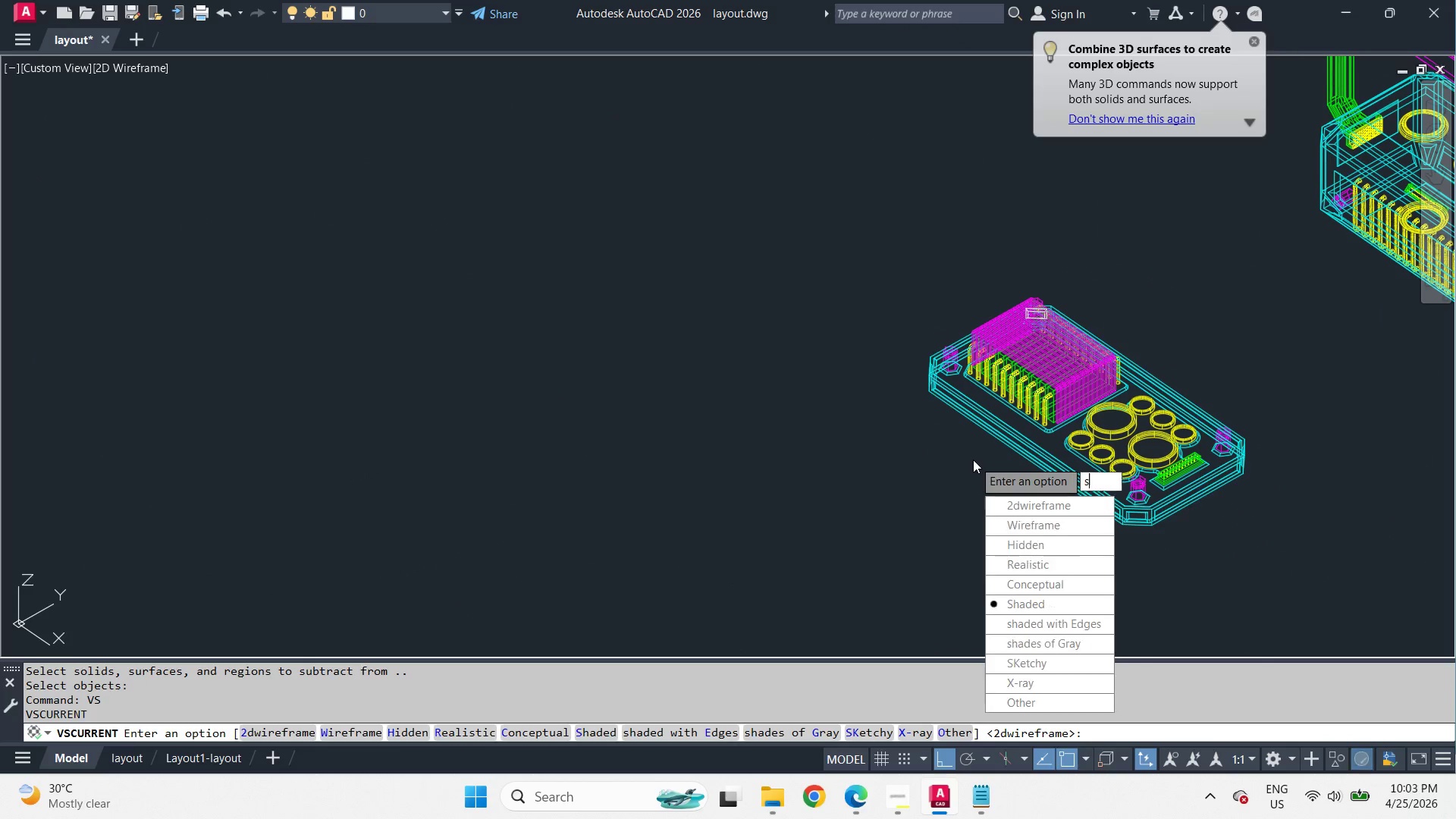 
key(Space)
 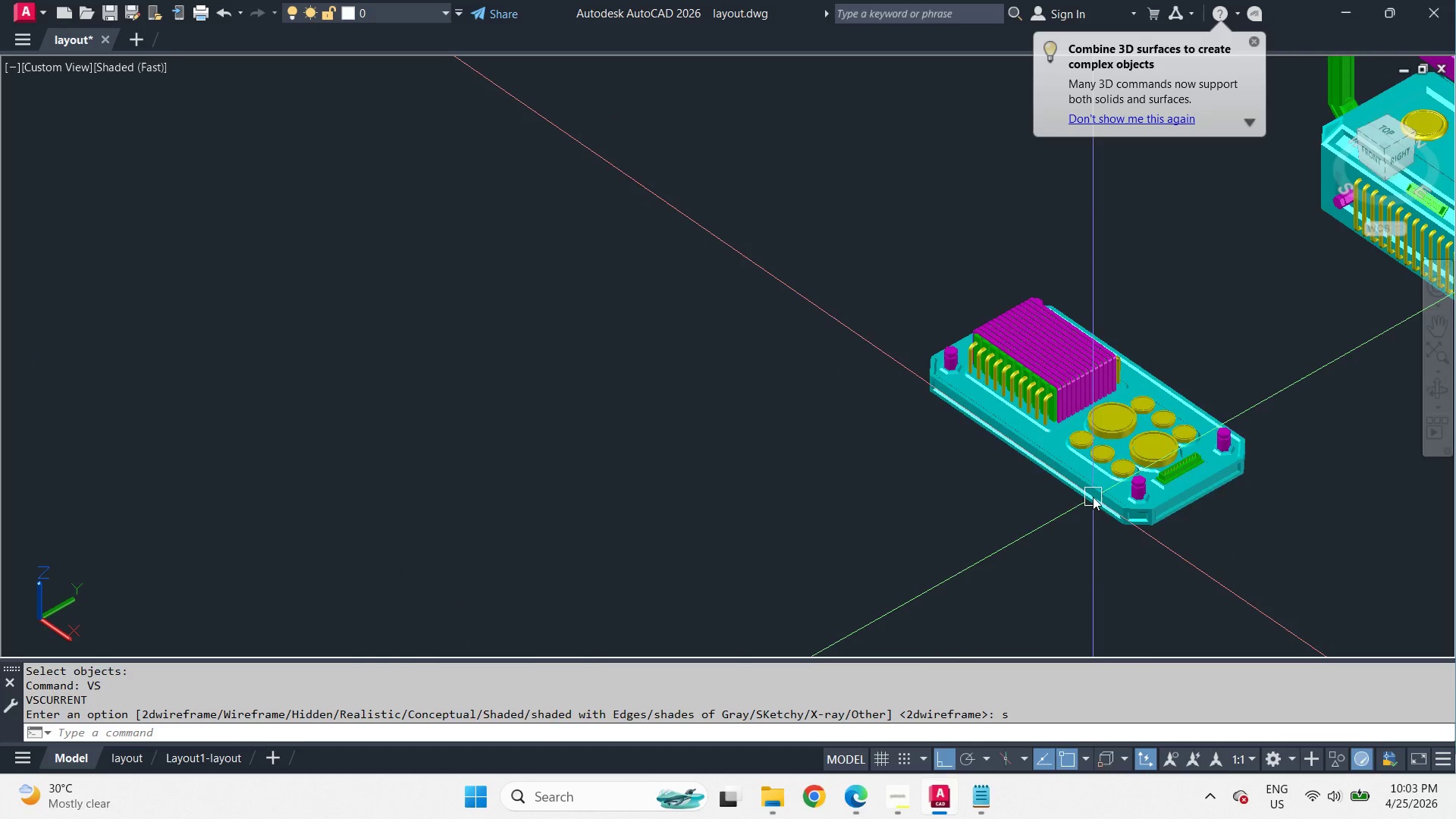 
hold_key(key=ShiftLeft, duration=3.12)
 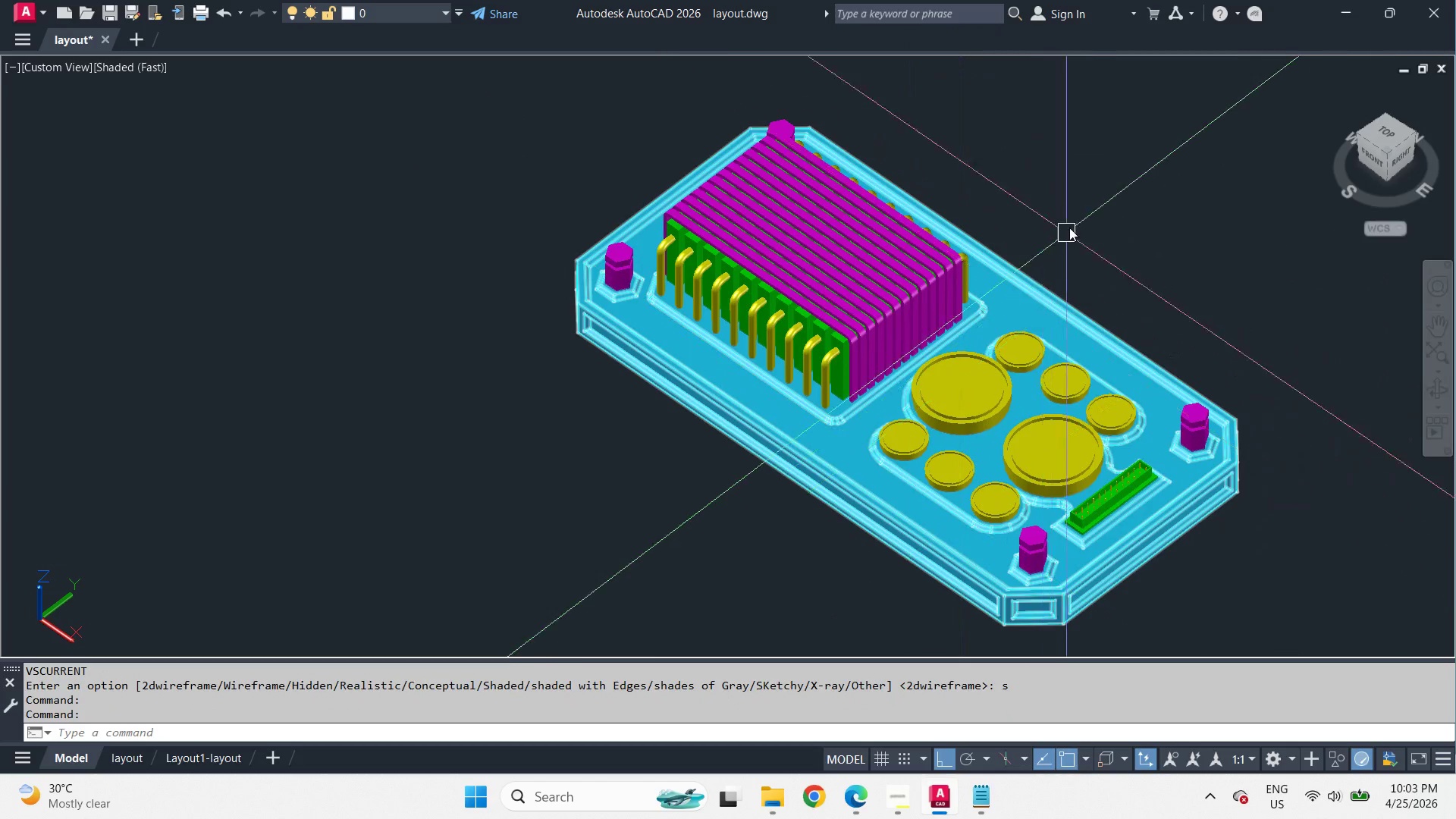 
scroll: coordinate [927, 417], scroll_direction: down, amount: 2.0
 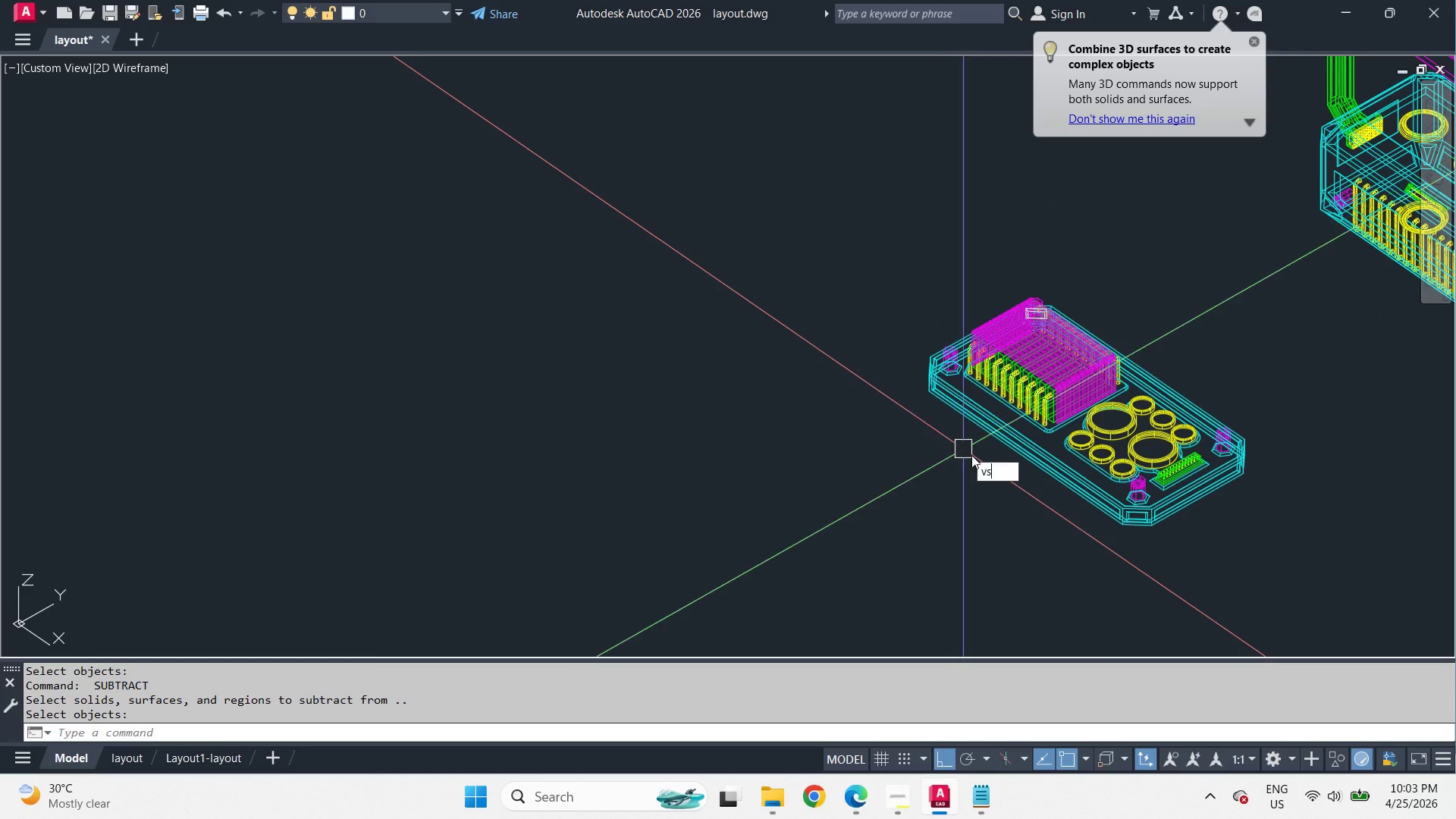 
scroll: coordinate [1093, 497], scroll_direction: up, amount: 2.0
 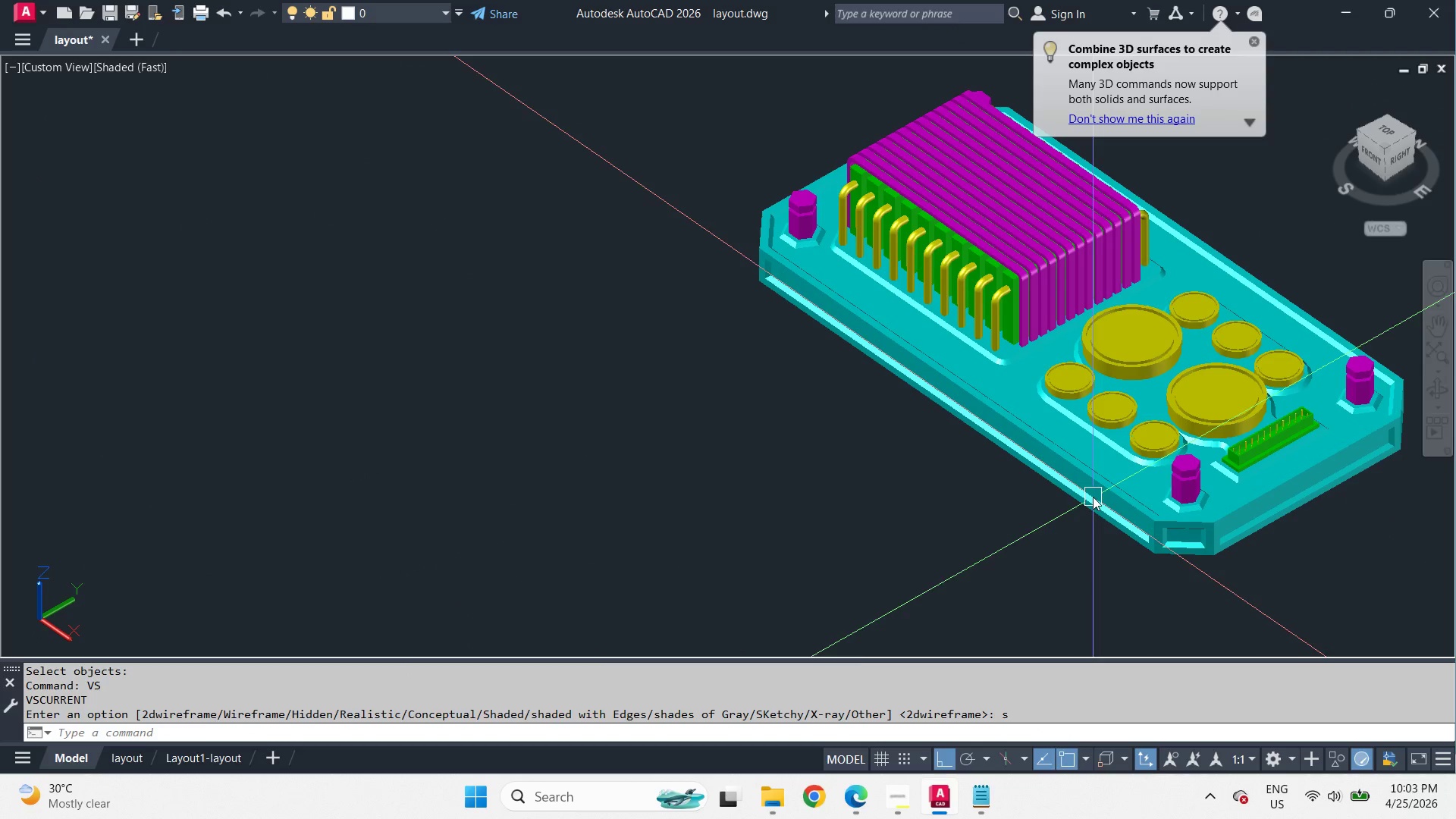 
hold_key(key=ShiftLeft, duration=1.62)
 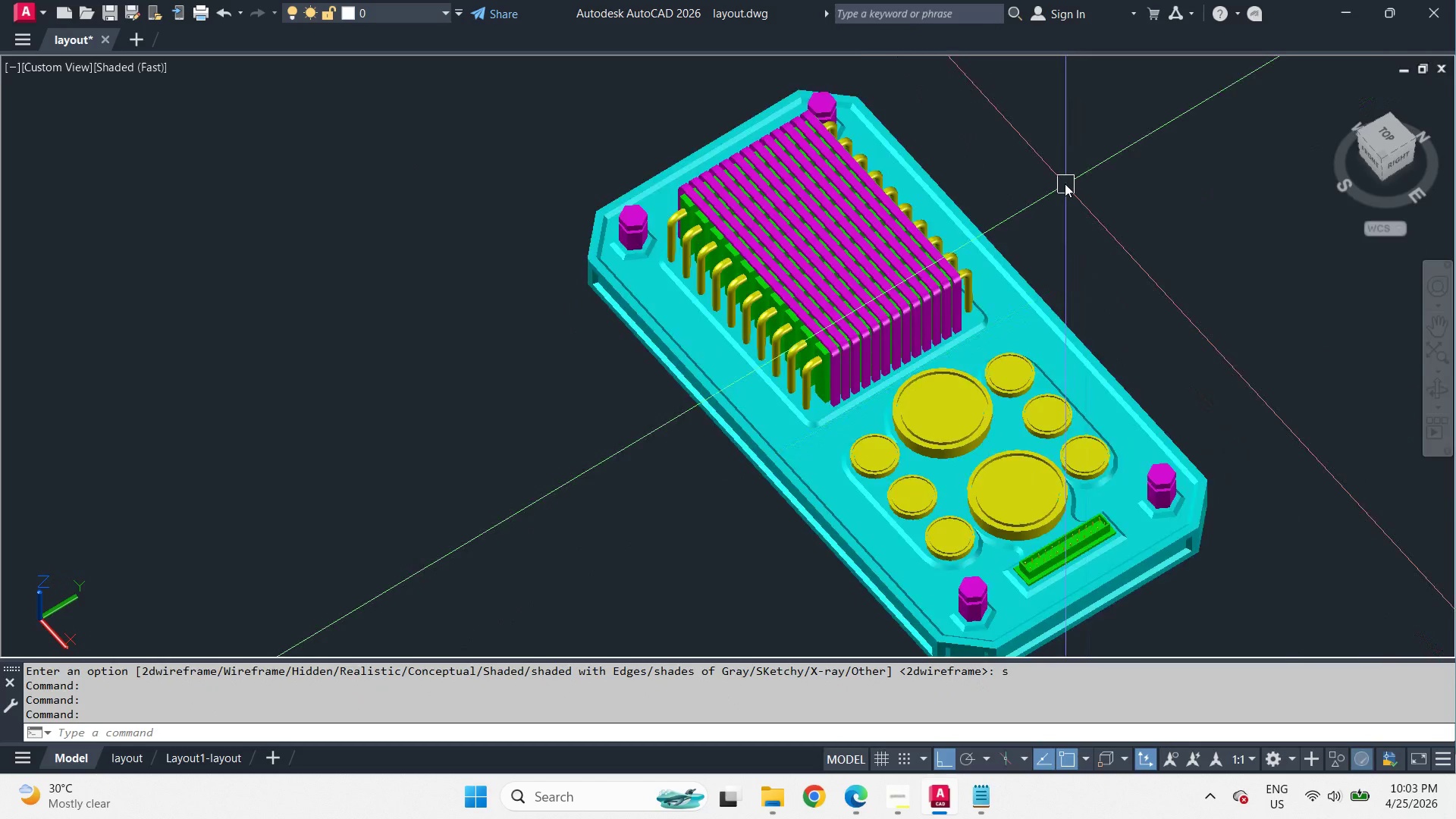 
hold_key(key=ShiftLeft, duration=0.77)
 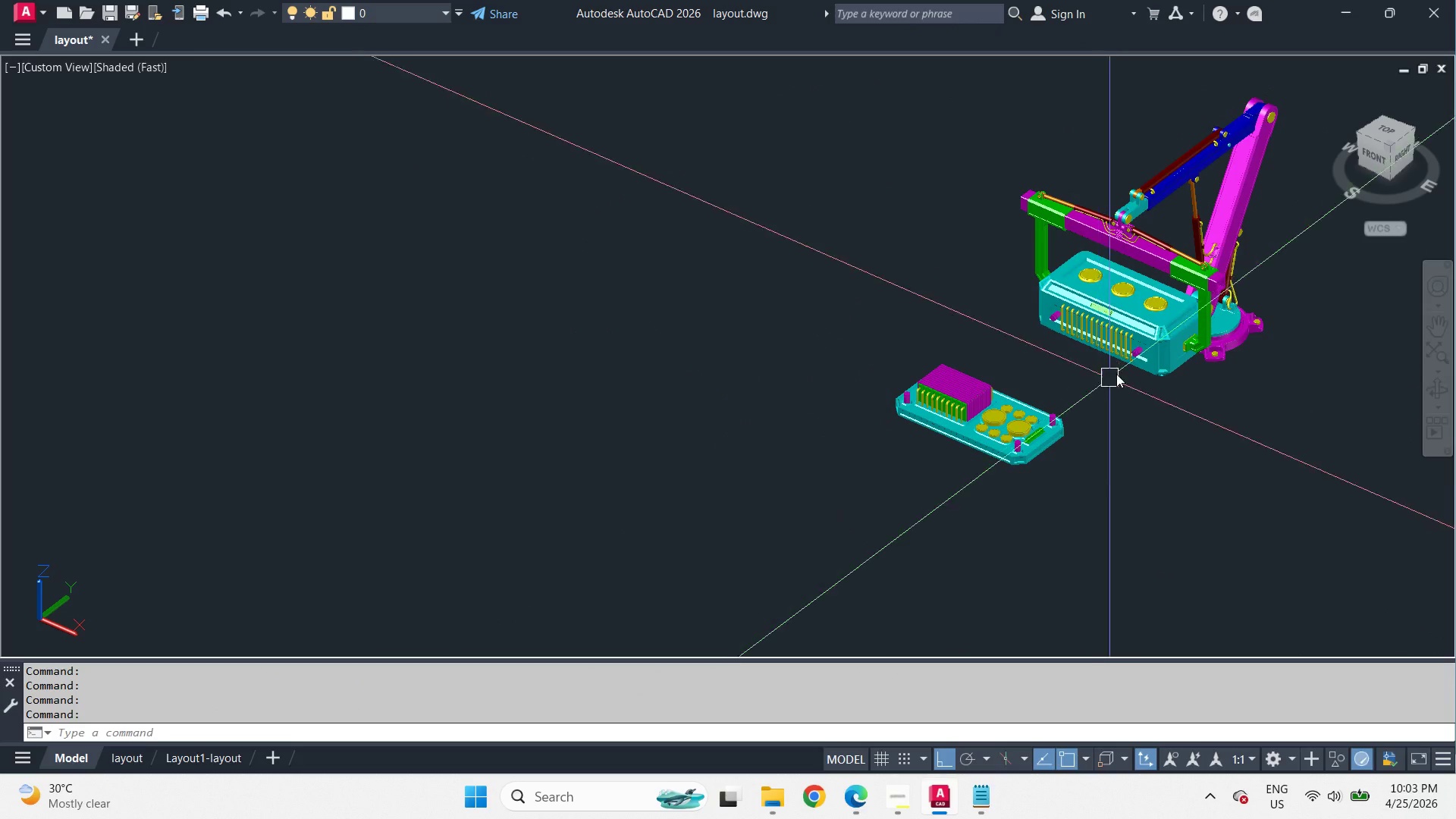 
scroll: coordinate [1112, 202], scroll_direction: down, amount: 3.0
 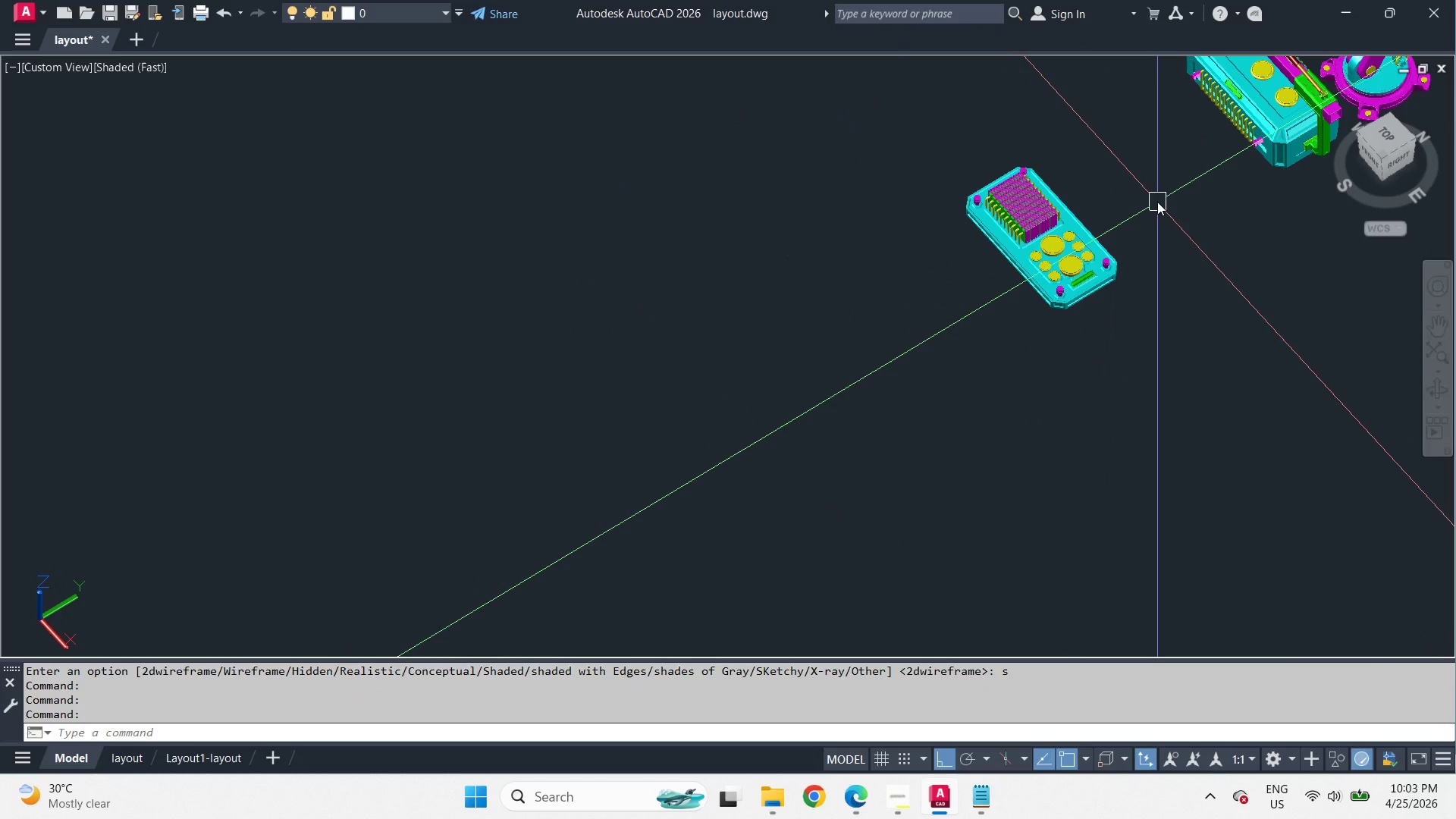 
scroll: coordinate [1211, 392], scroll_direction: up, amount: 2.0
 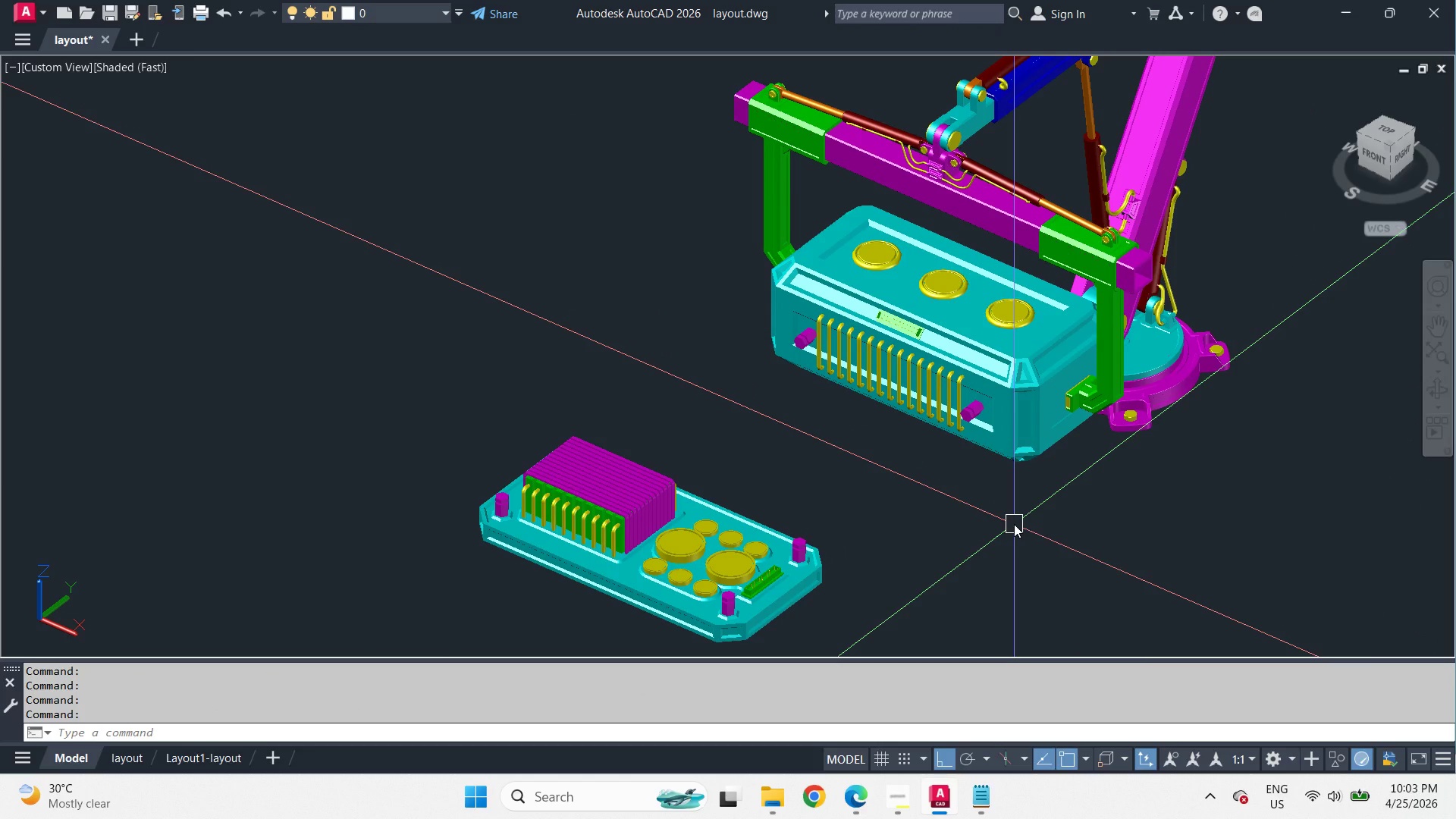 
wait(8.79)
 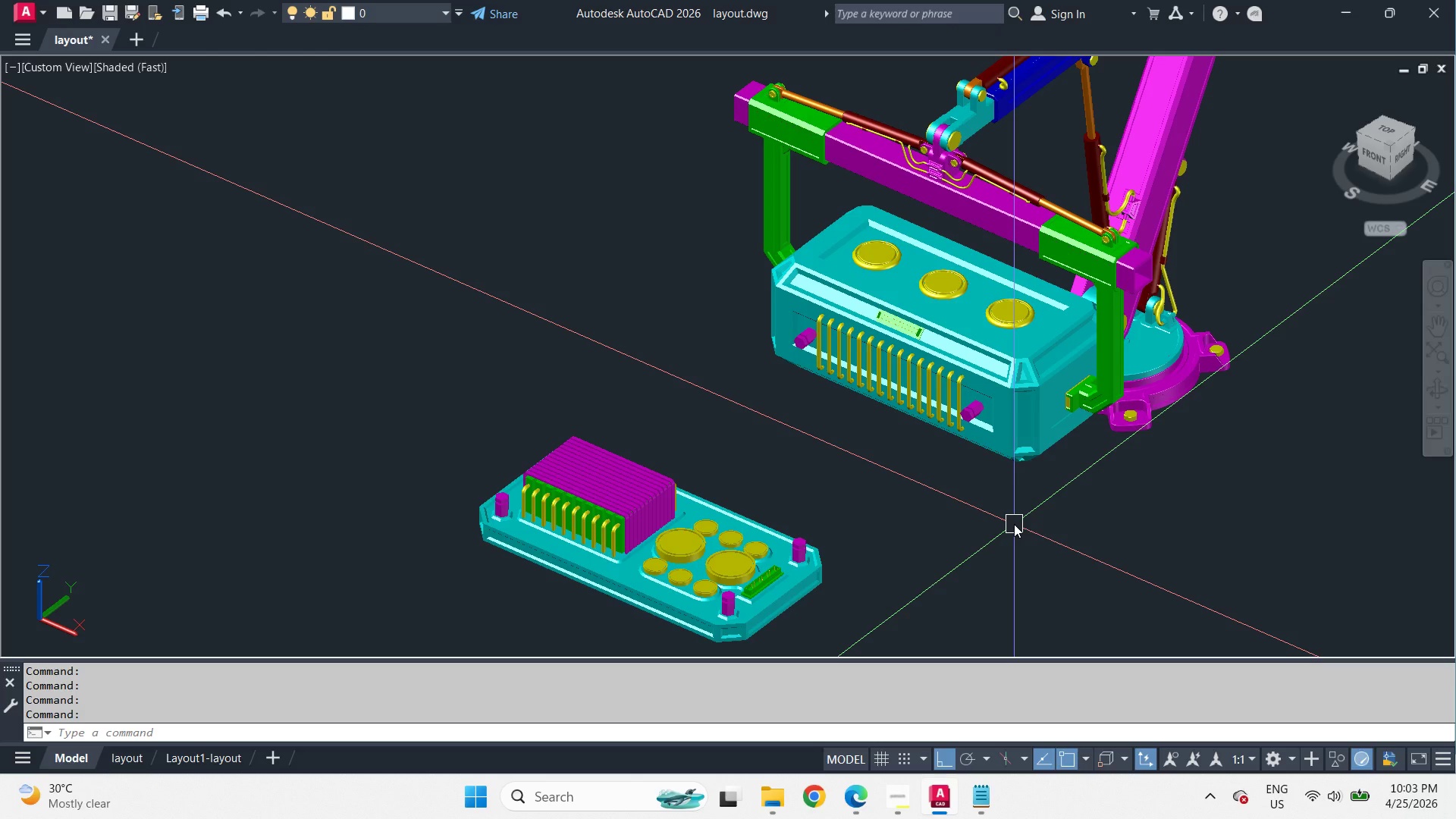 
key(Control+Shift+S)
 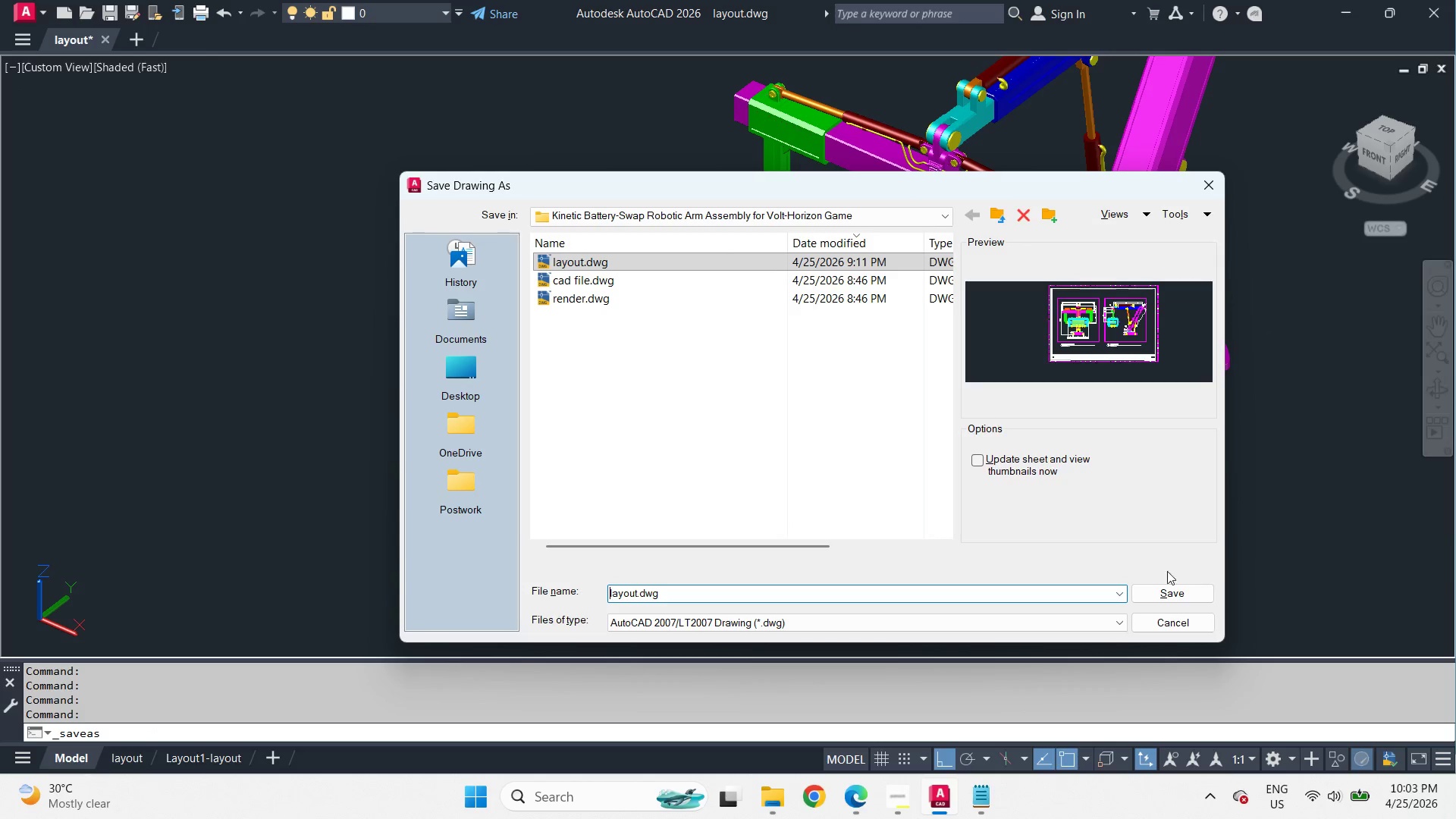 
left_click([1167, 623])
 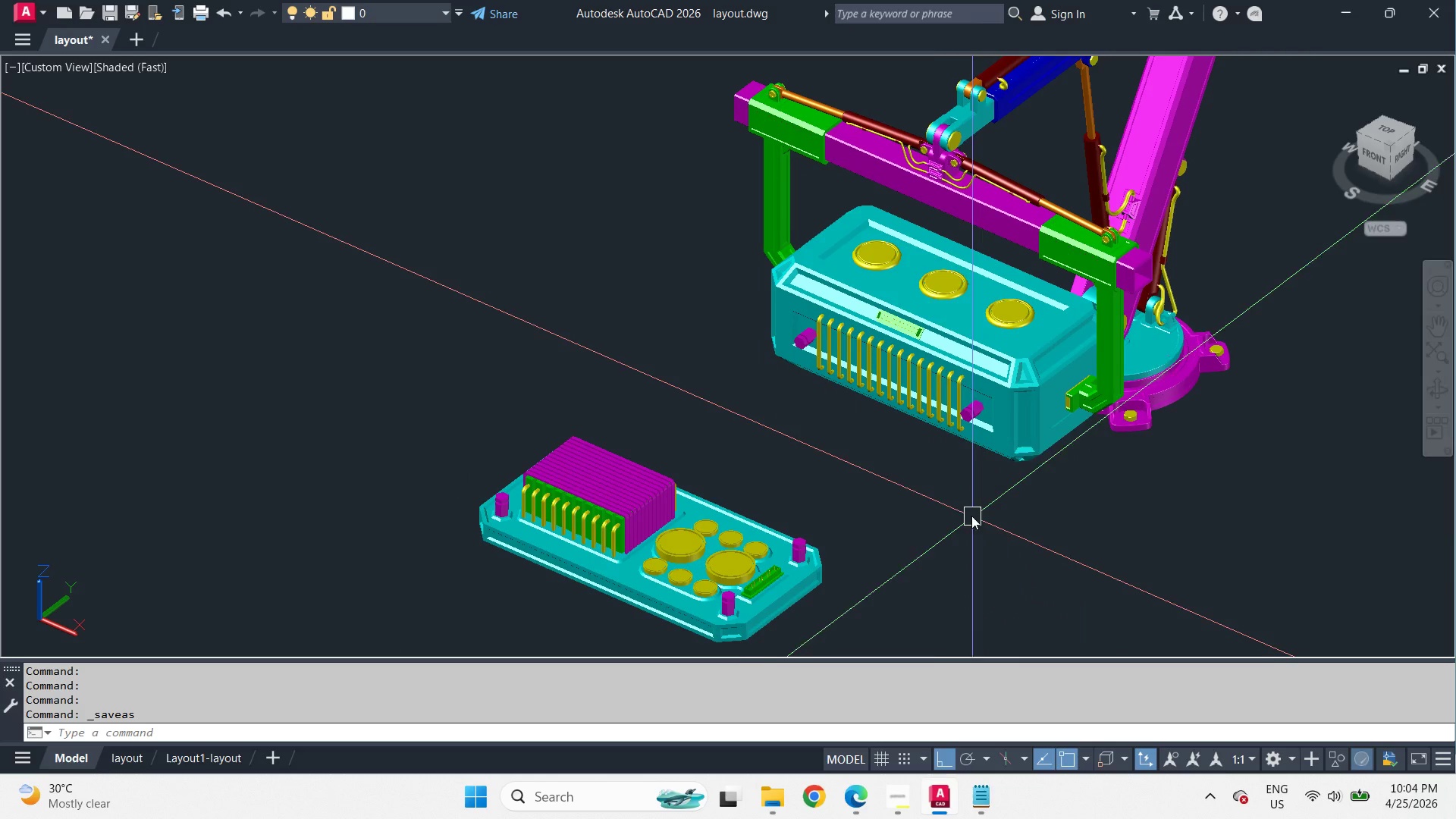 
key(Control+S)
 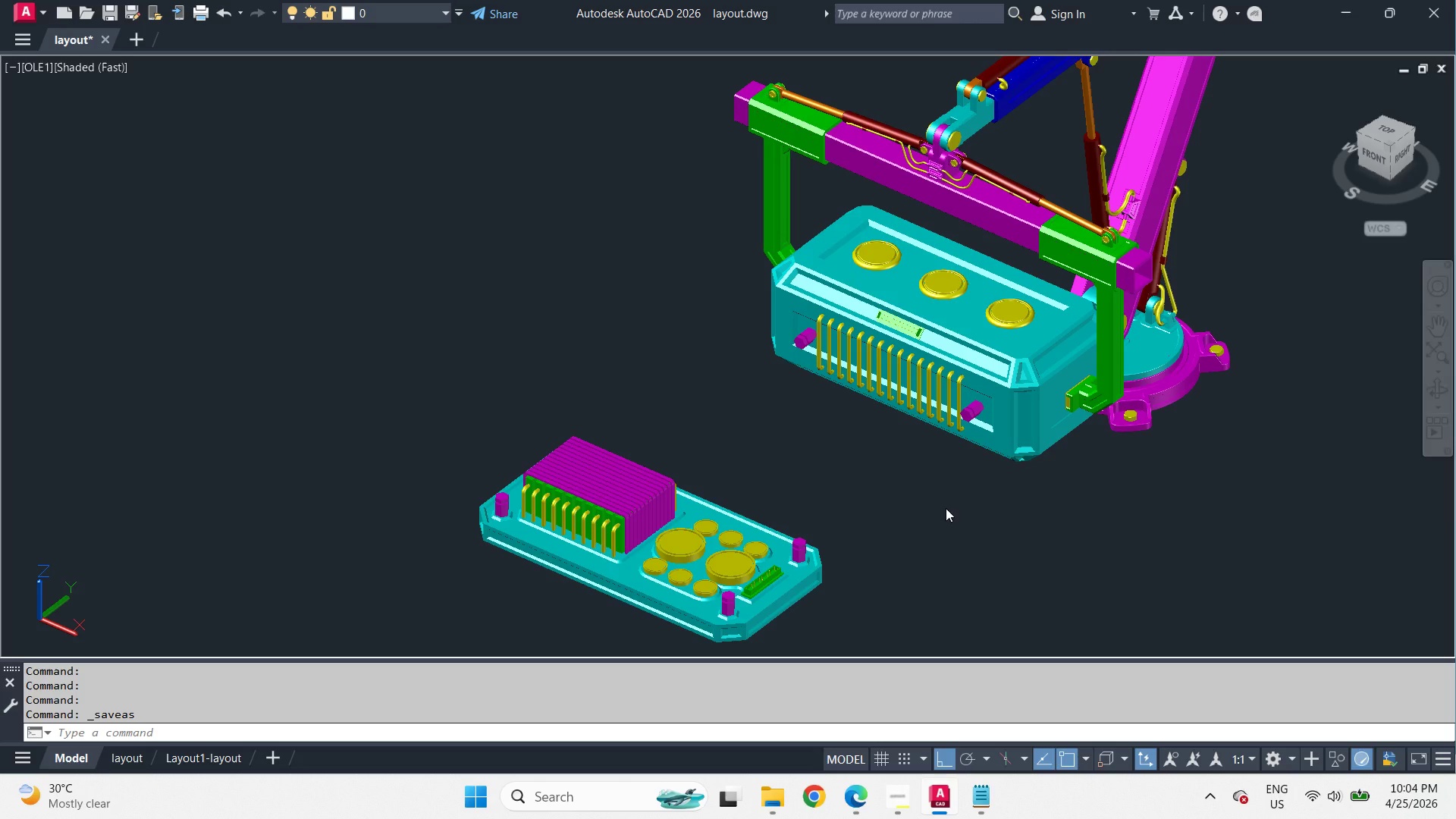 
wait(12.08)
 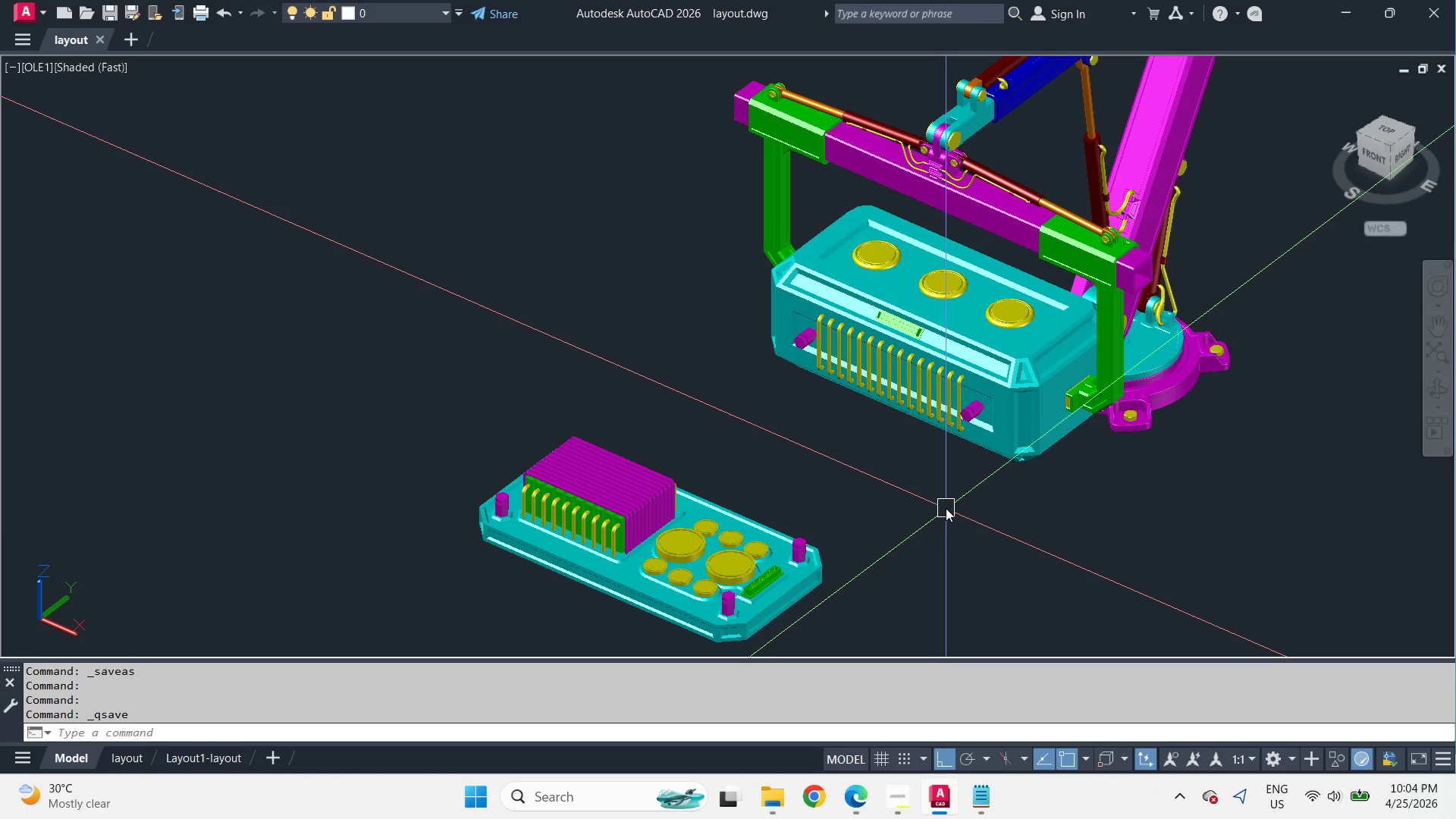 
key(Control+Shift+S)
 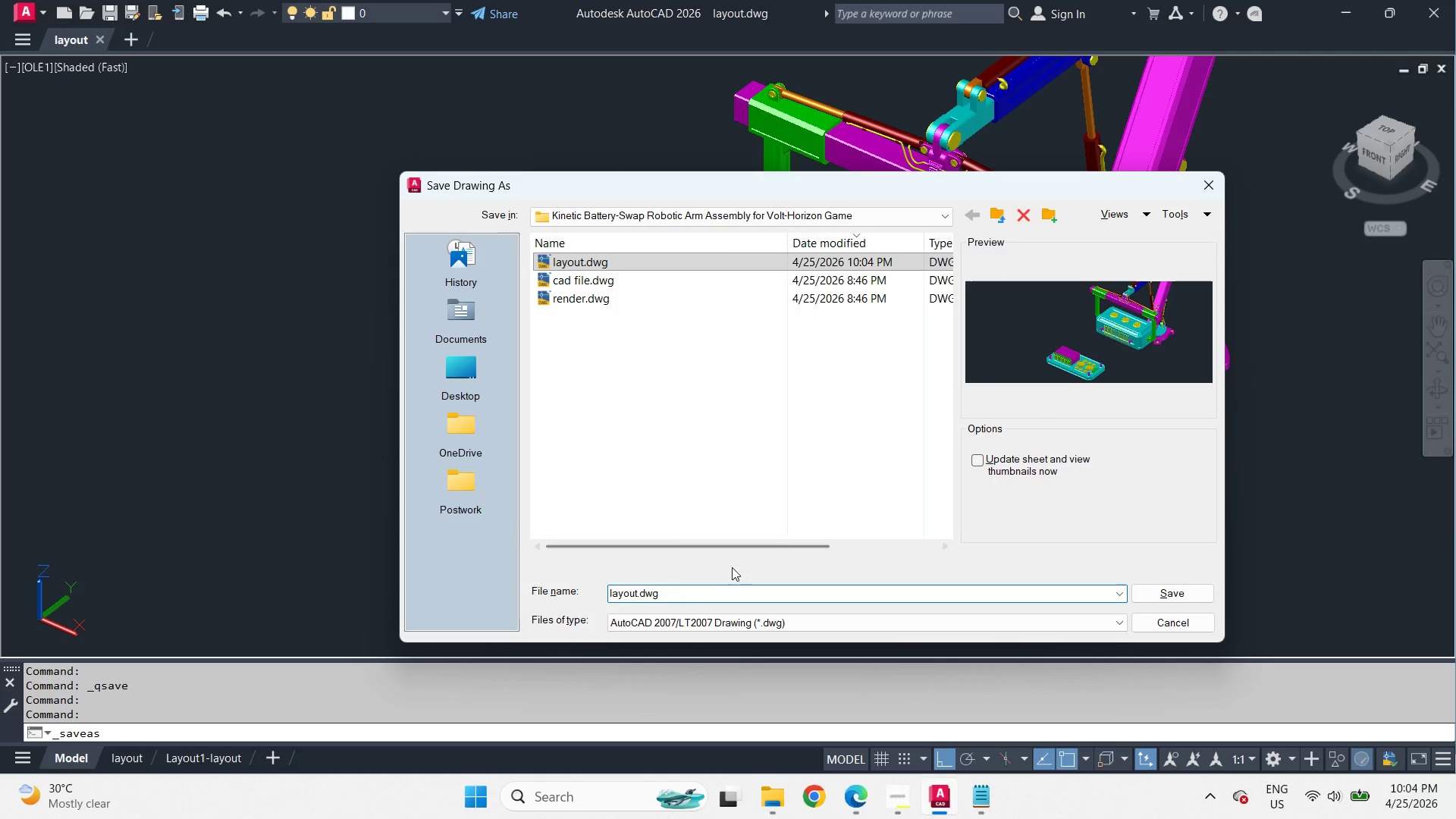 
left_click_drag(start_coordinate=[686, 595], to_coordinate=[682, 597])
 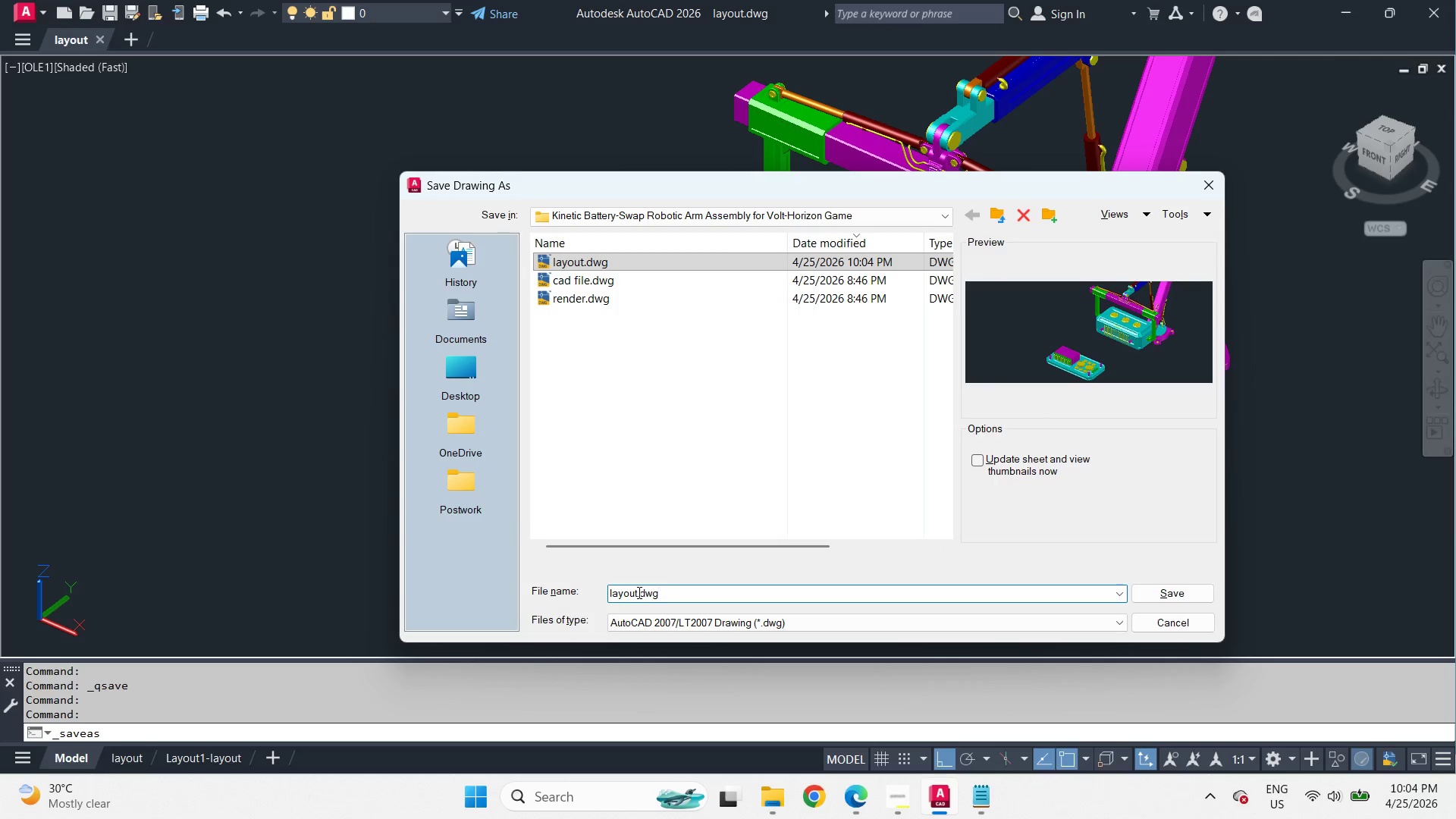 
left_click([637, 592])
 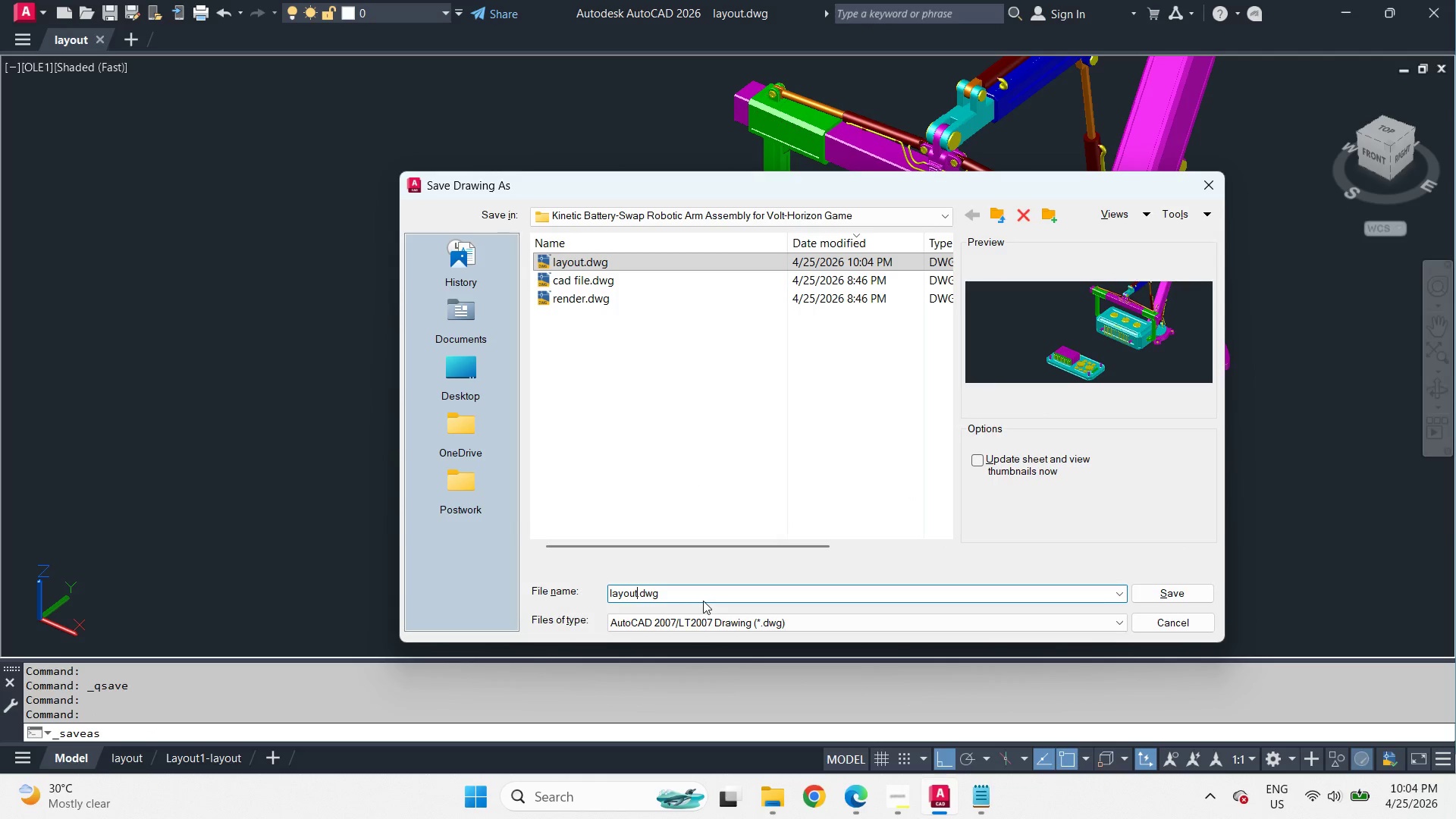 
key(2)
 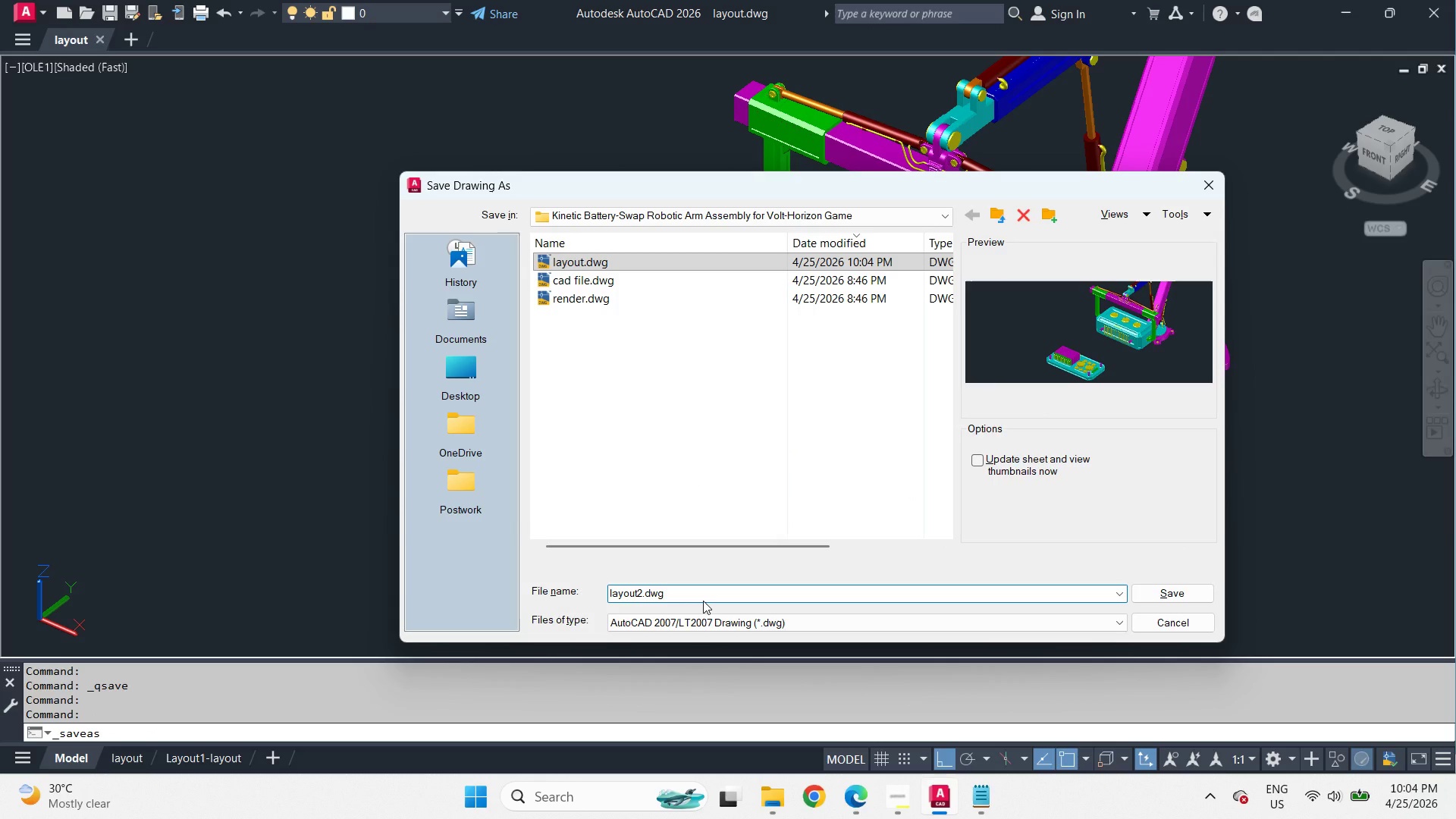 
key(Backspace)
 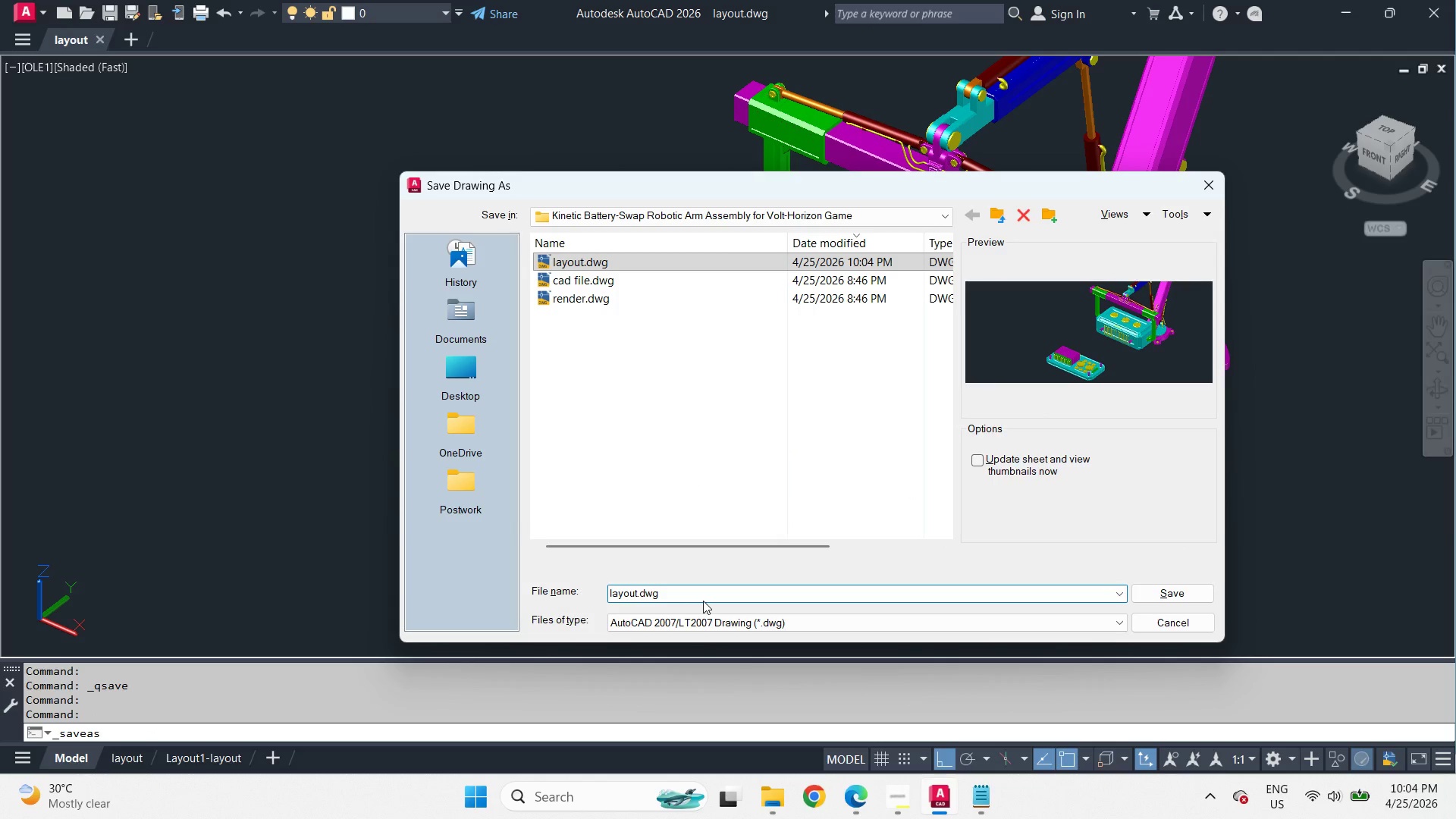 
key(Shift+ShiftRight)
 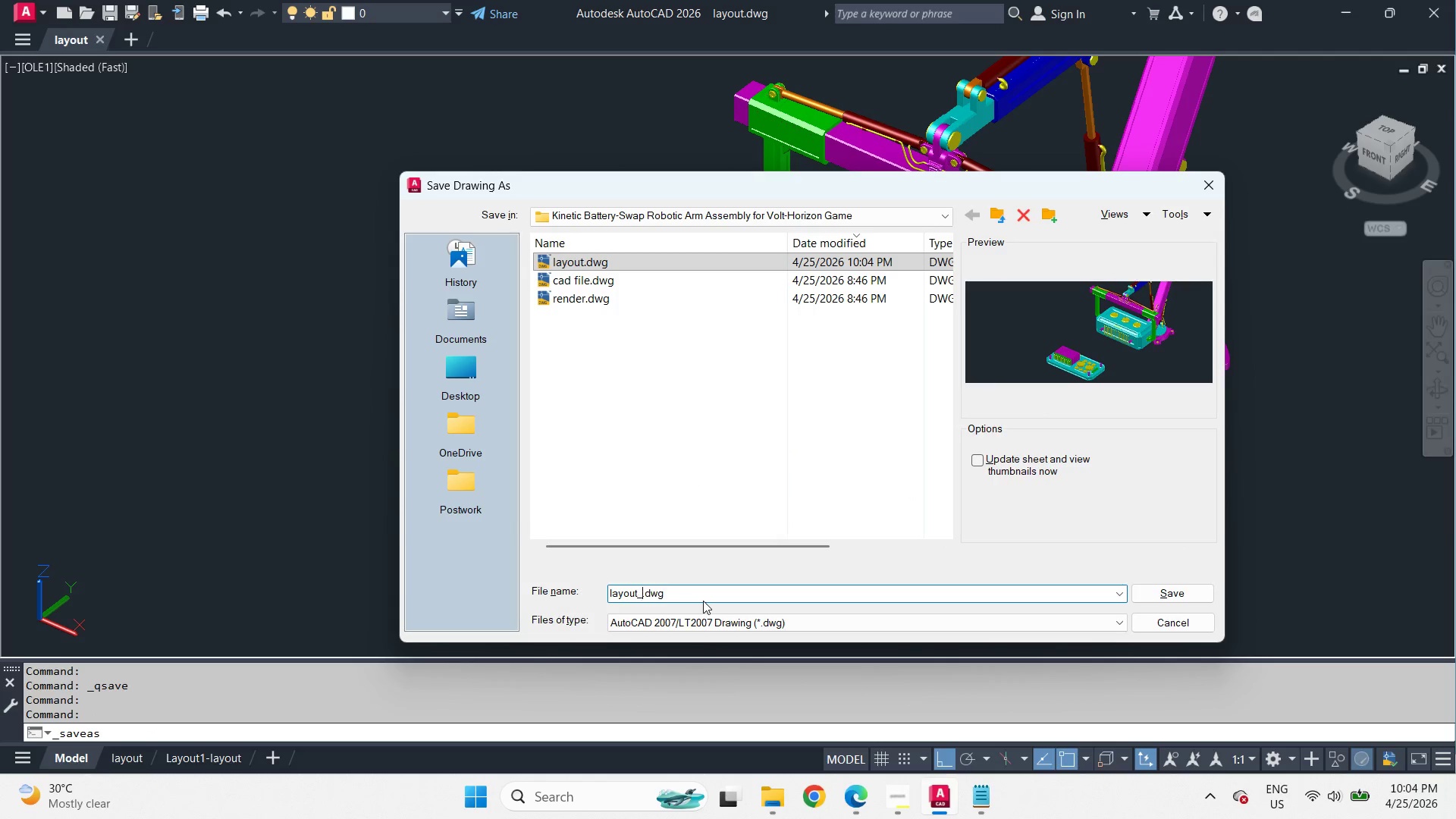 
key(Shift+Minus)
 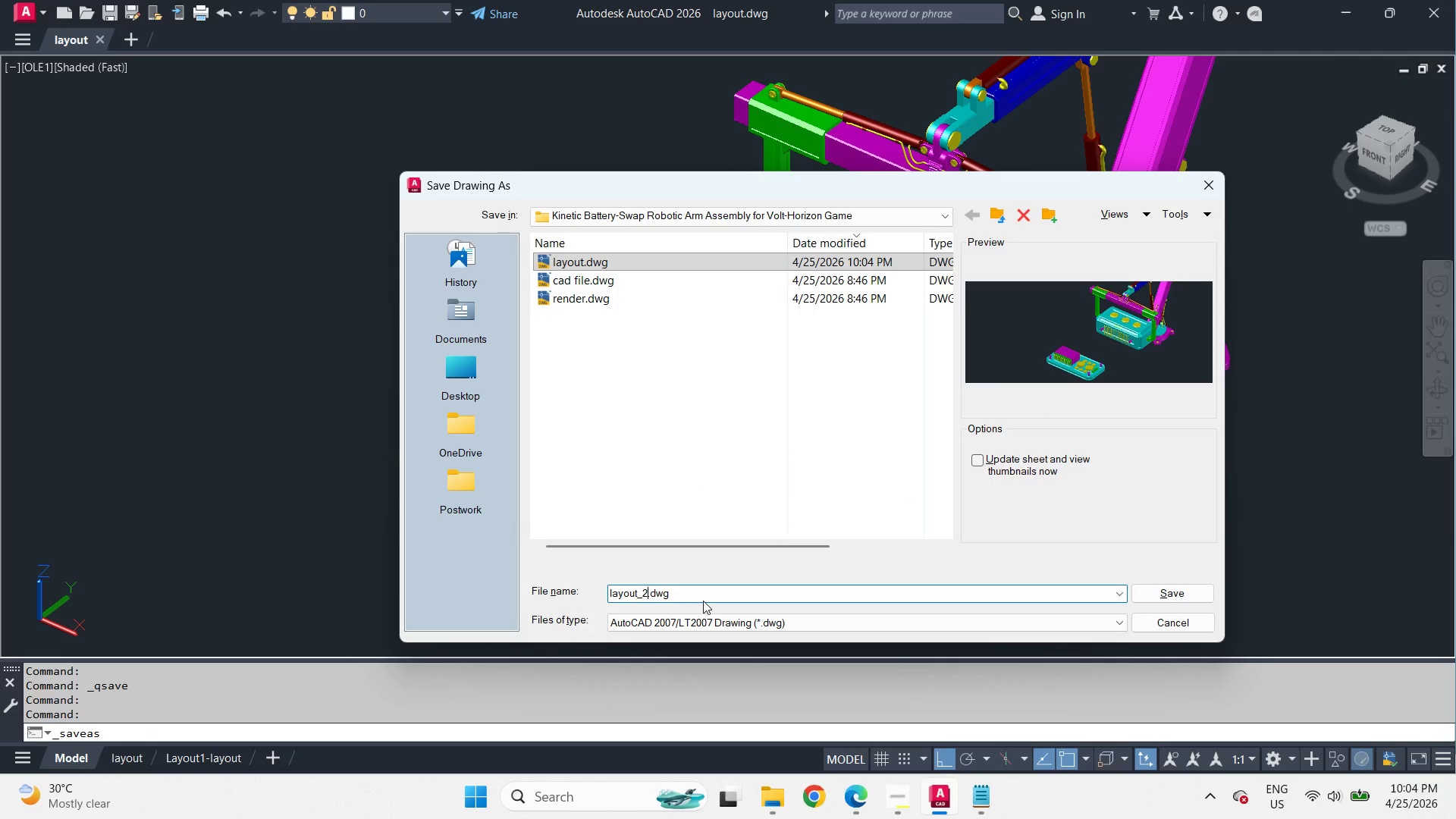 
key(2)
 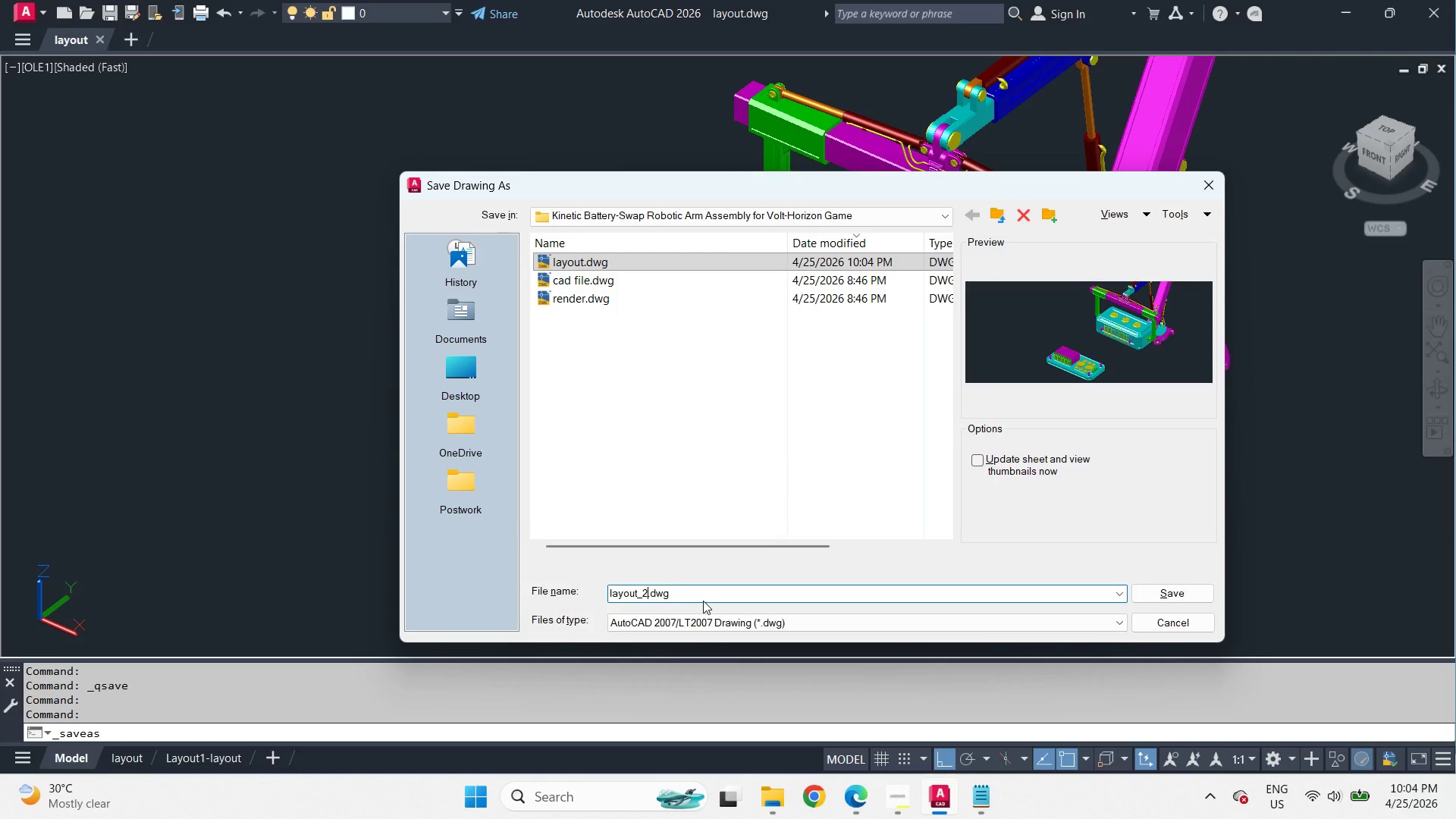 
key(Enter)
 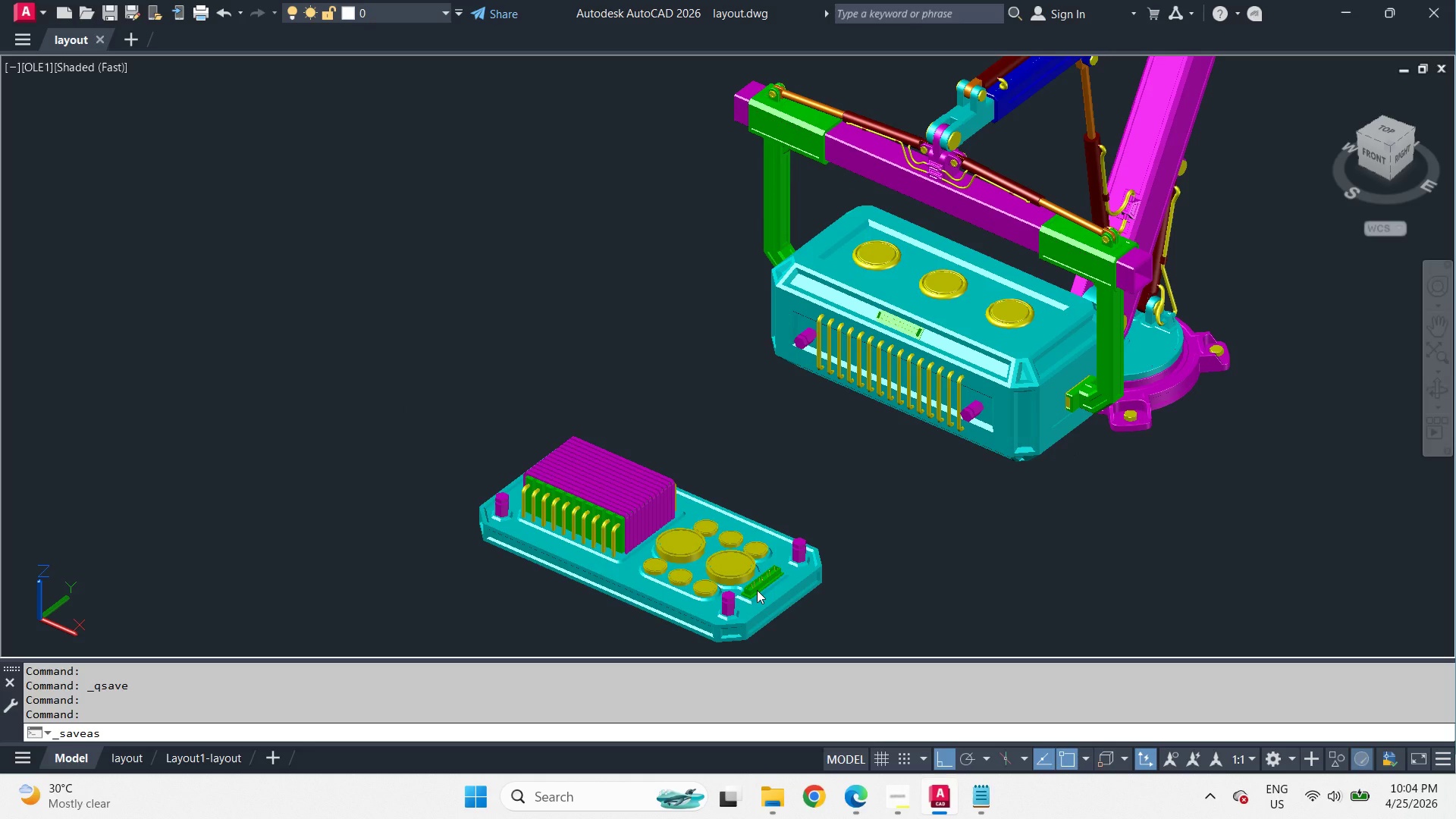 
wait(11.31)
 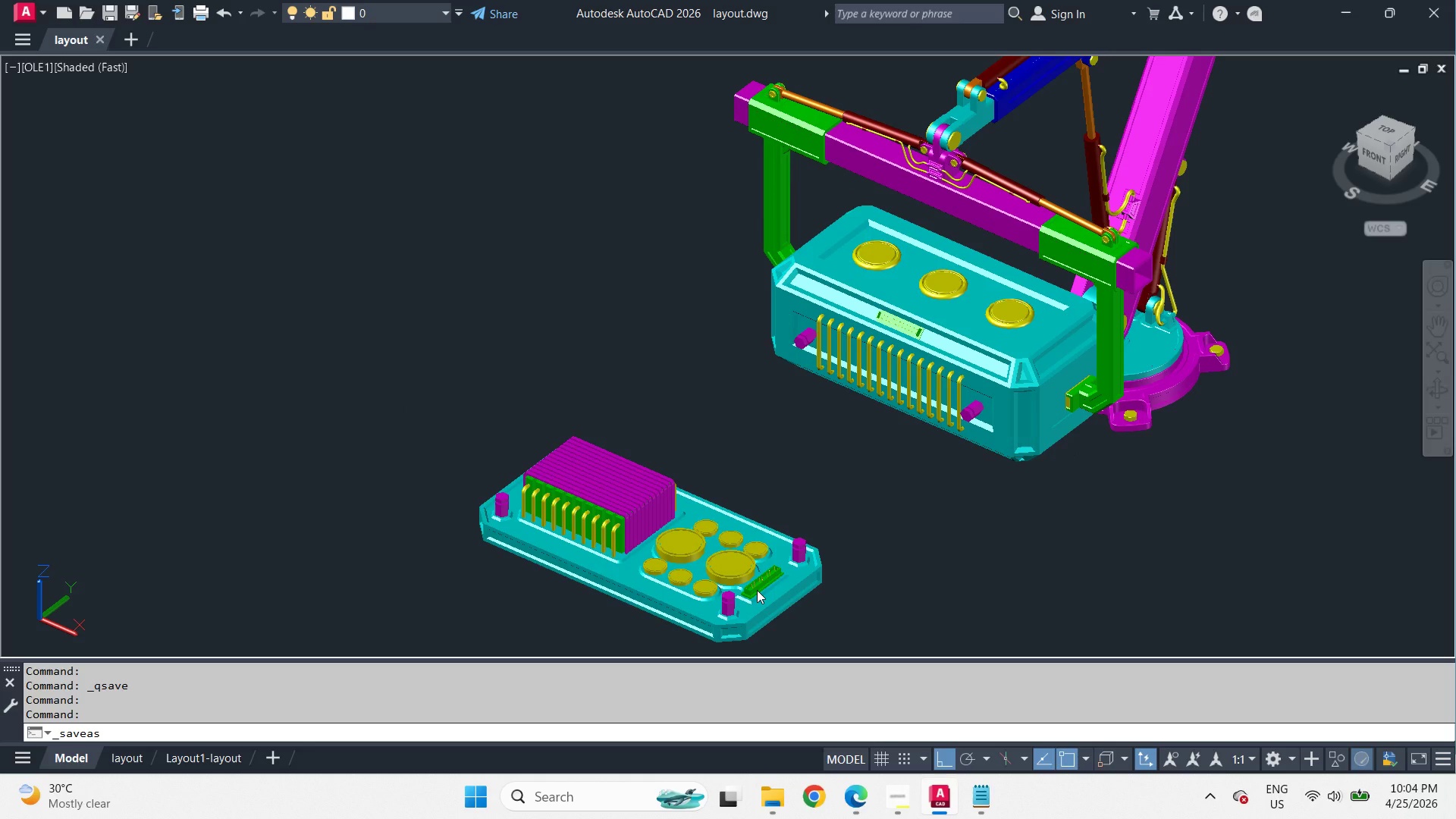 
type(vs 2 )
 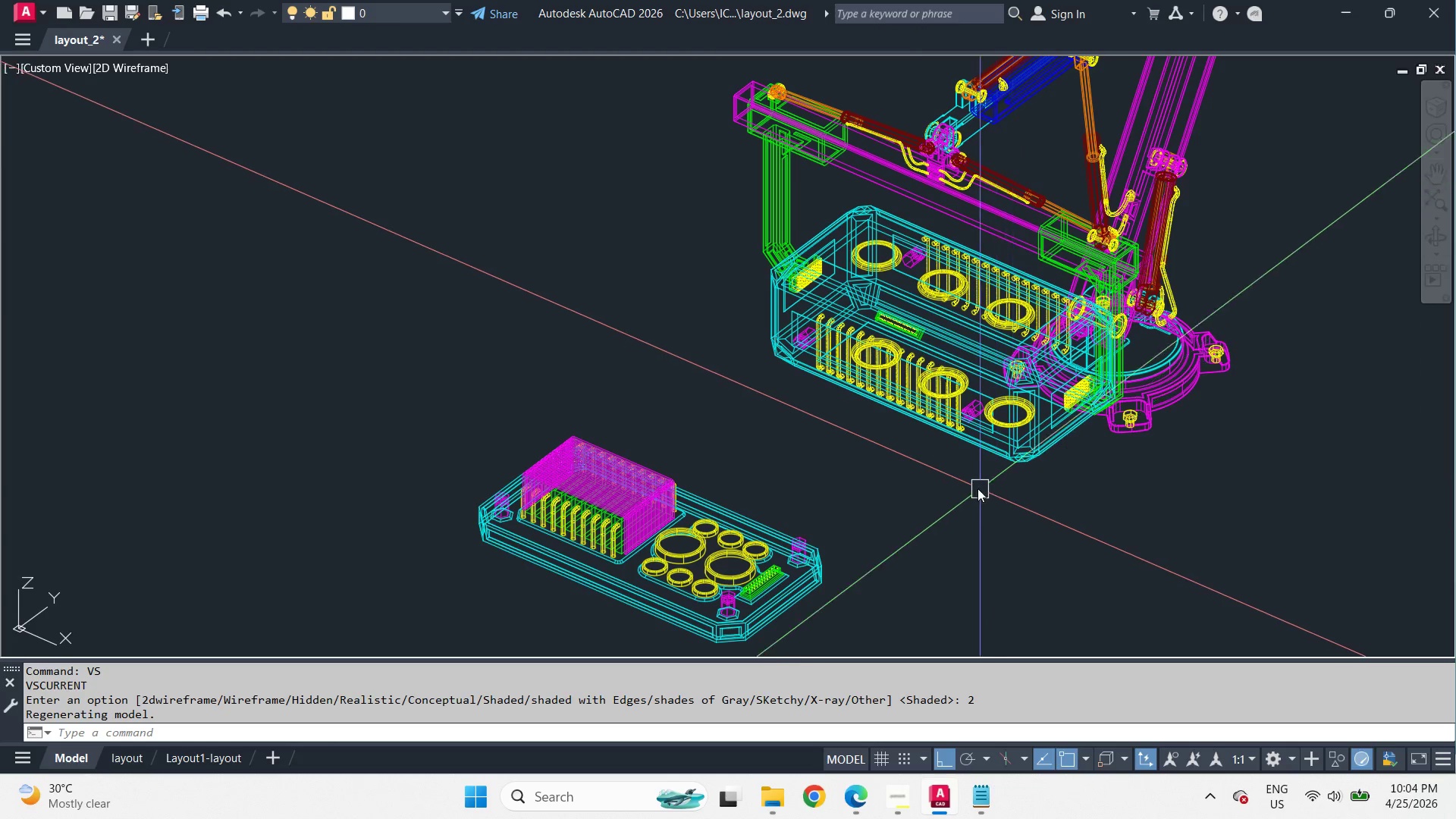 
left_click_drag(start_coordinate=[960, 485], to_coordinate=[949, 465])
 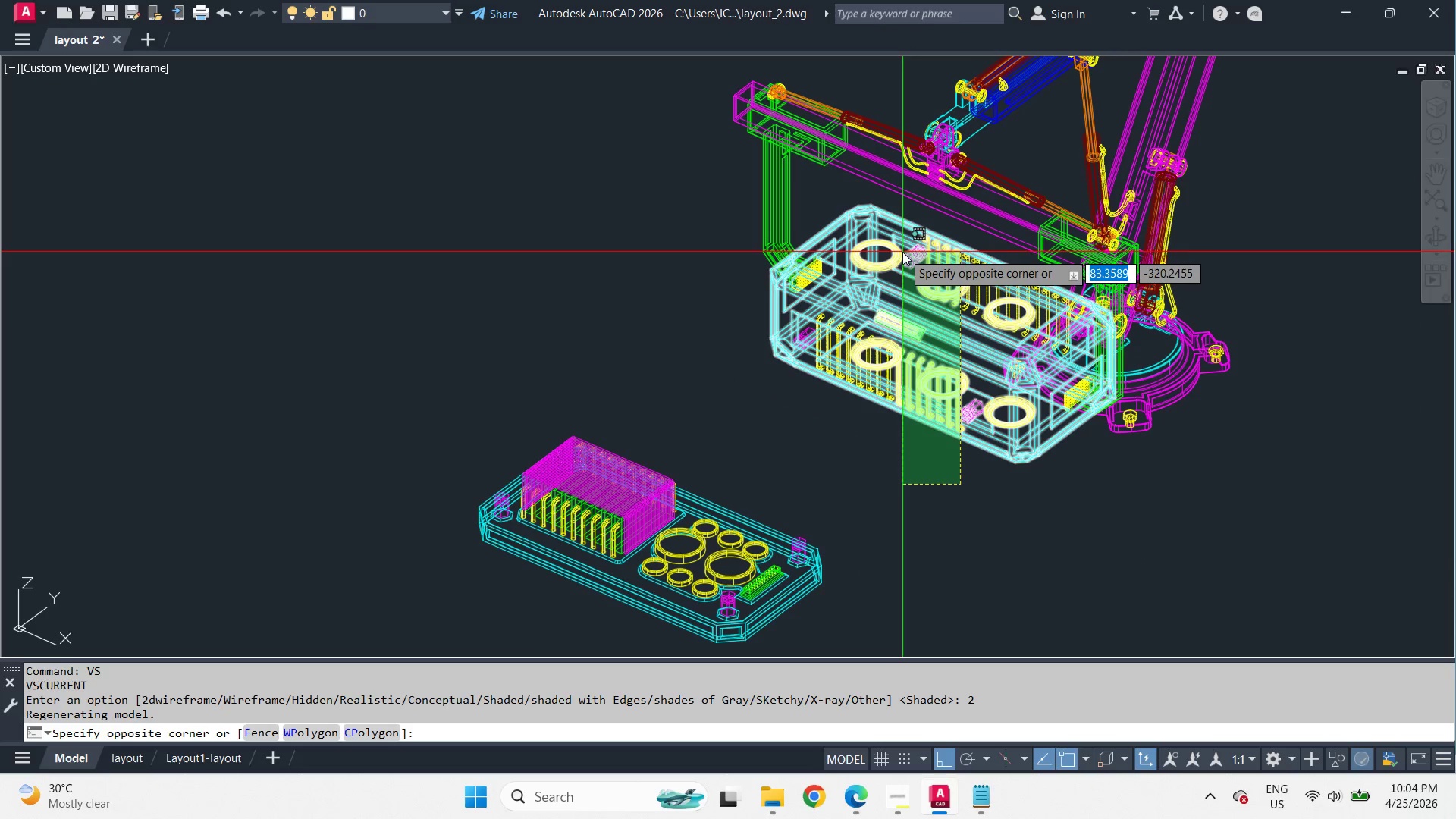 
key(E)
 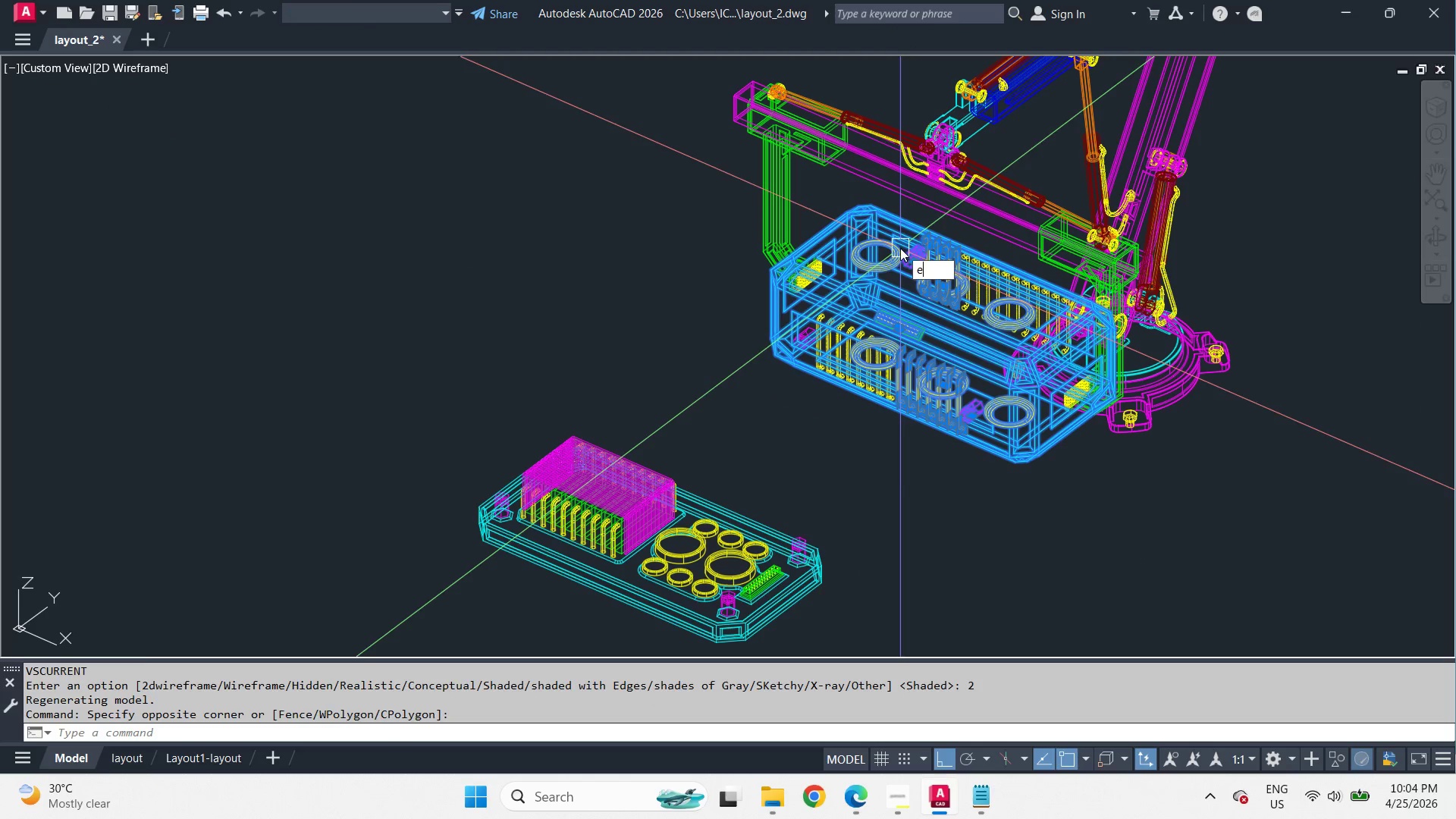 
key(Space)
 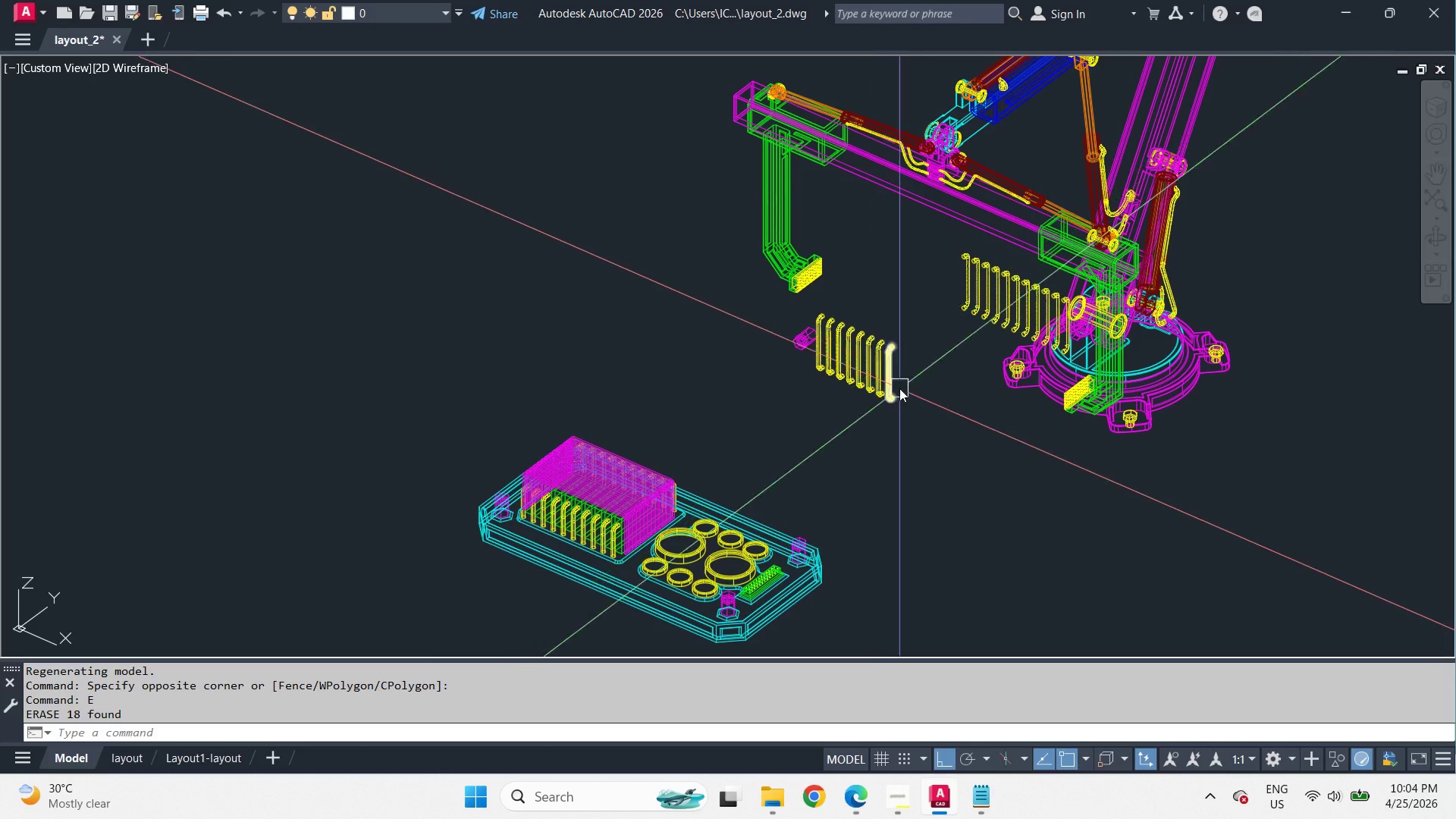 
left_click_drag(start_coordinate=[918, 430], to_coordinate=[899, 405])
 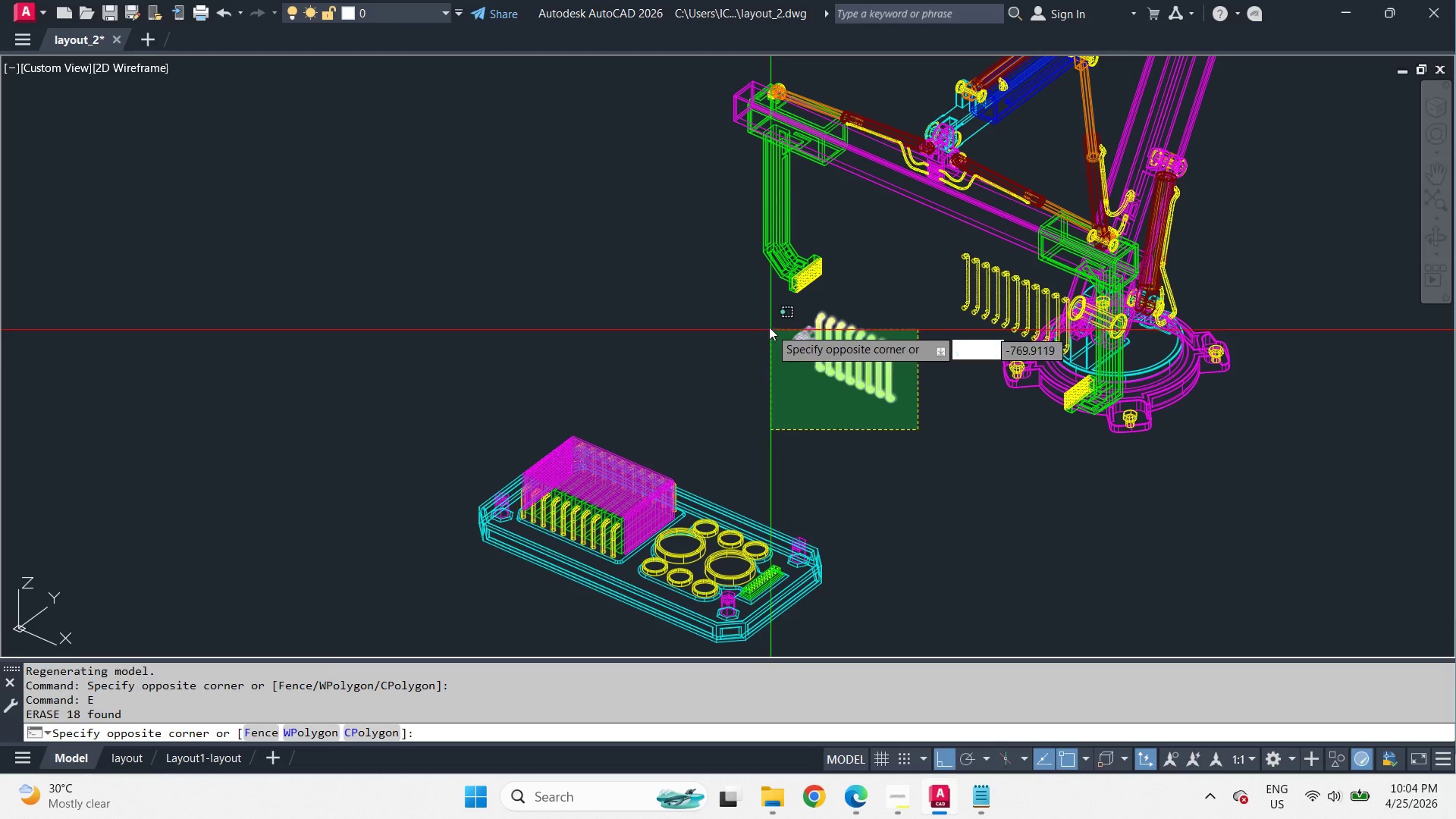 
left_click([768, 324])
 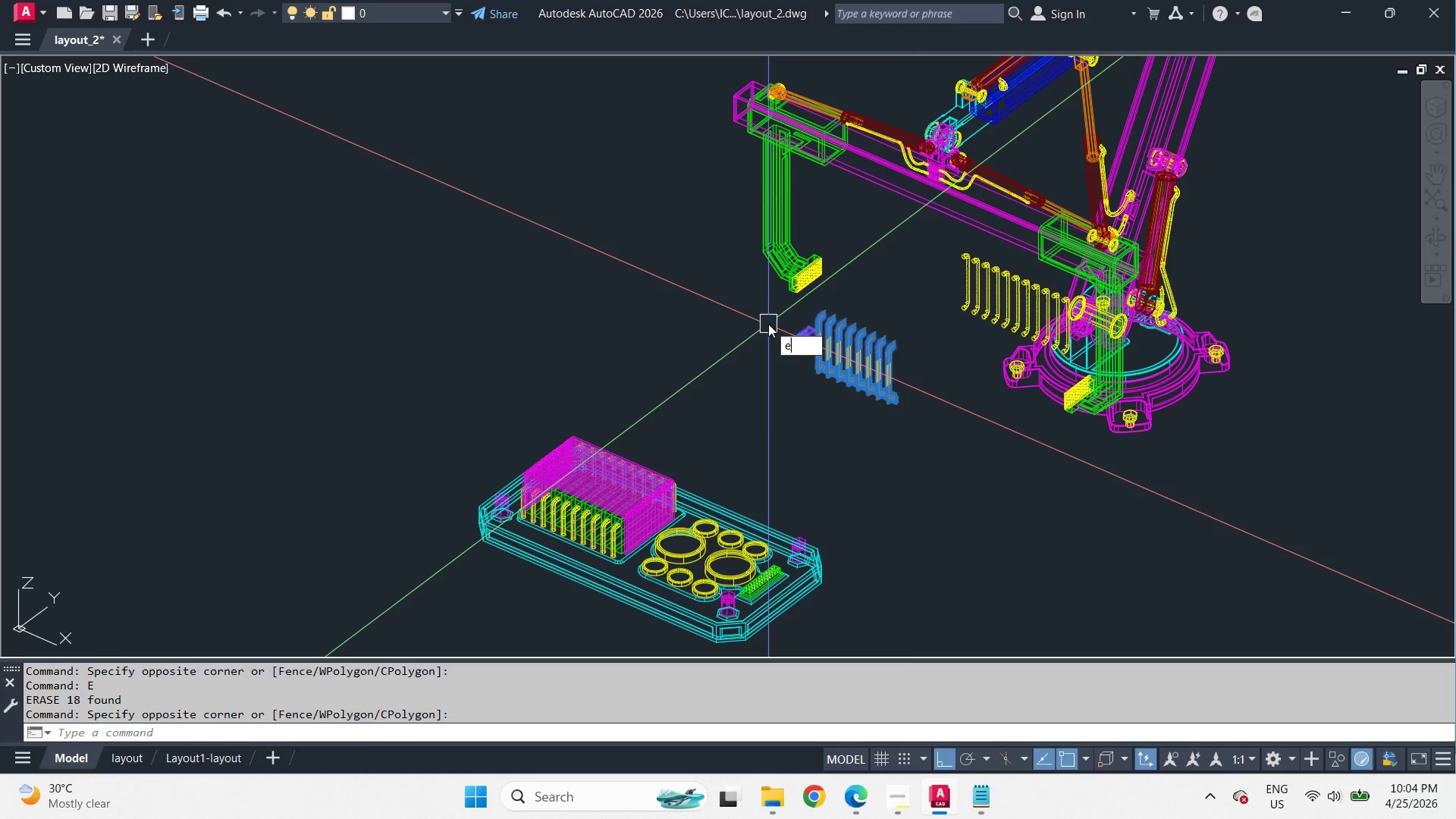 
key(E)
 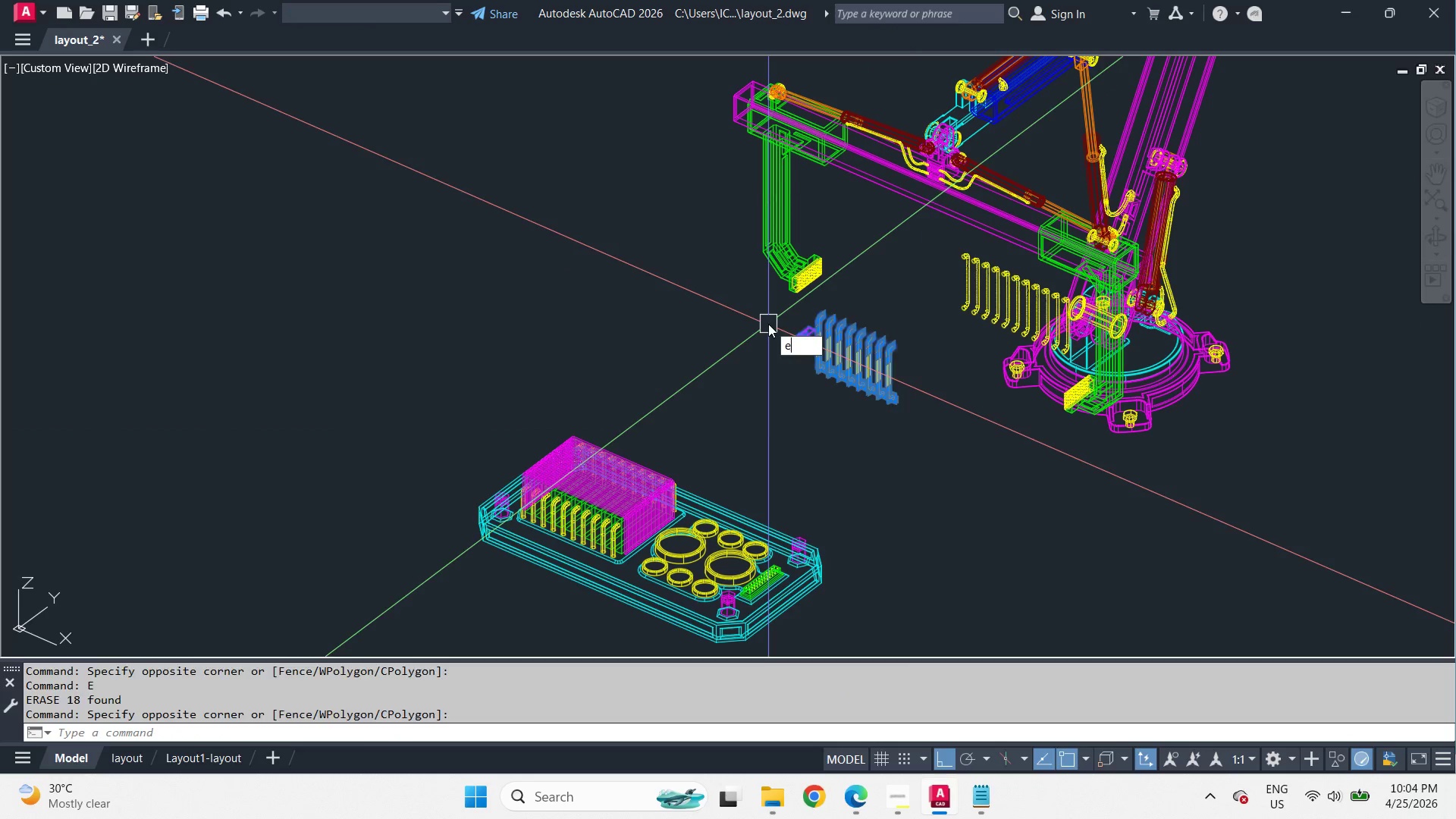 
key(Space)
 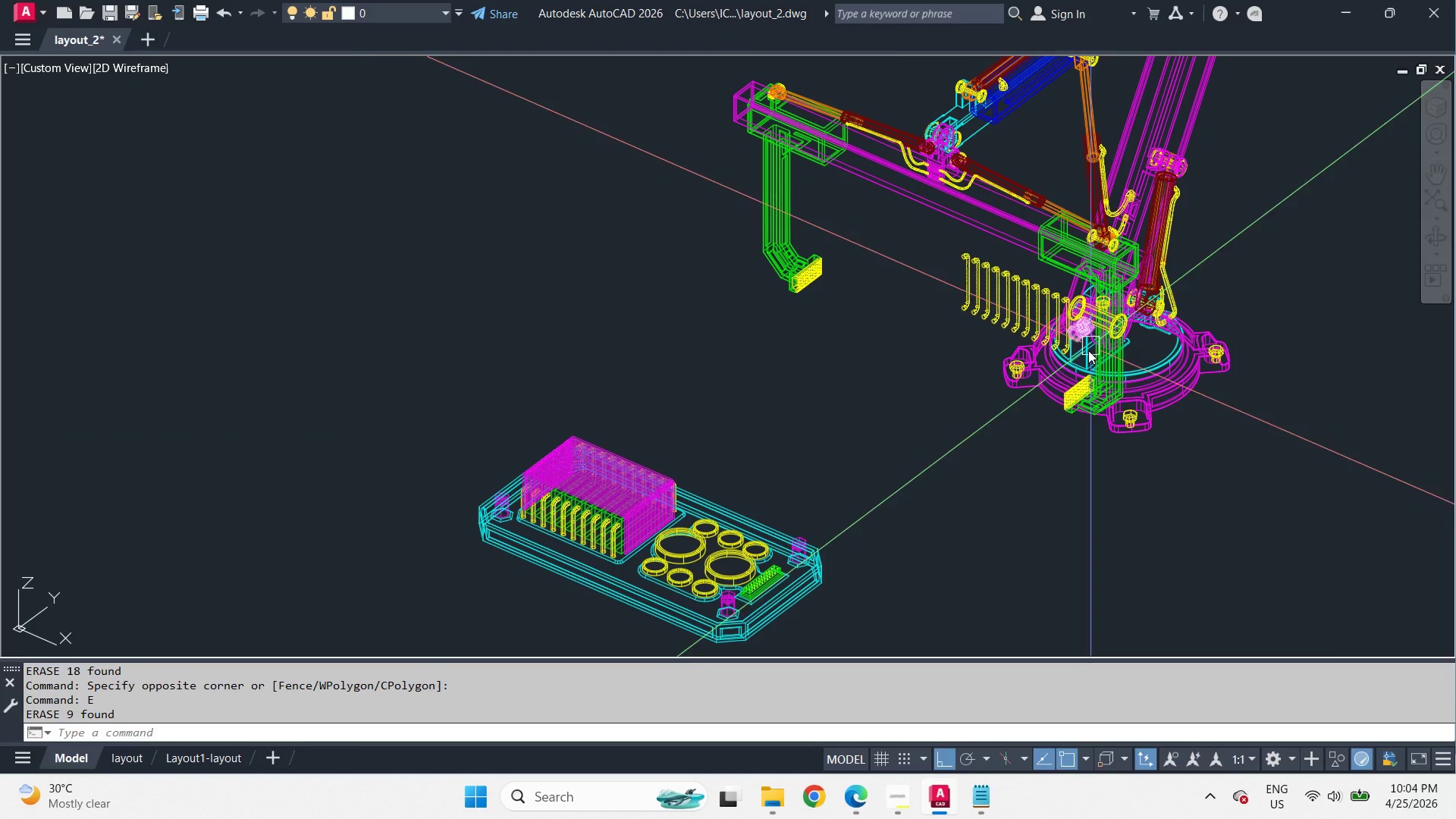 
hold_key(key=ShiftLeft, duration=2.33)
 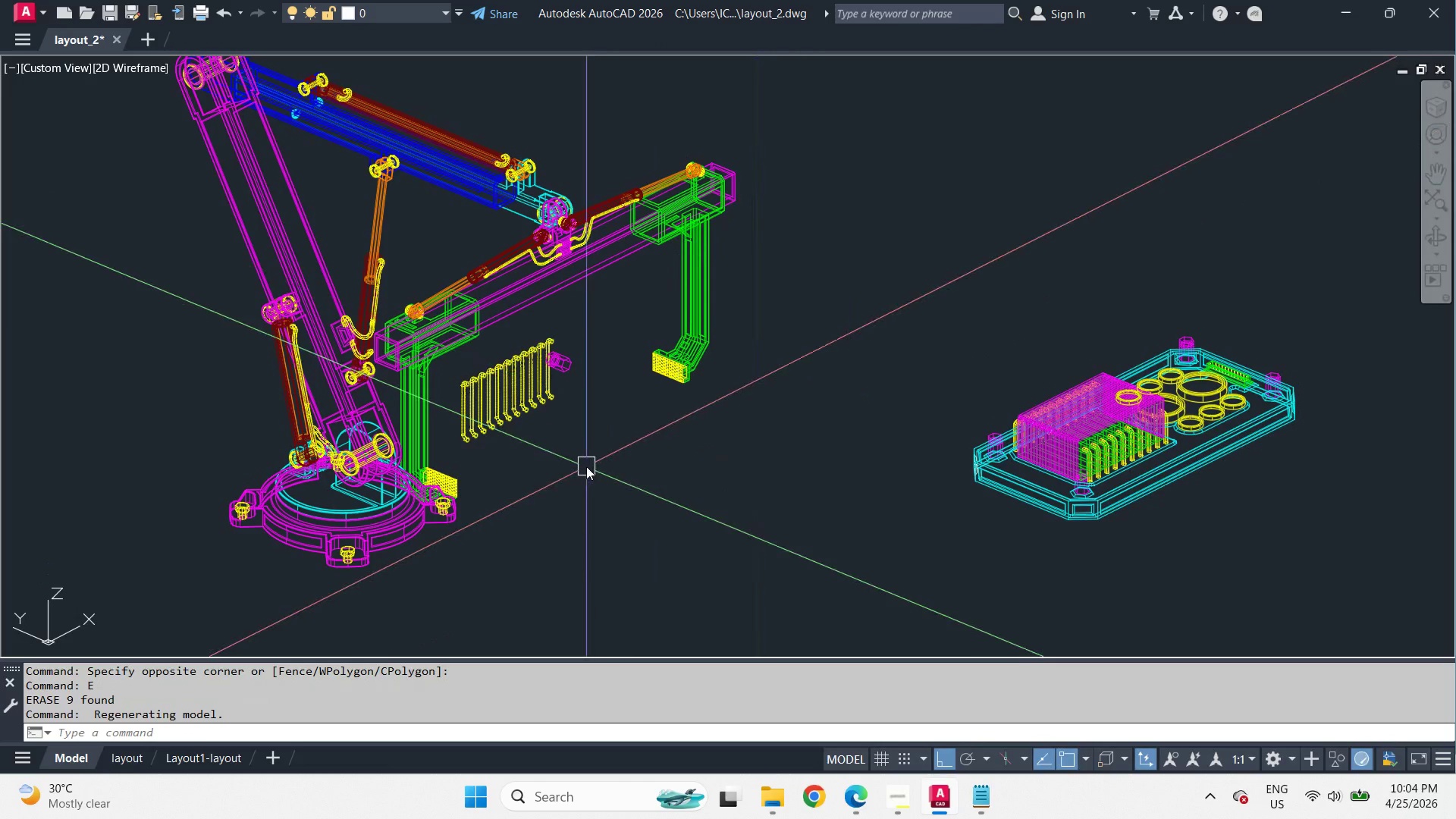 
left_click_drag(start_coordinate=[690, 420], to_coordinate=[608, 356])
 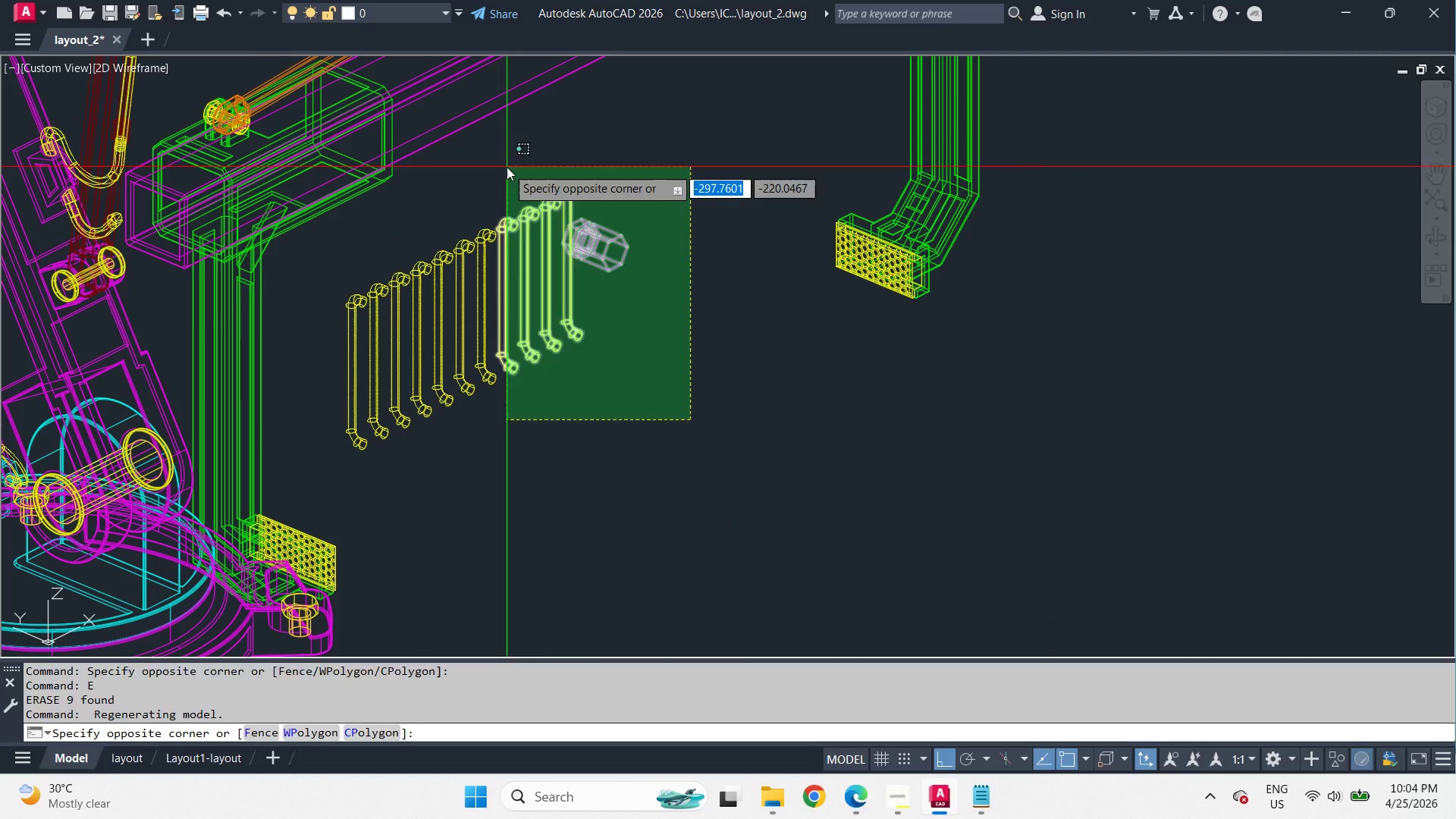 
double_click([507, 167])
 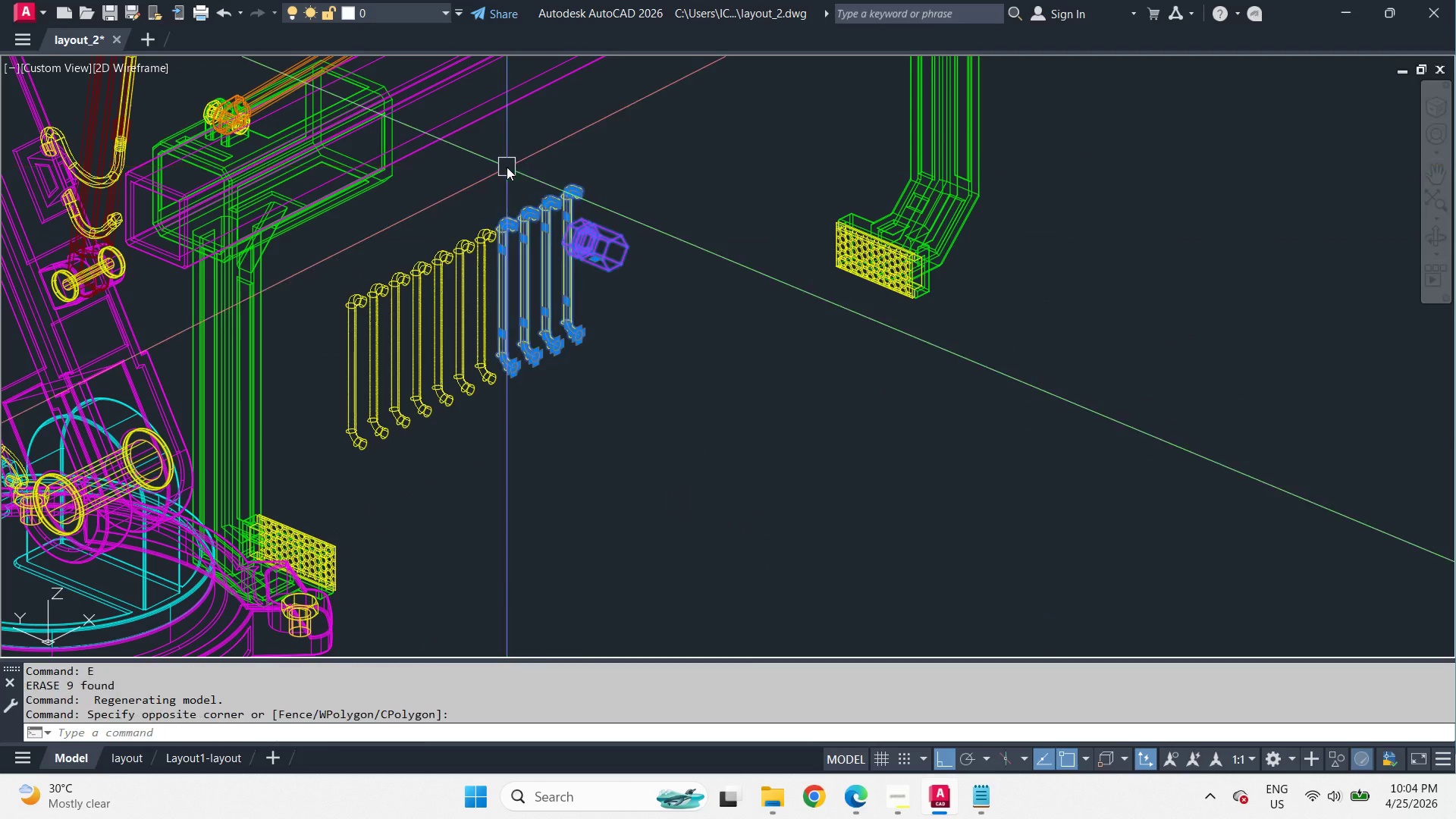 
key(E)
 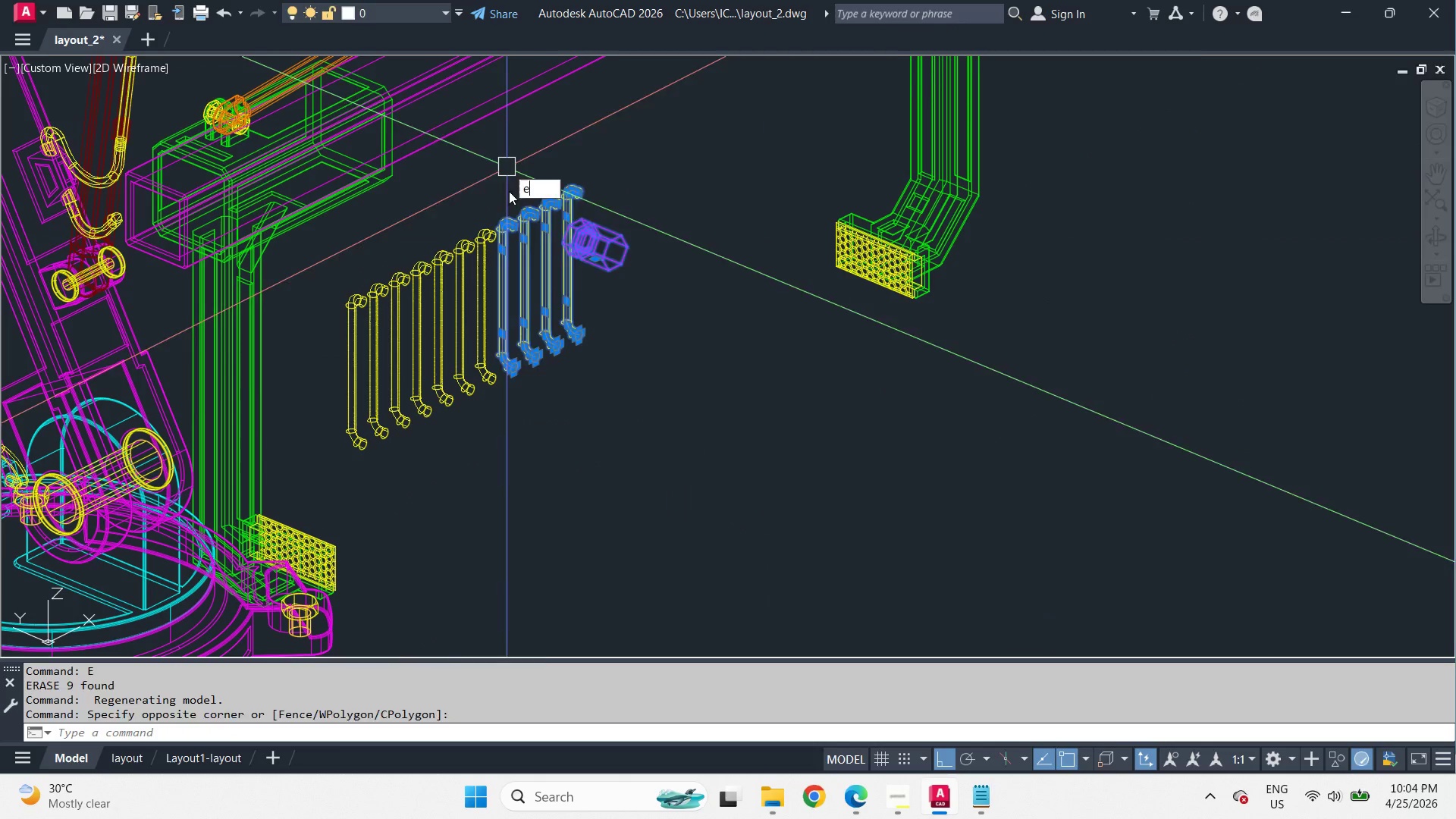 
key(Space)
 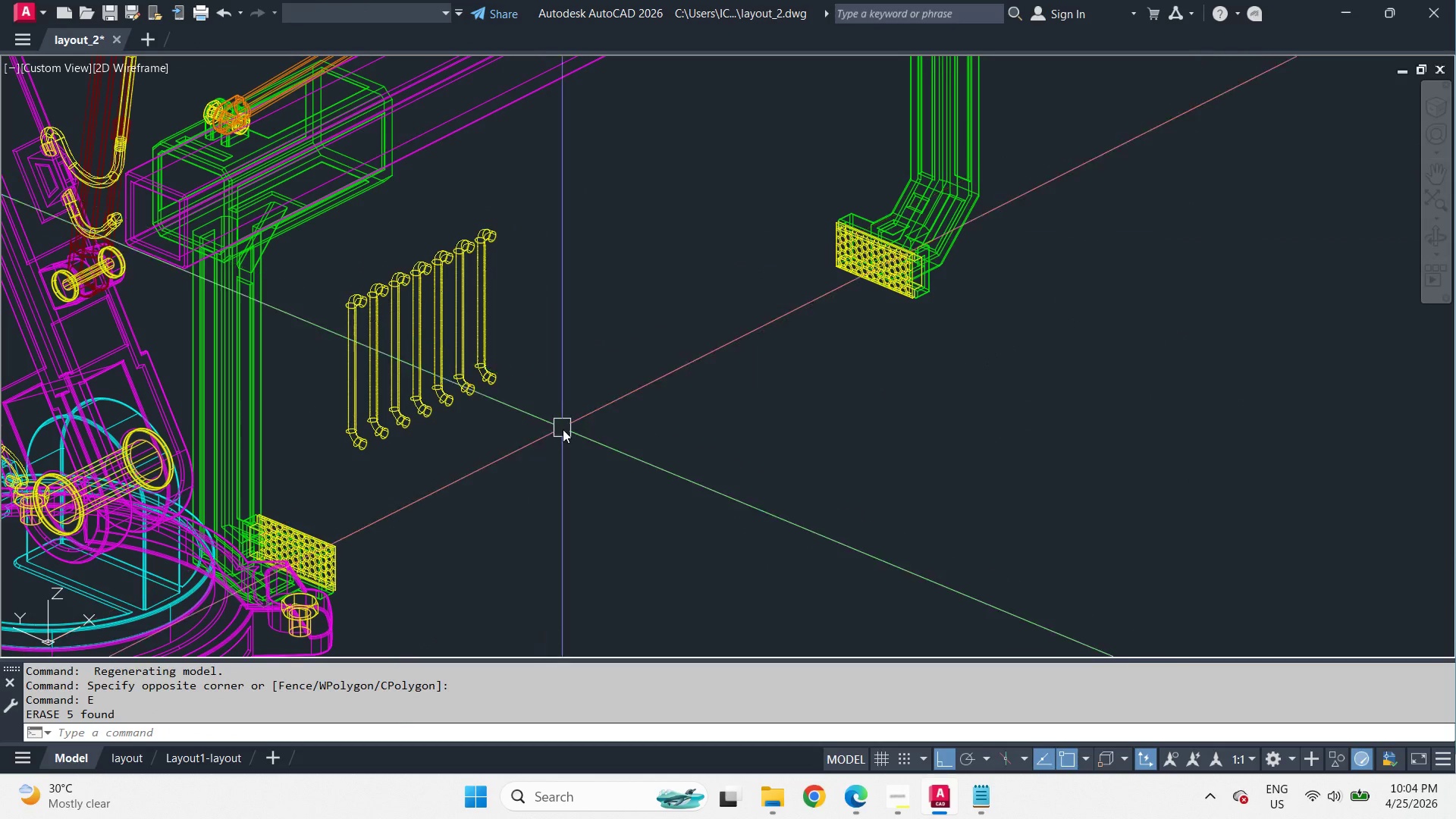 
left_click_drag(start_coordinate=[563, 430], to_coordinate=[480, 353])
 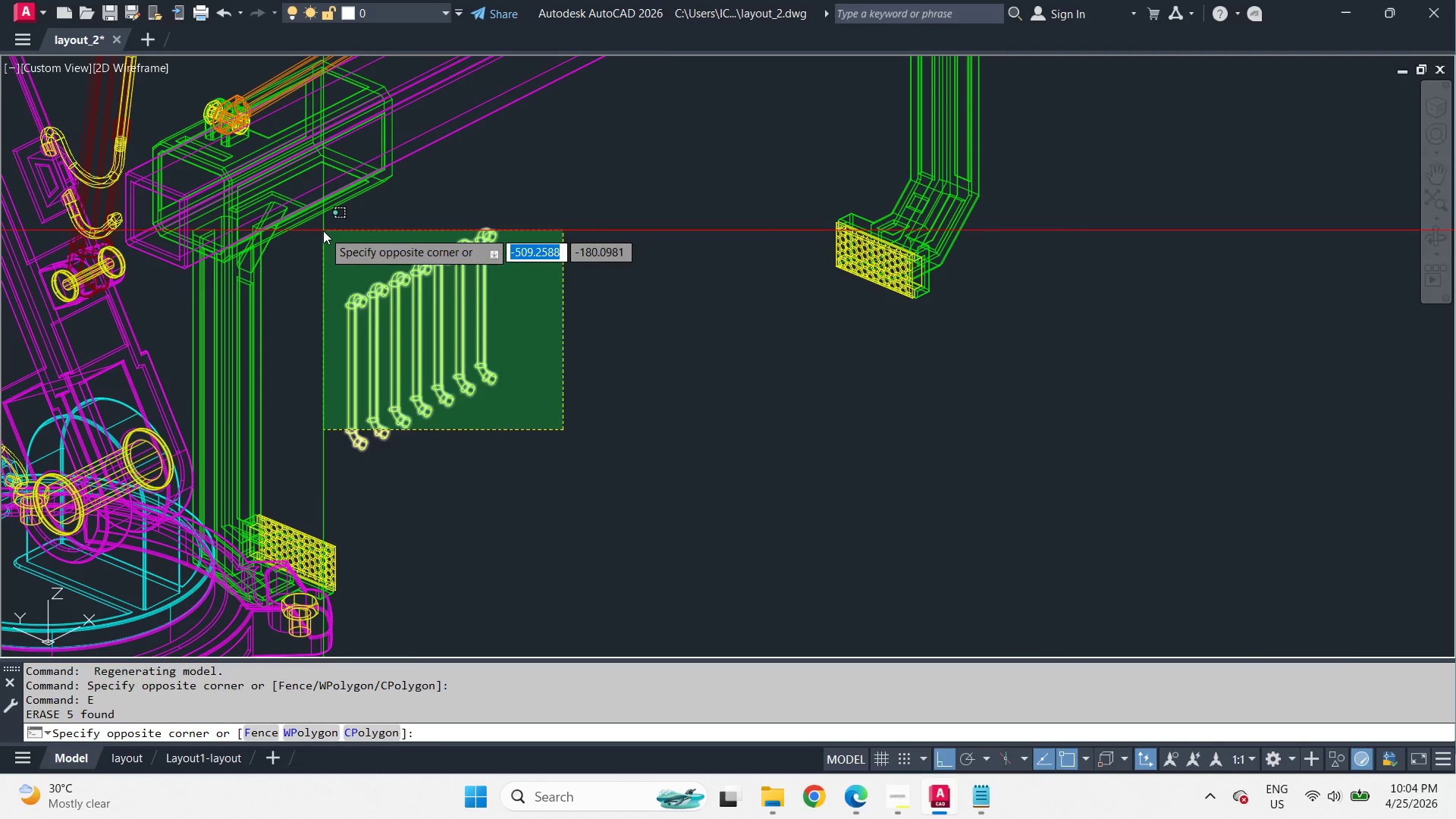 
scroll: coordinate [531, 438], scroll_direction: up, amount: 2.0
 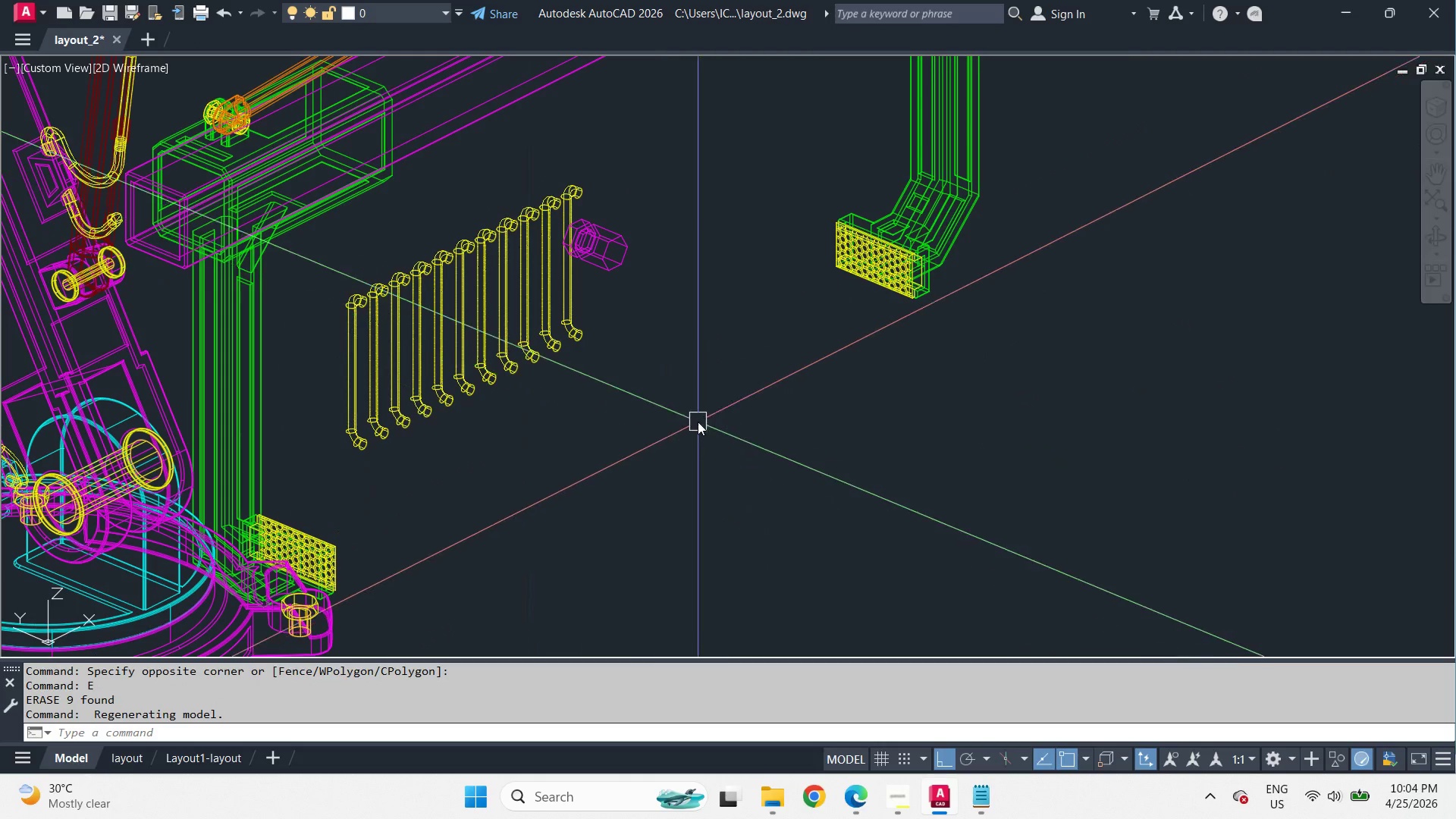 
left_click_drag(start_coordinate=[323, 231], to_coordinate=[331, 237])
 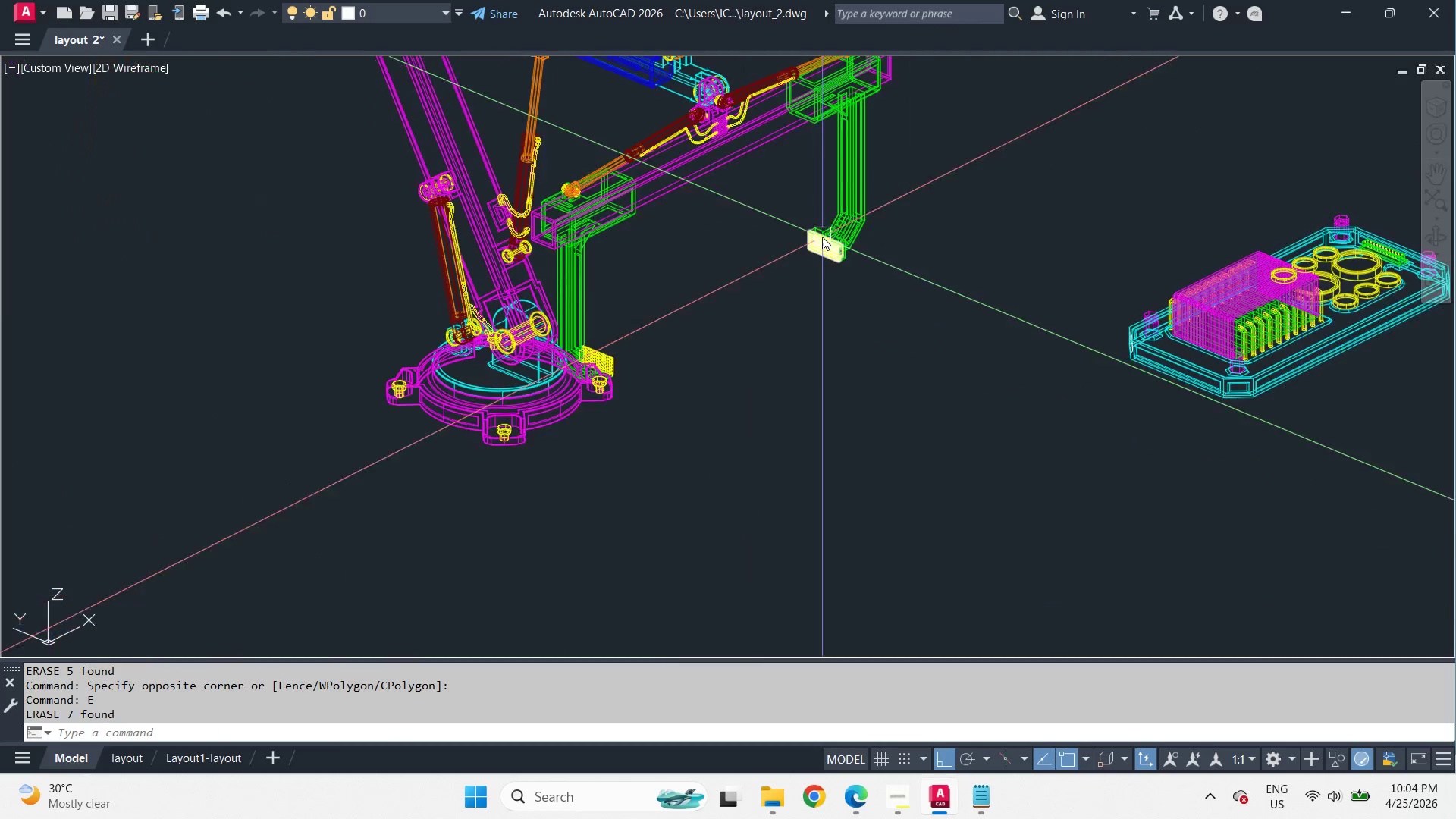 
key(E)
 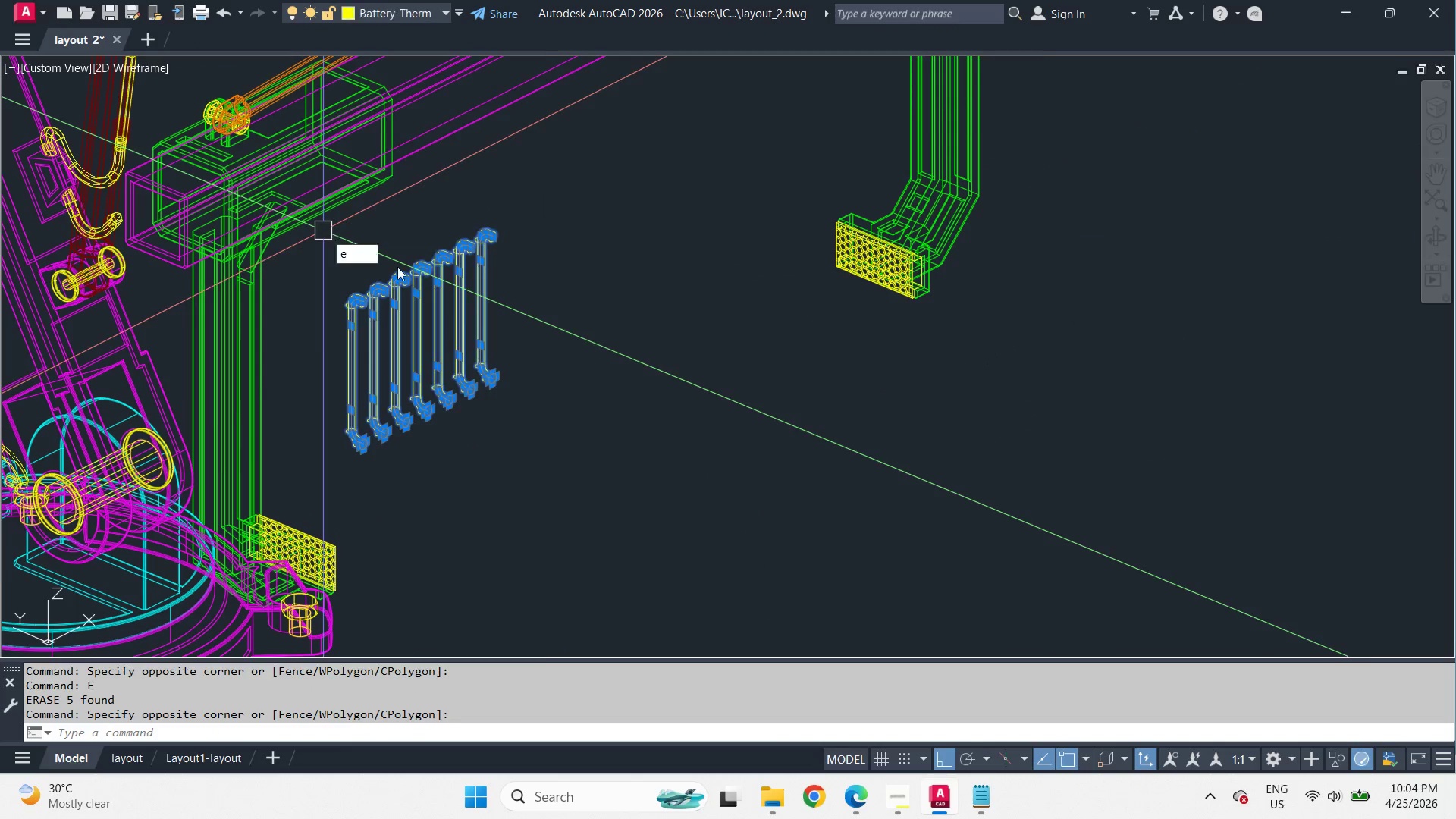 
key(Space)
 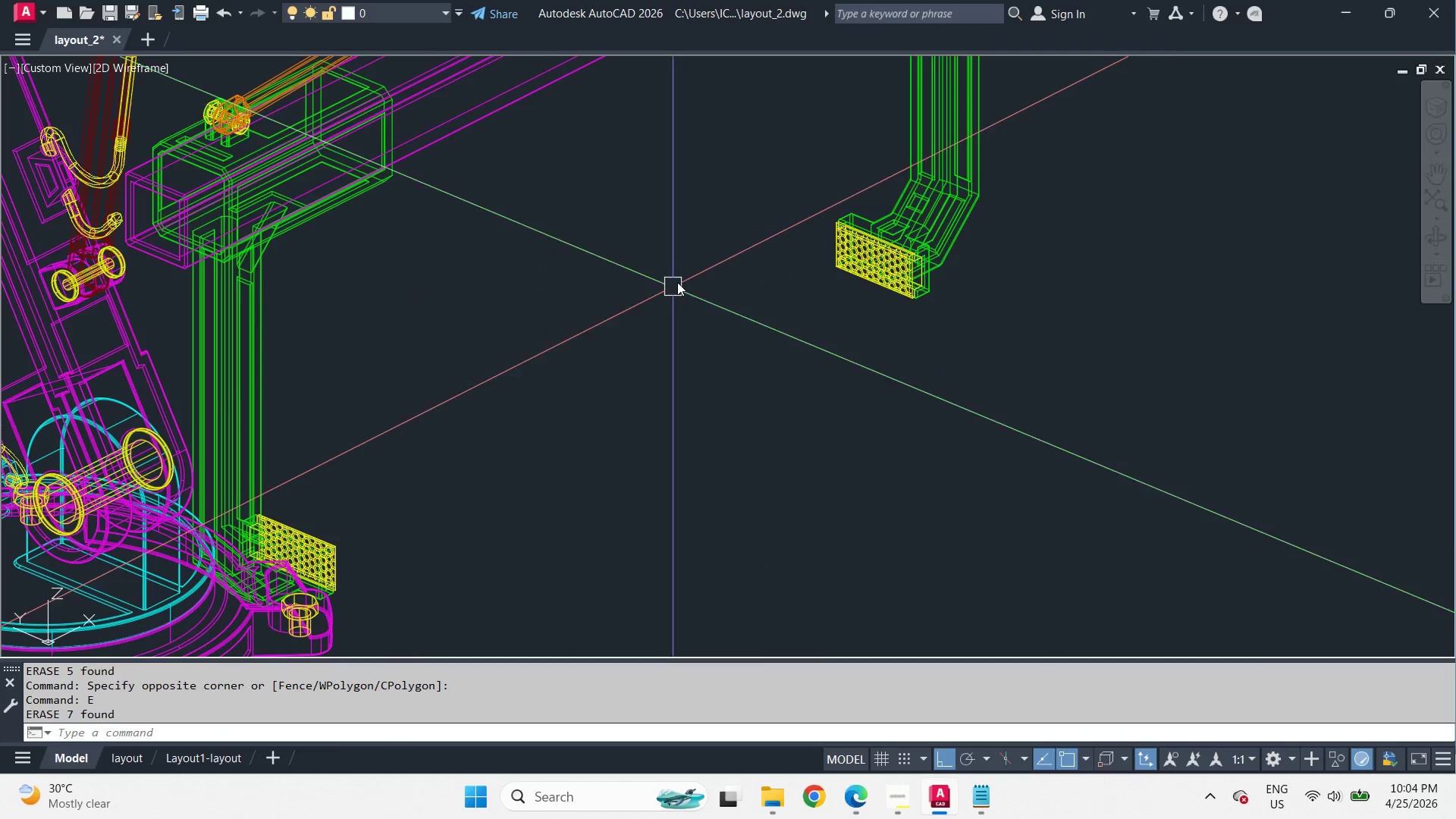 
scroll: coordinate [808, 234], scroll_direction: down, amount: 2.0
 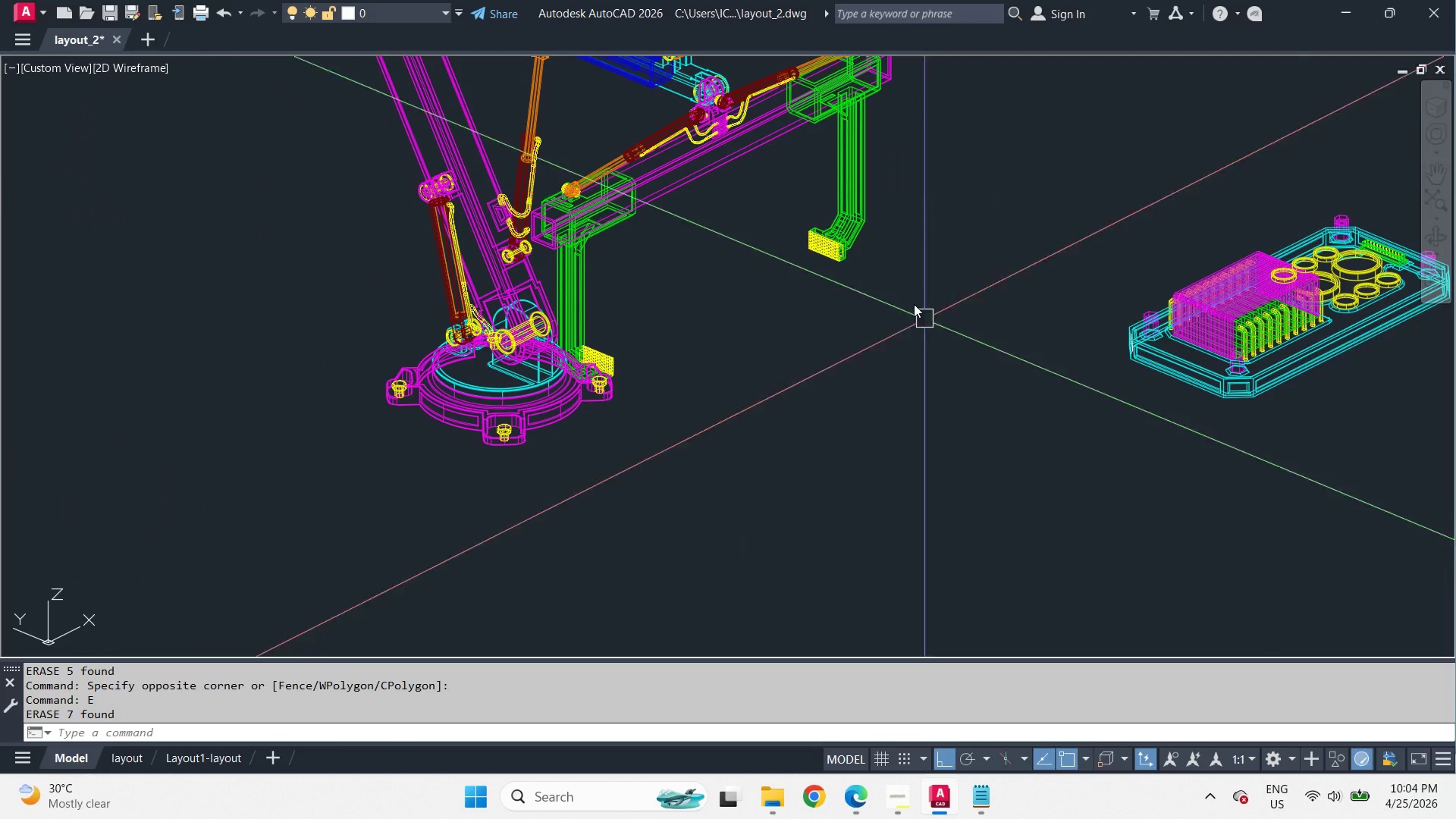 
scroll: coordinate [709, 187], scroll_direction: up, amount: 6.0
 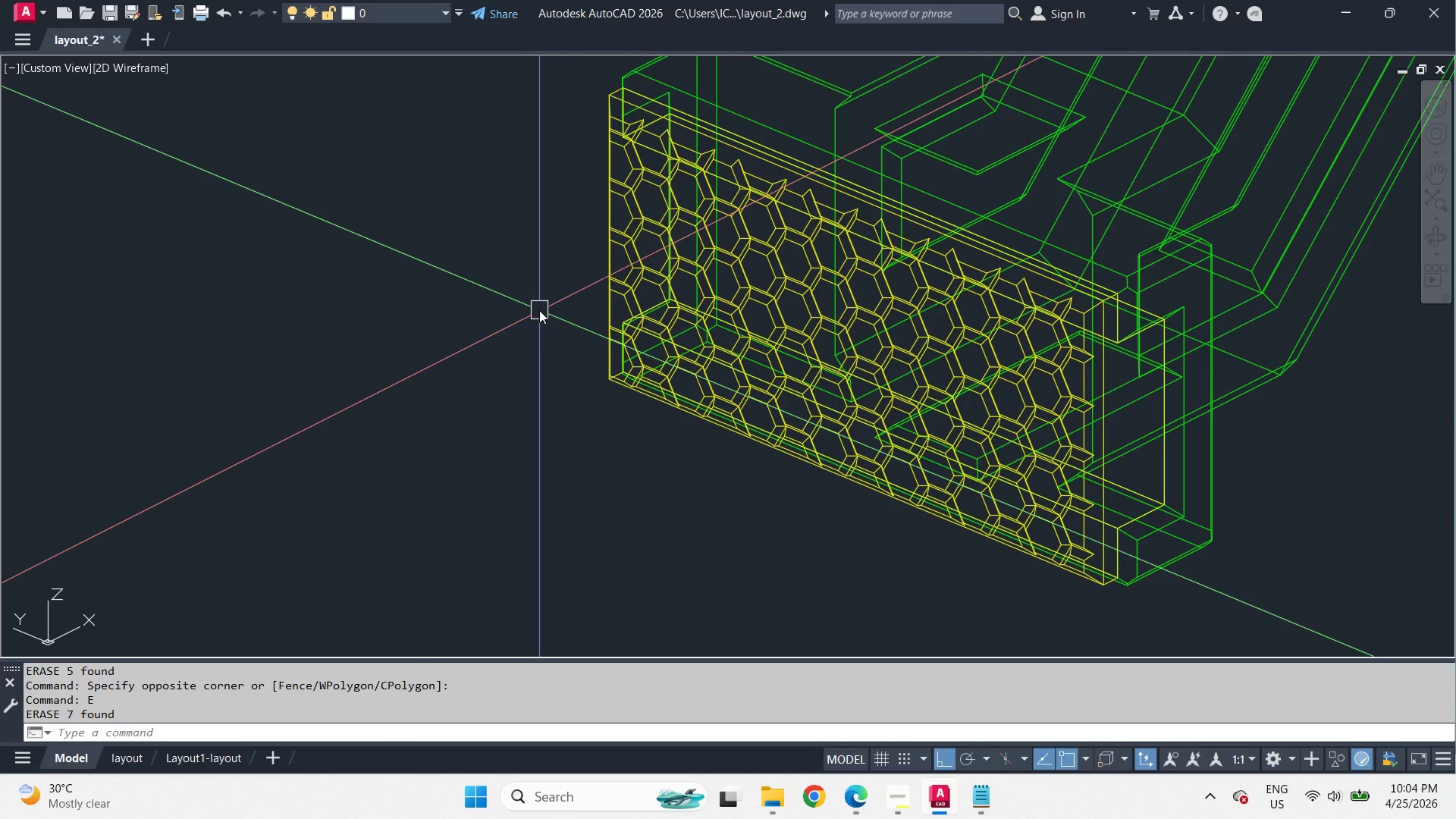 
key(L)
 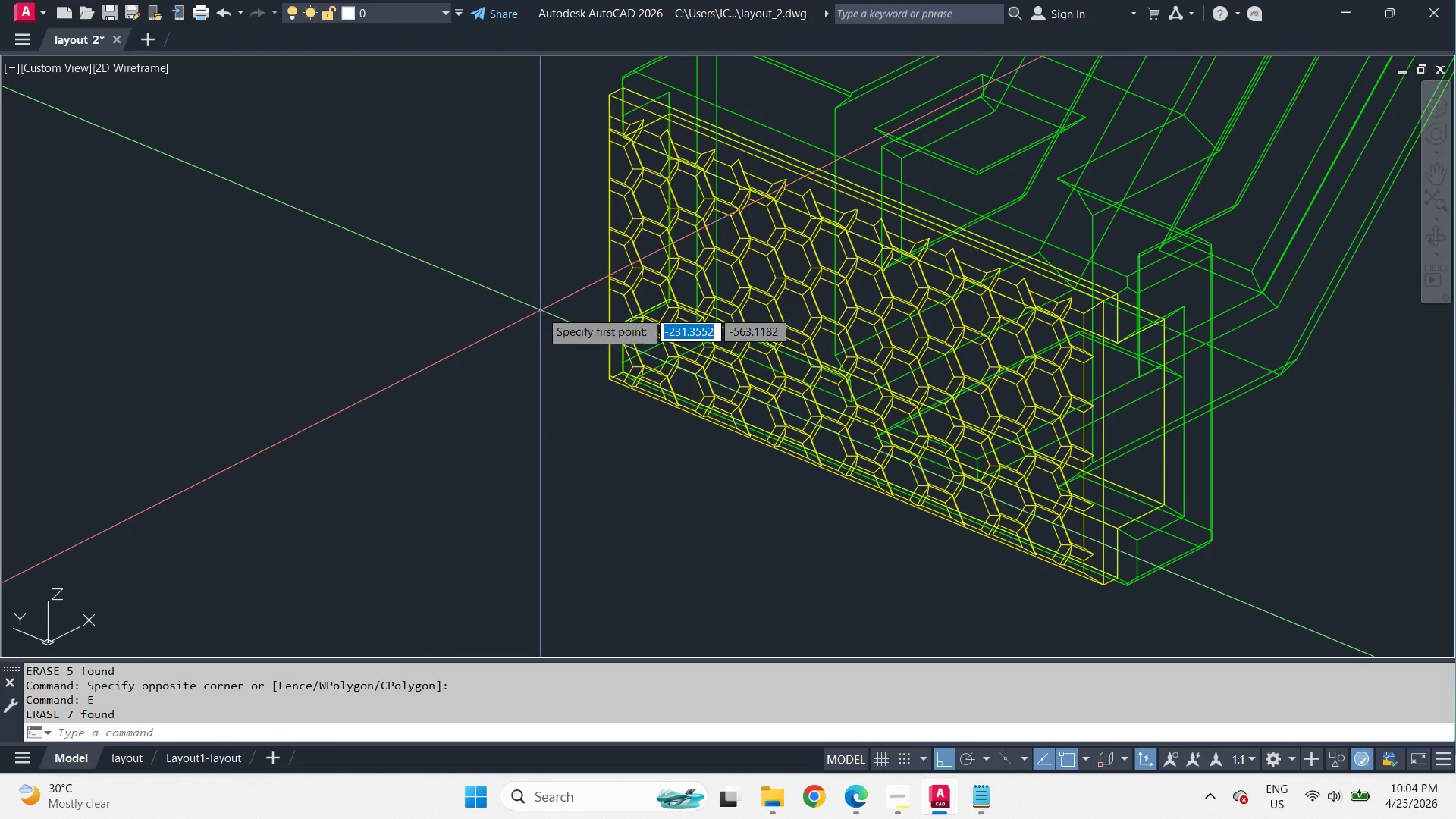 
key(Space)
 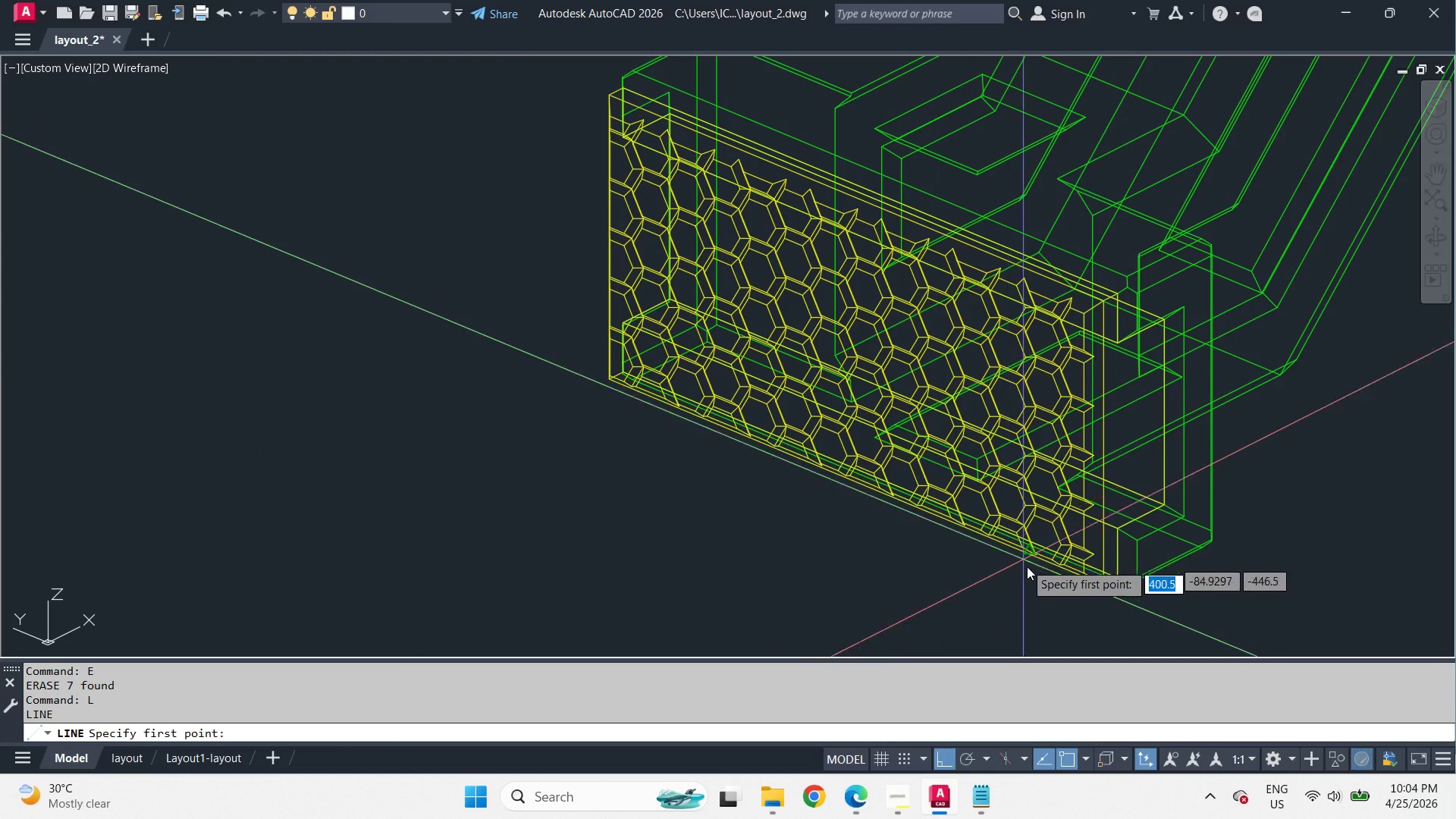 
scroll: coordinate [1057, 576], scroll_direction: up, amount: 3.0
 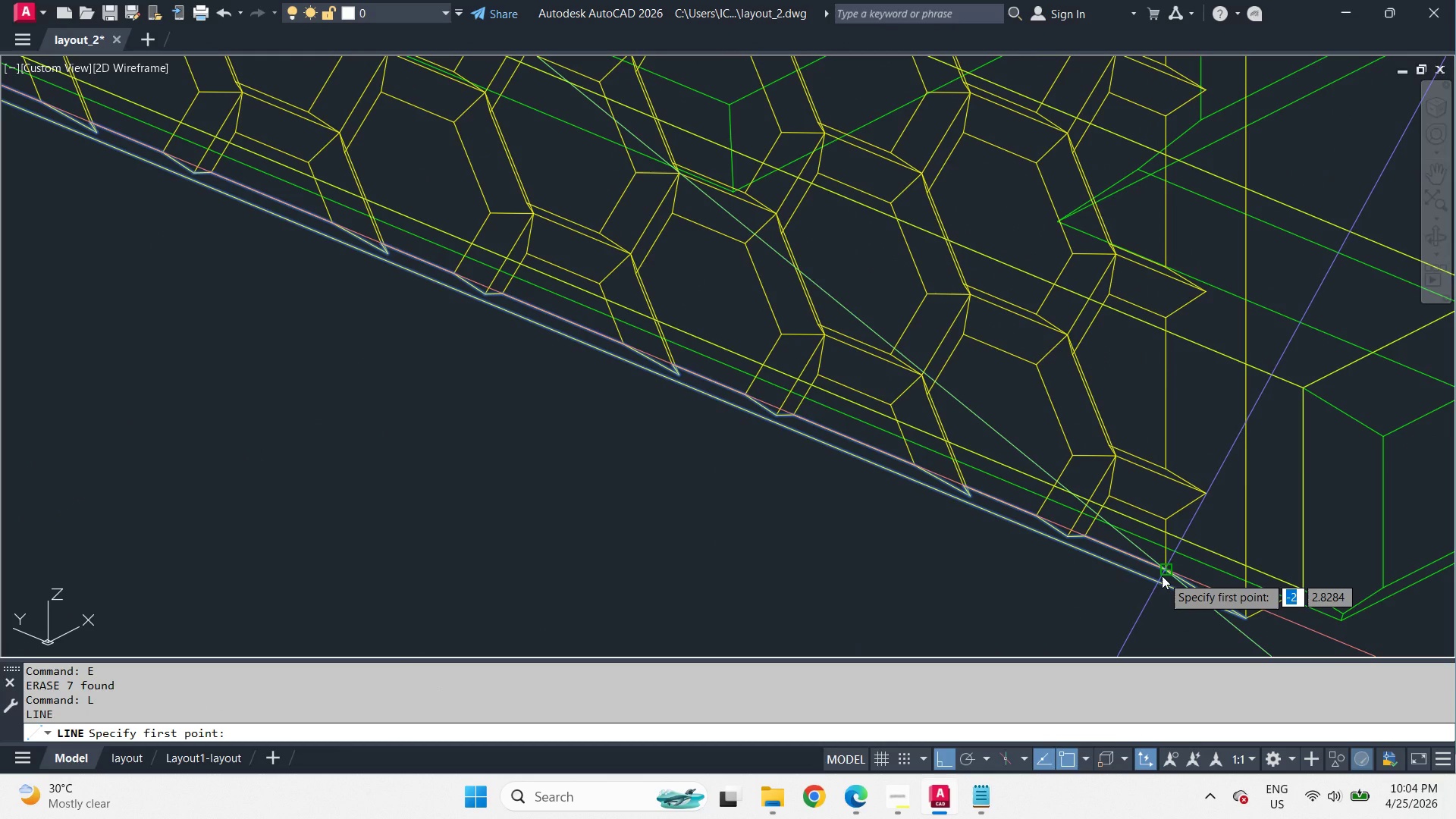 
left_click_drag(start_coordinate=[1162, 576], to_coordinate=[1164, 580])
 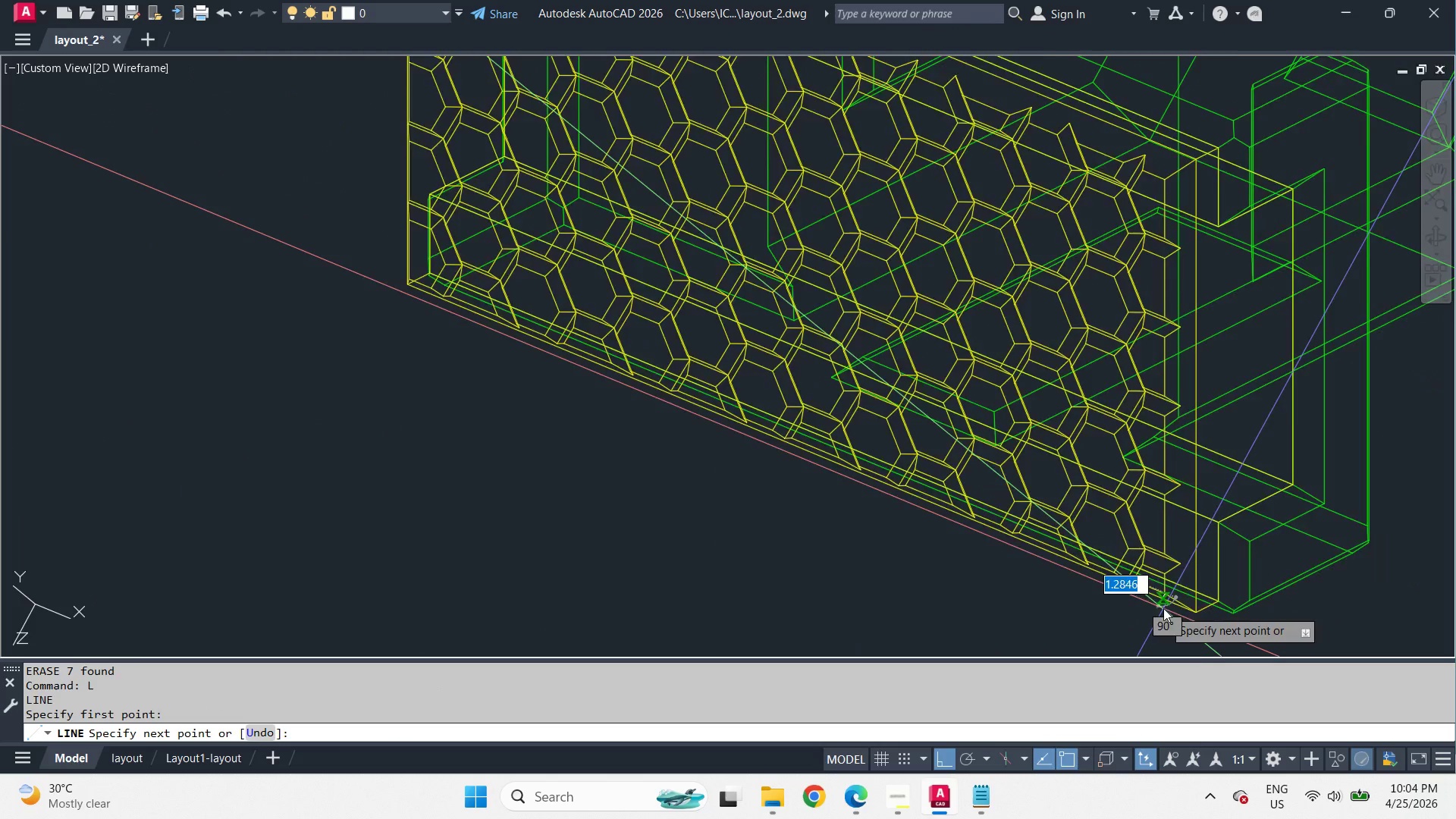 
scroll: coordinate [1163, 608], scroll_direction: down, amount: 3.0
 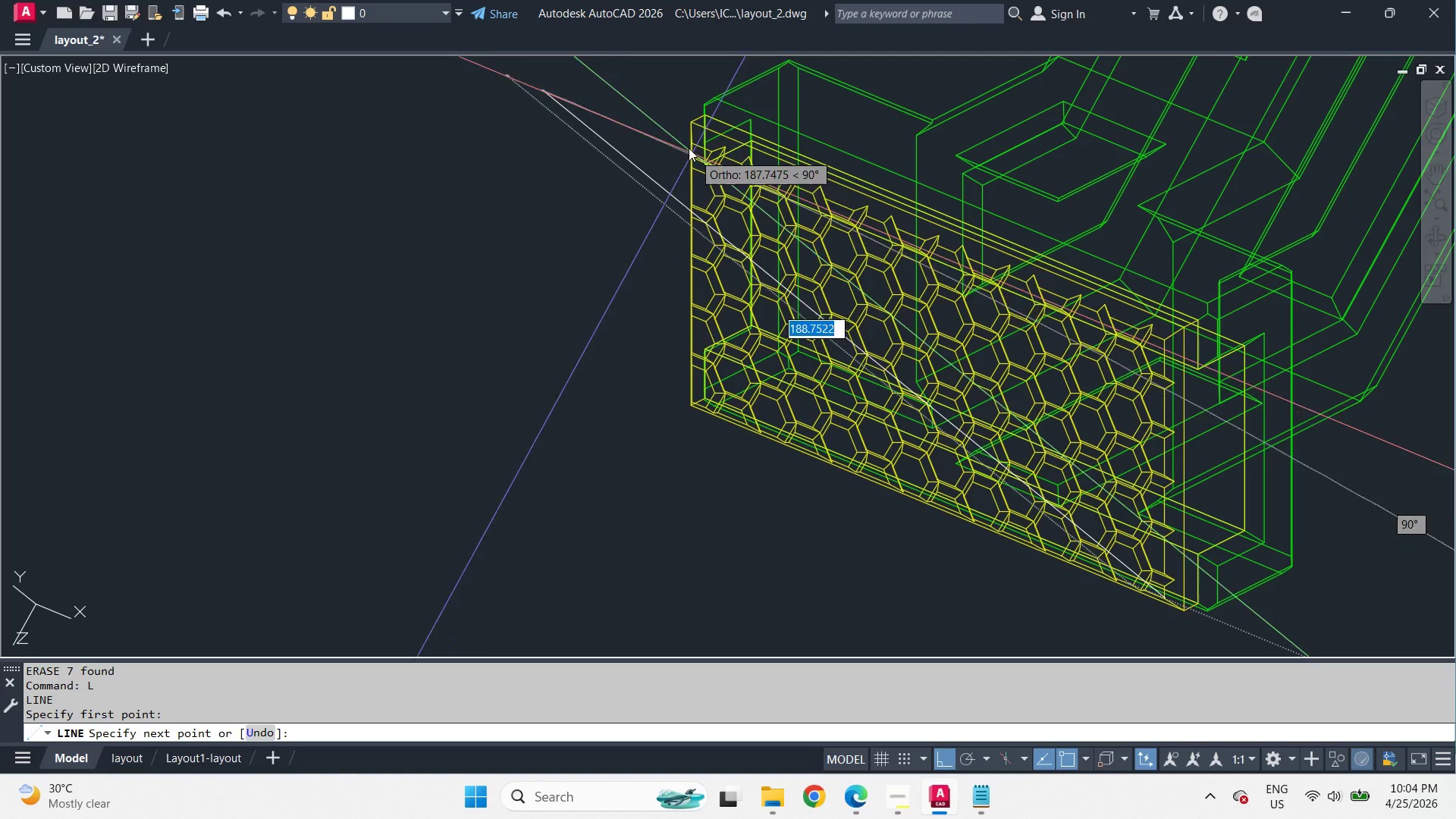 
scroll: coordinate [670, 127], scroll_direction: up, amount: 4.0
 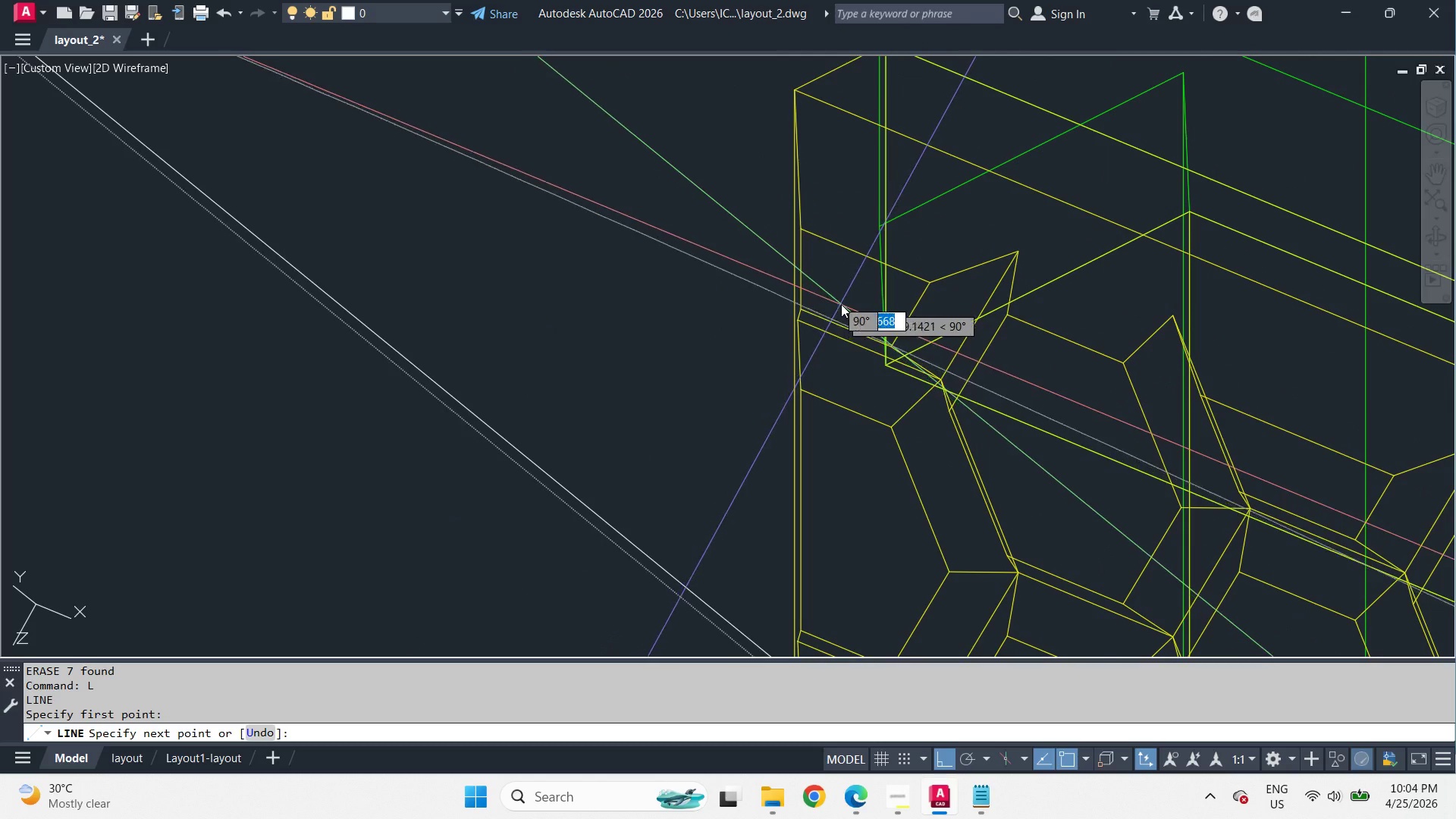 
hold_key(key=ShiftLeft, duration=1.88)
 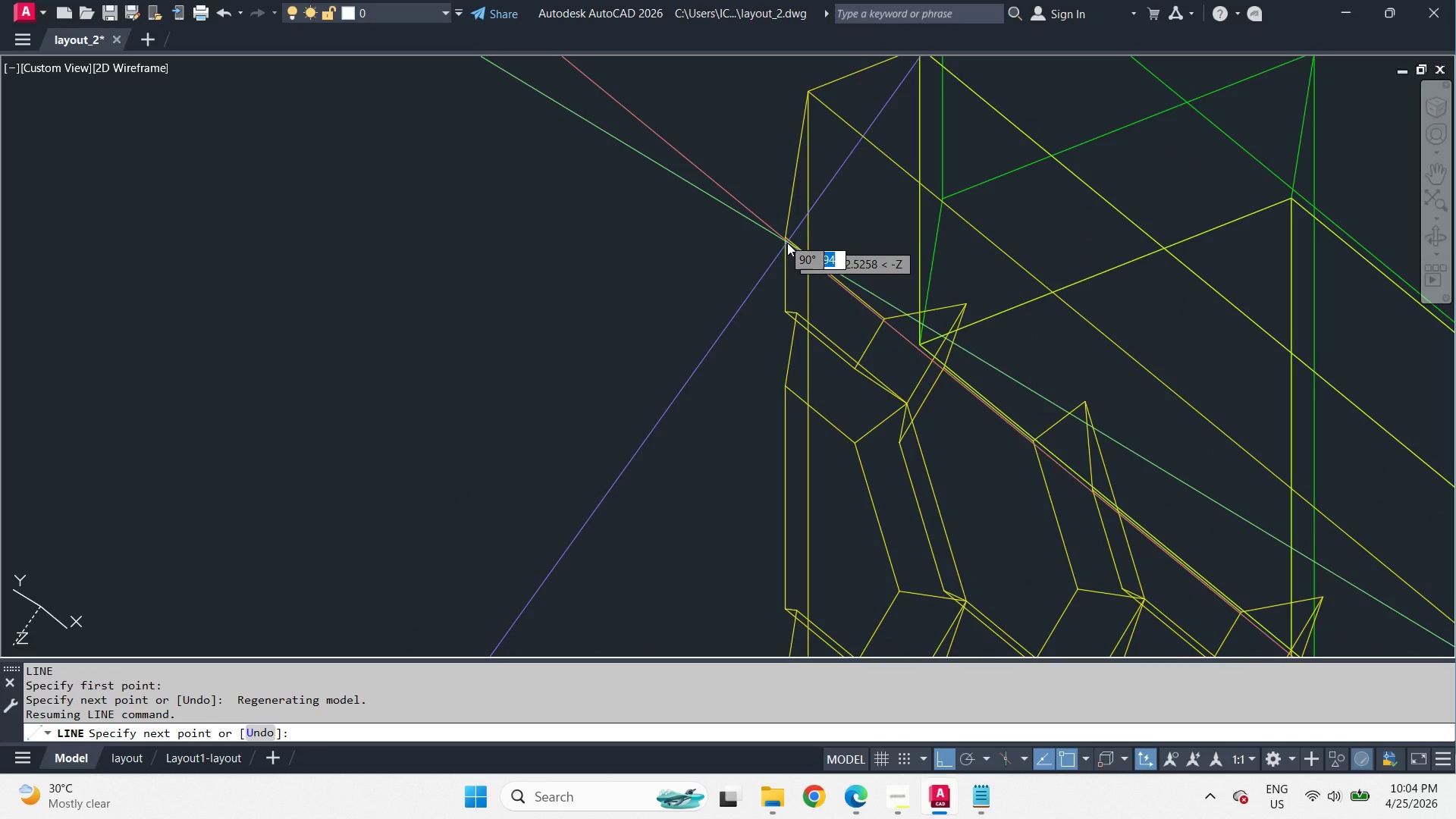 
type(end )
 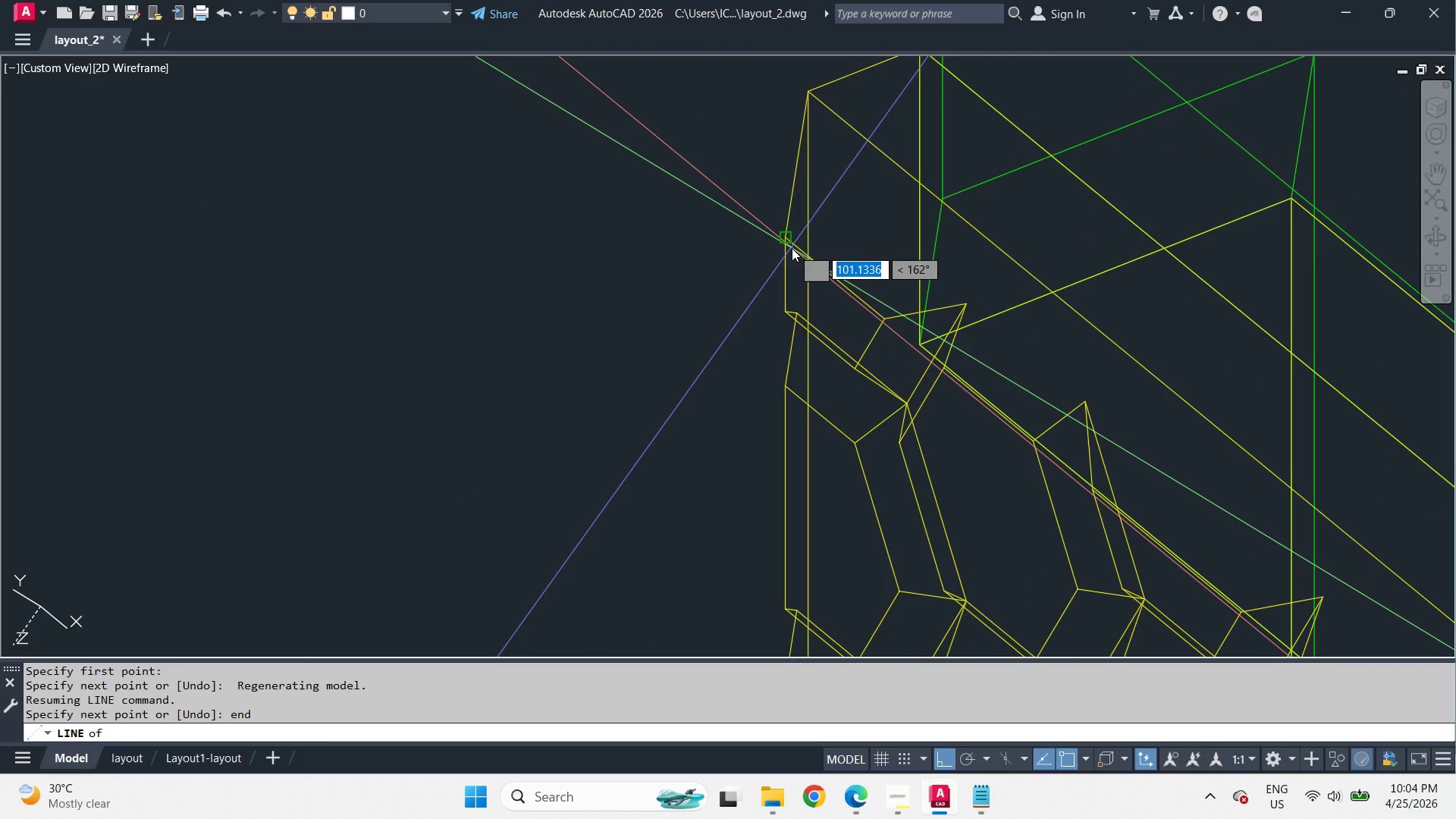 
left_click([792, 248])
 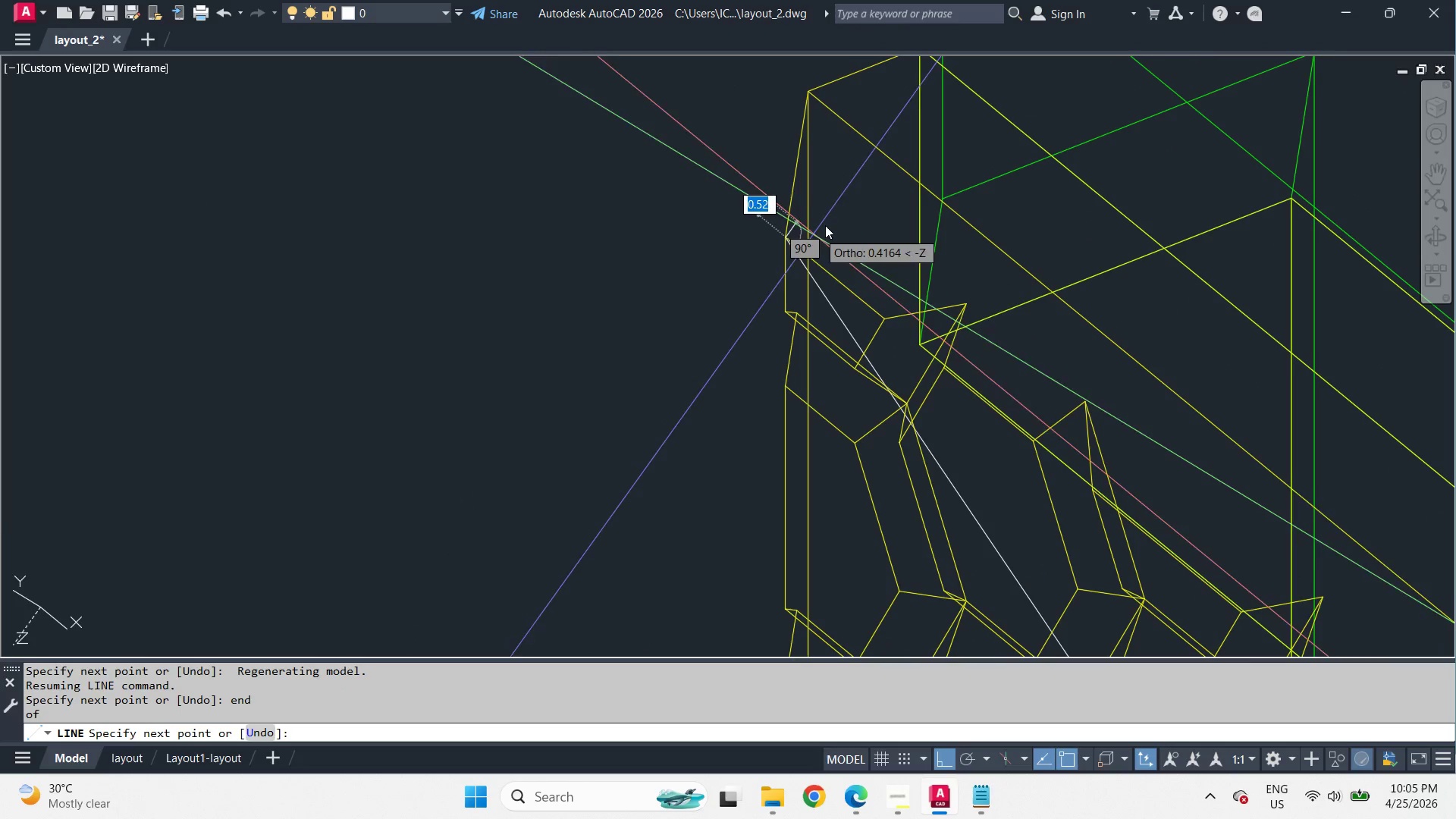 
key(Space)
 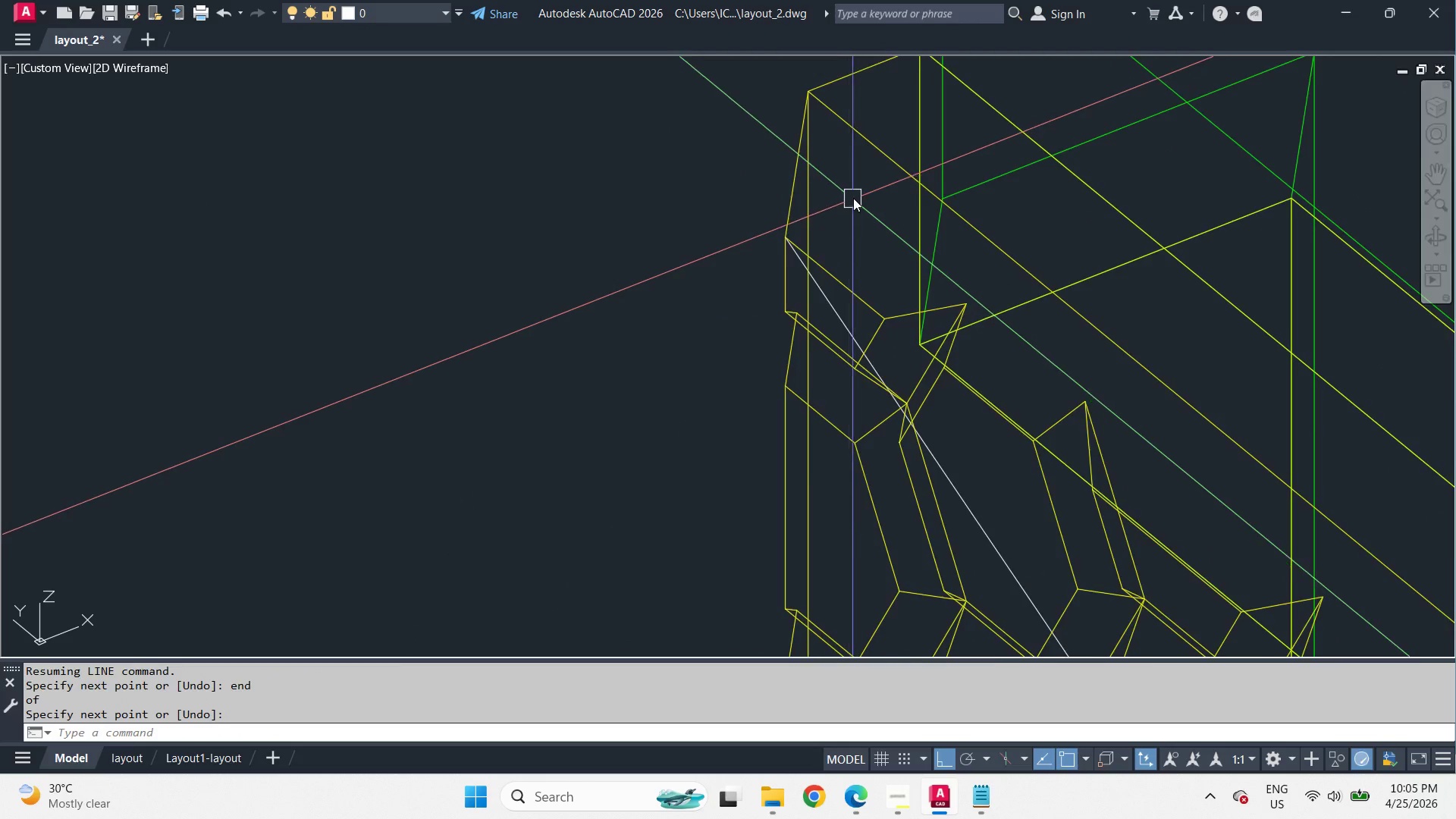 
scroll: coordinate [818, 152], scroll_direction: down, amount: 9.0
 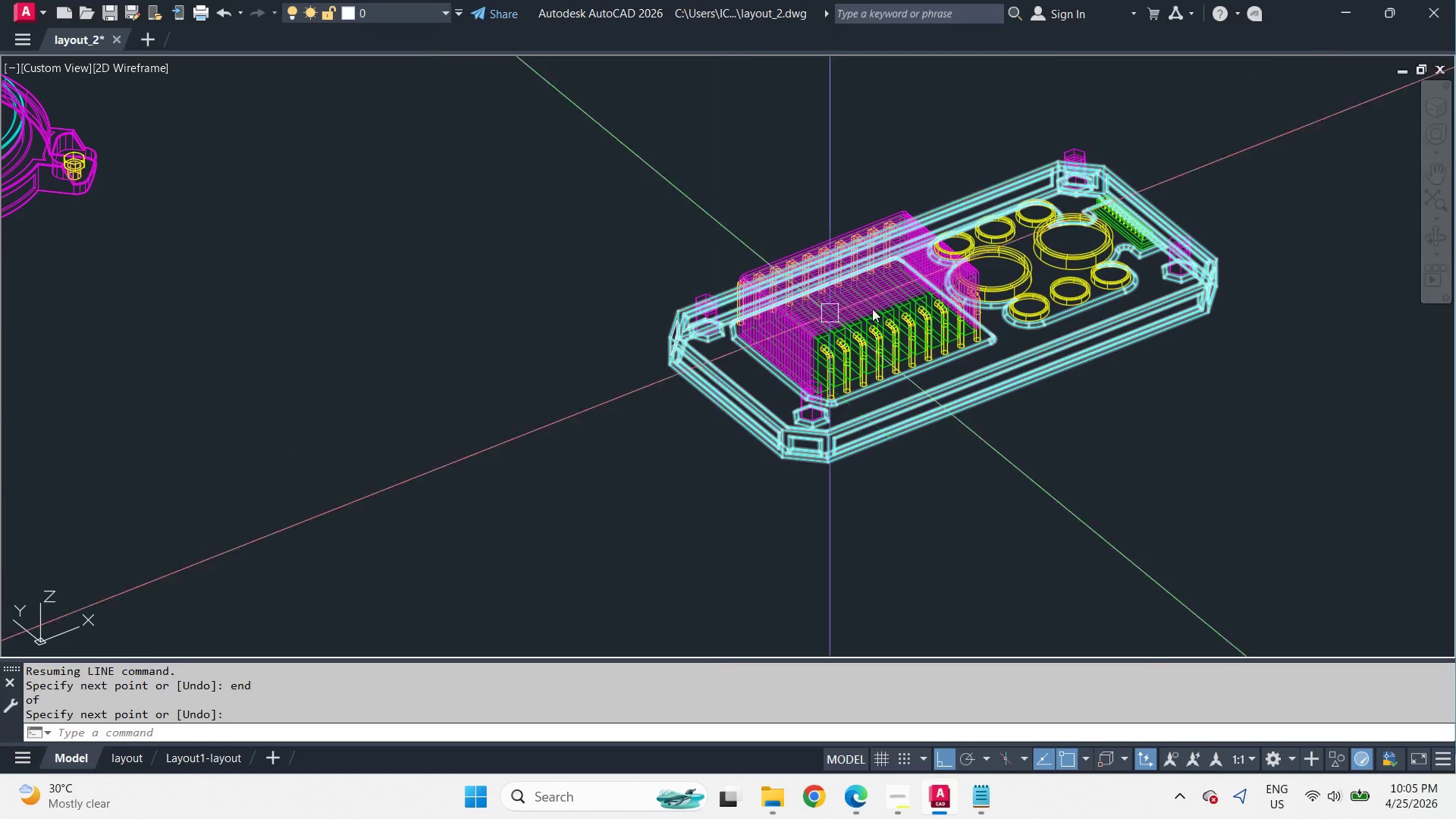 
hold_key(key=ShiftLeft, duration=1.17)
 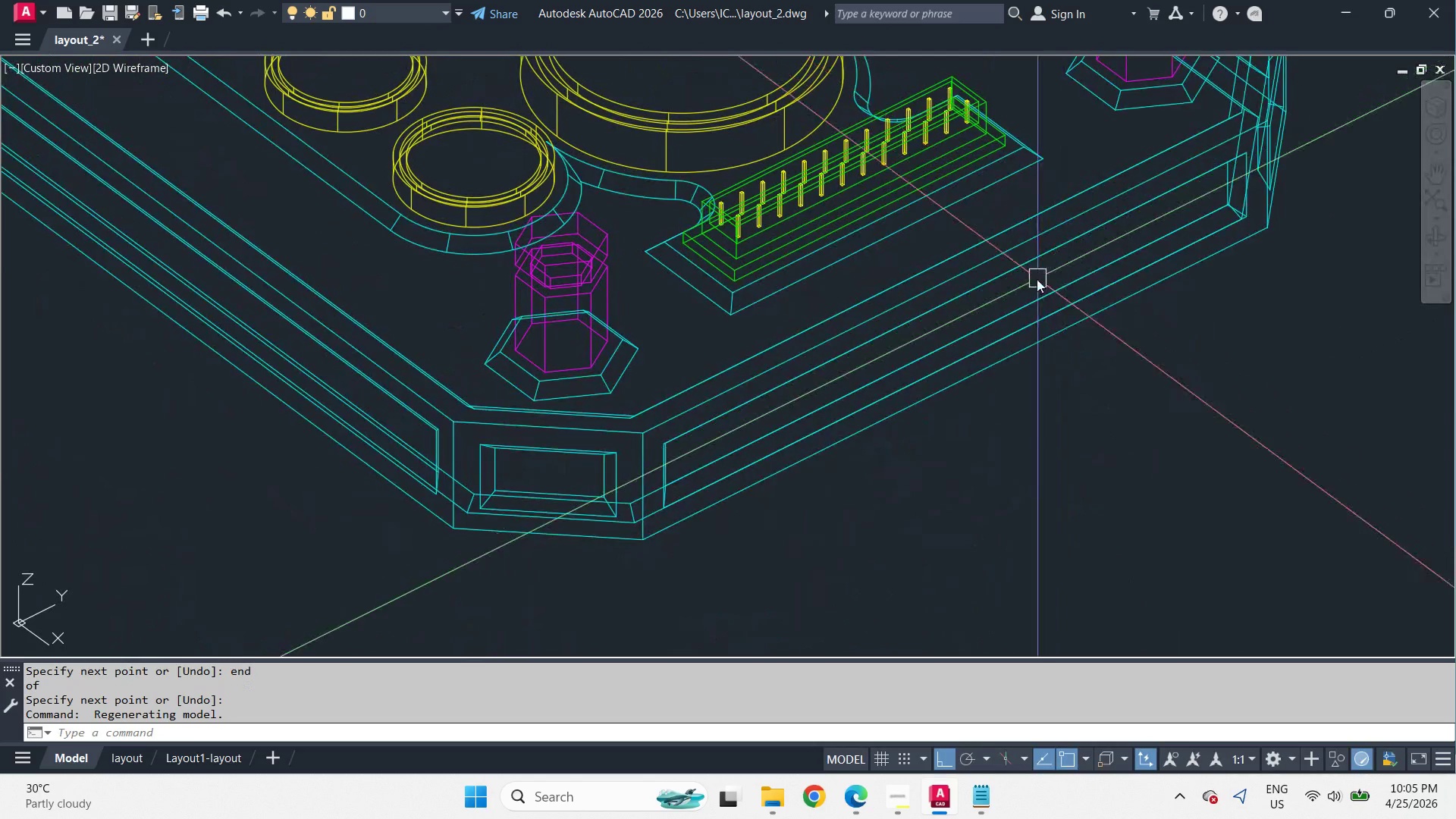 
scroll: coordinate [1213, 207], scroll_direction: up, amount: 3.0
 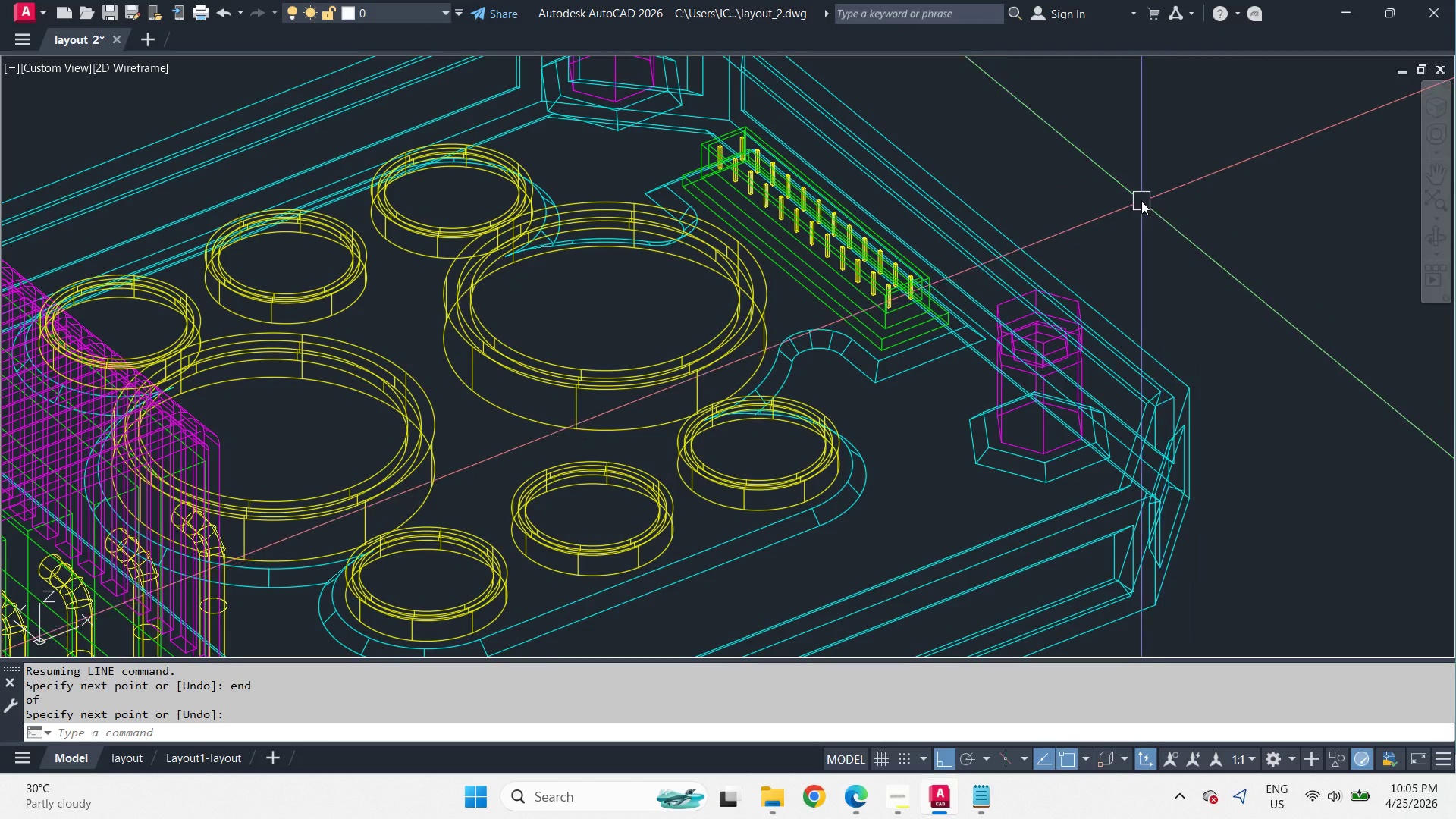 
key(L)
 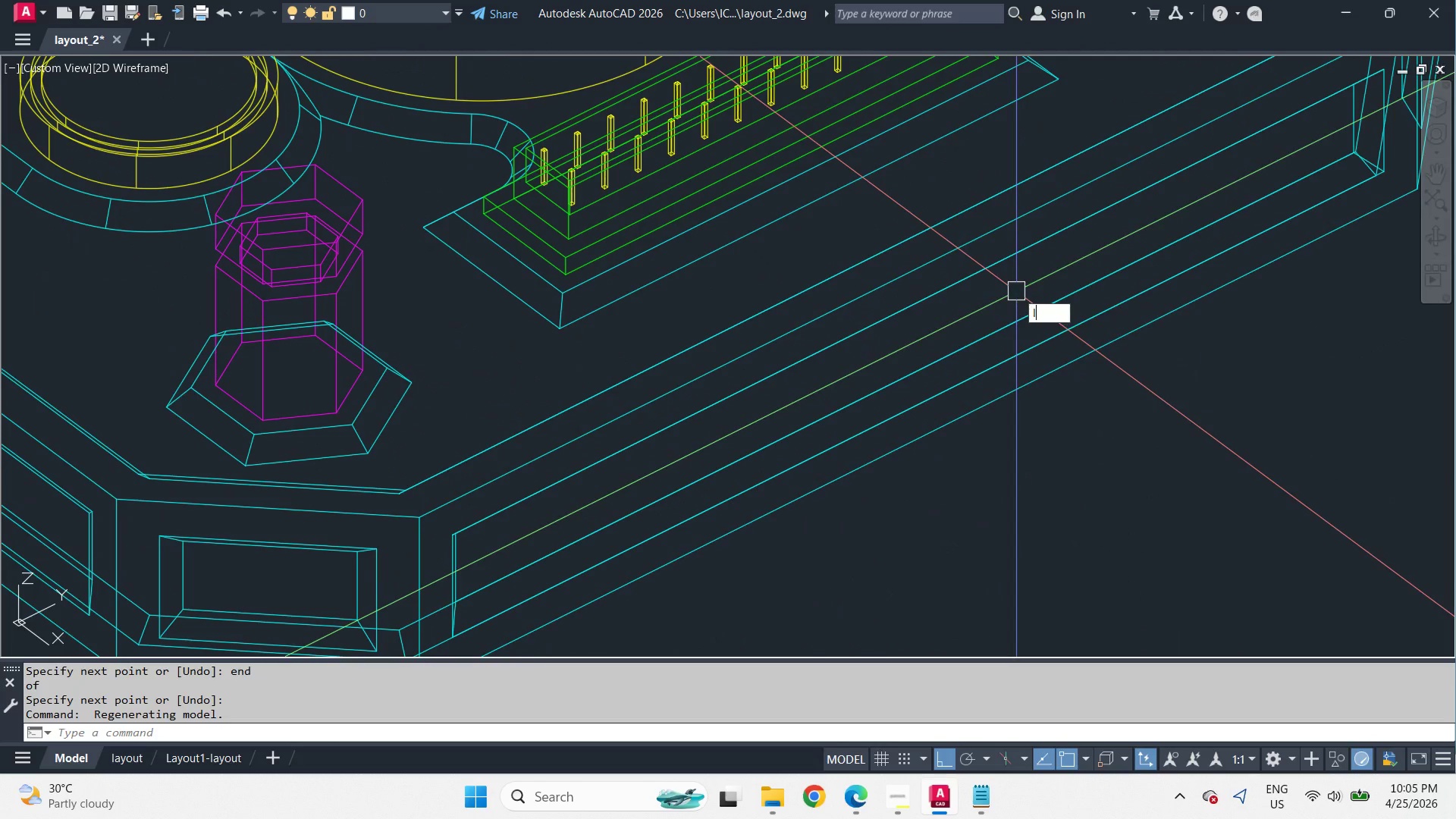 
key(Space)
 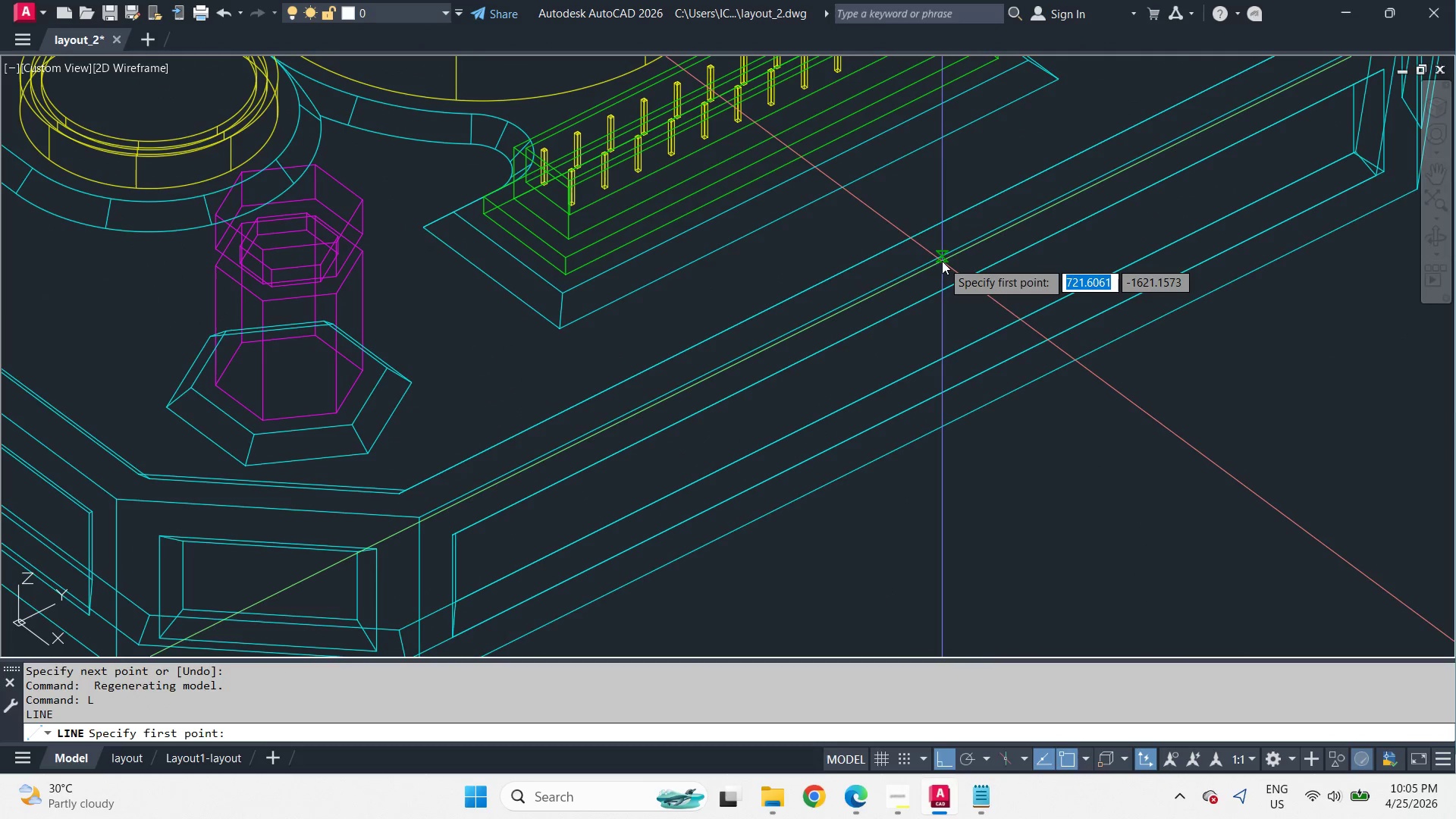 
scroll: coordinate [1016, 290], scroll_direction: up, amount: 1.0
 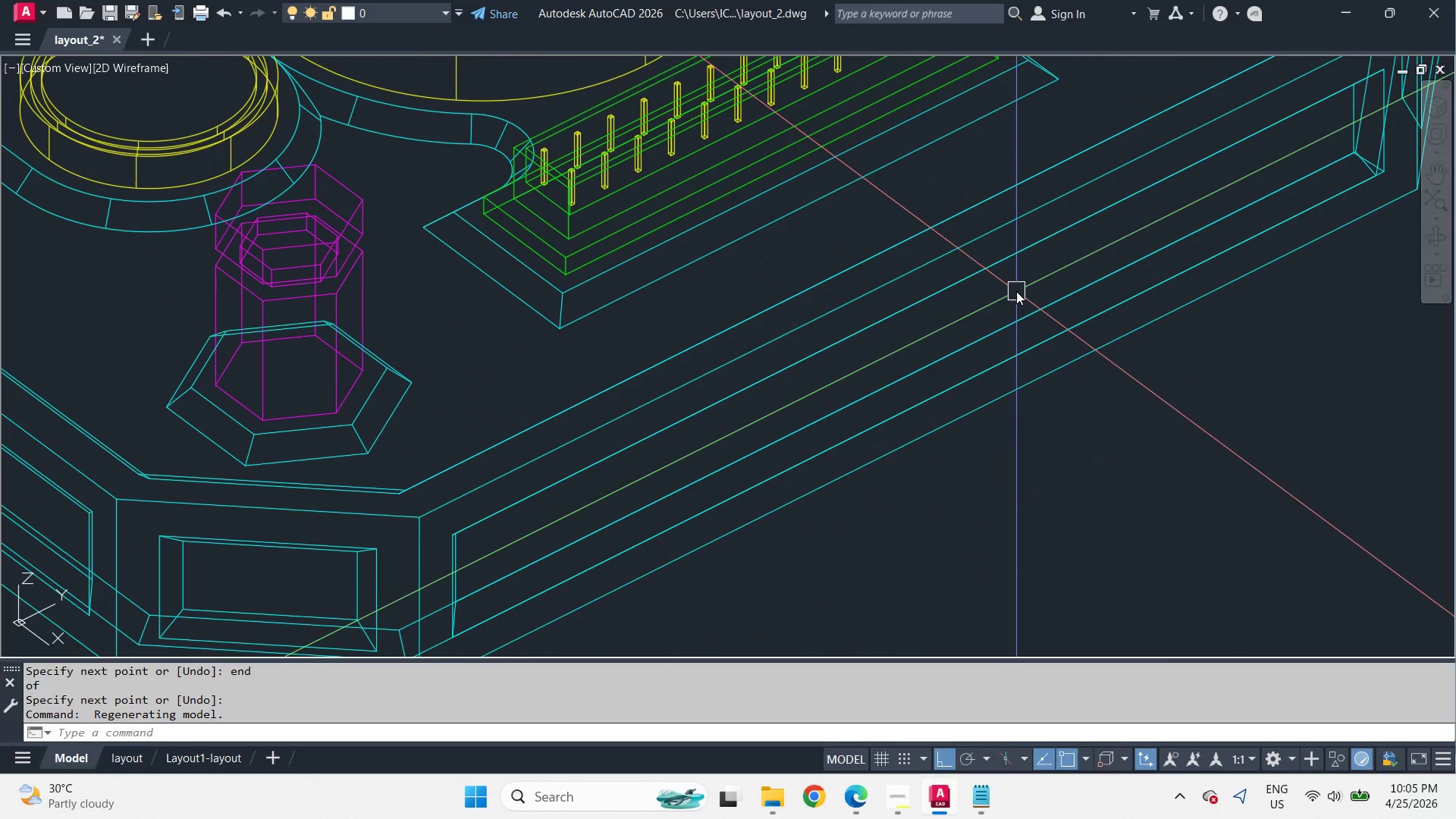 
type(mid )
 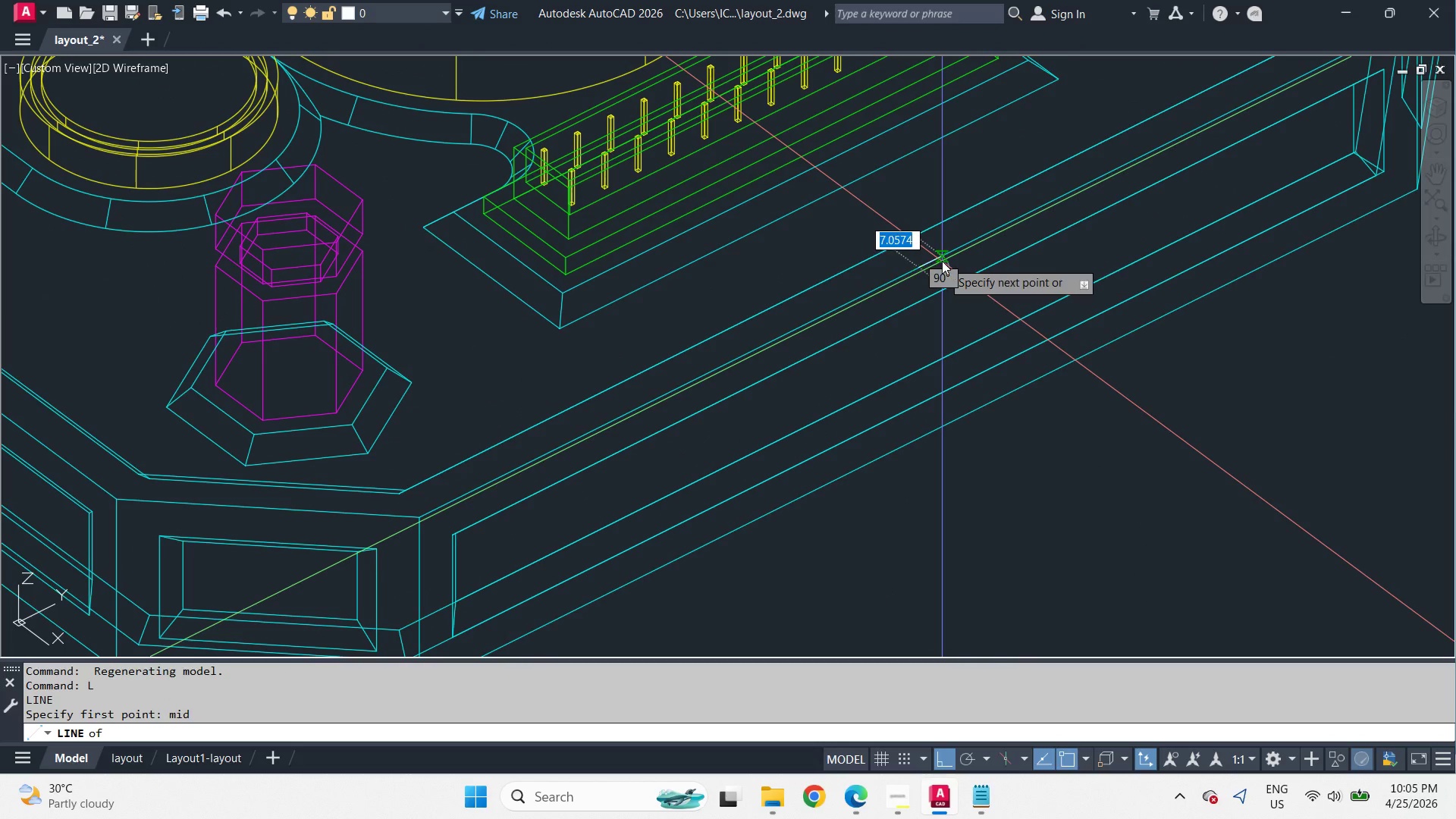 
left_click([942, 261])
 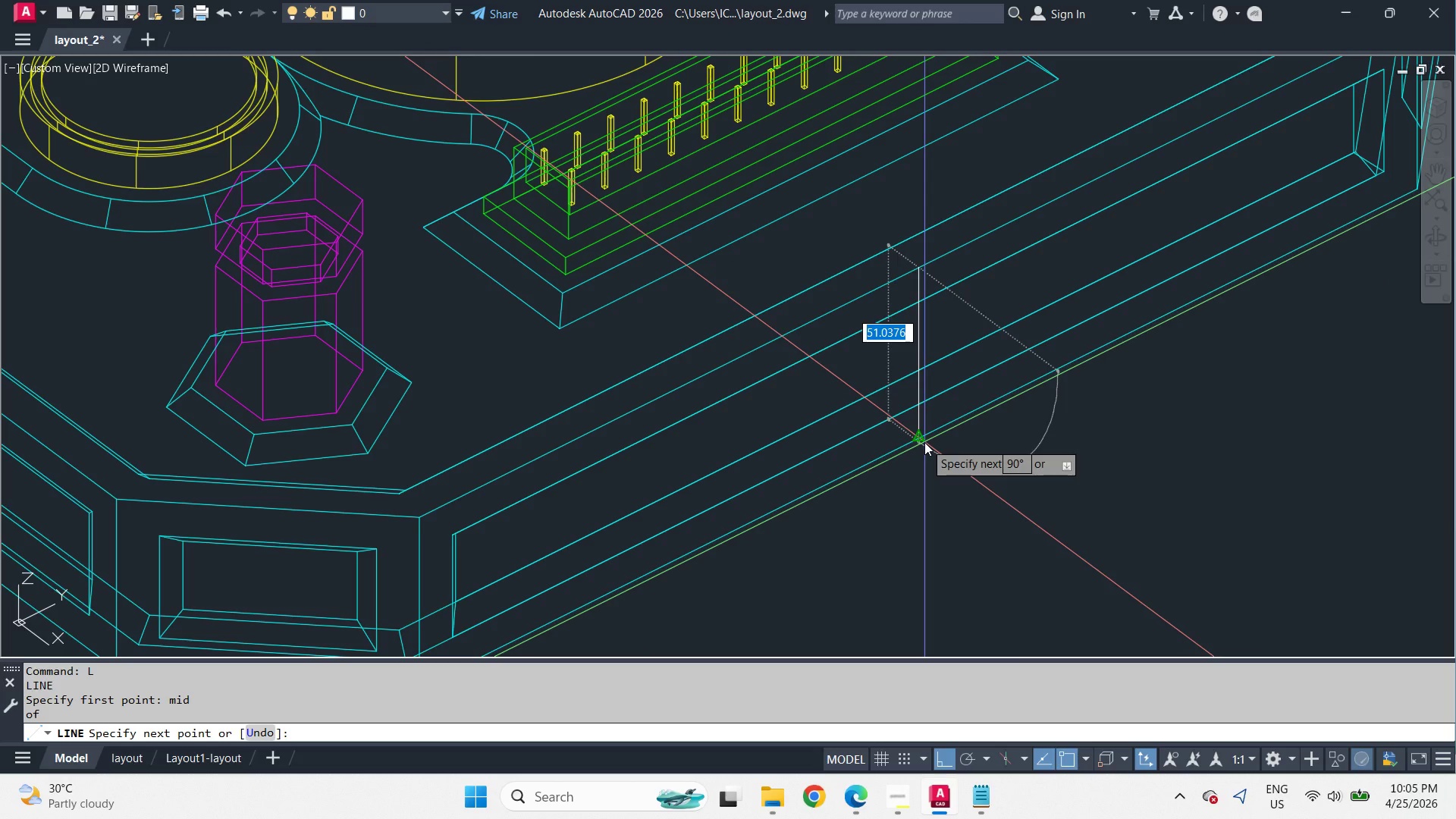 
left_click([924, 442])
 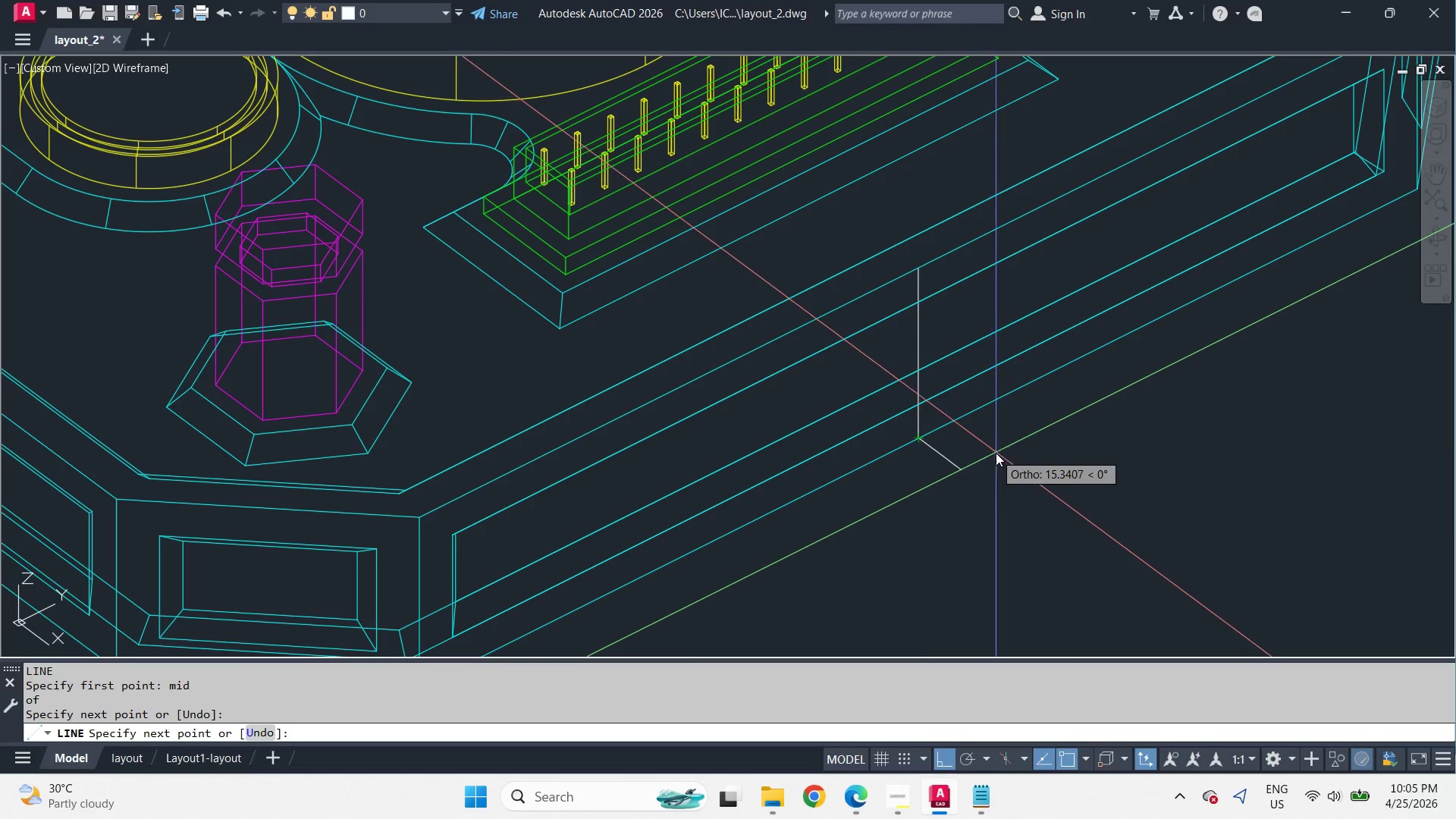 
key(Space)
 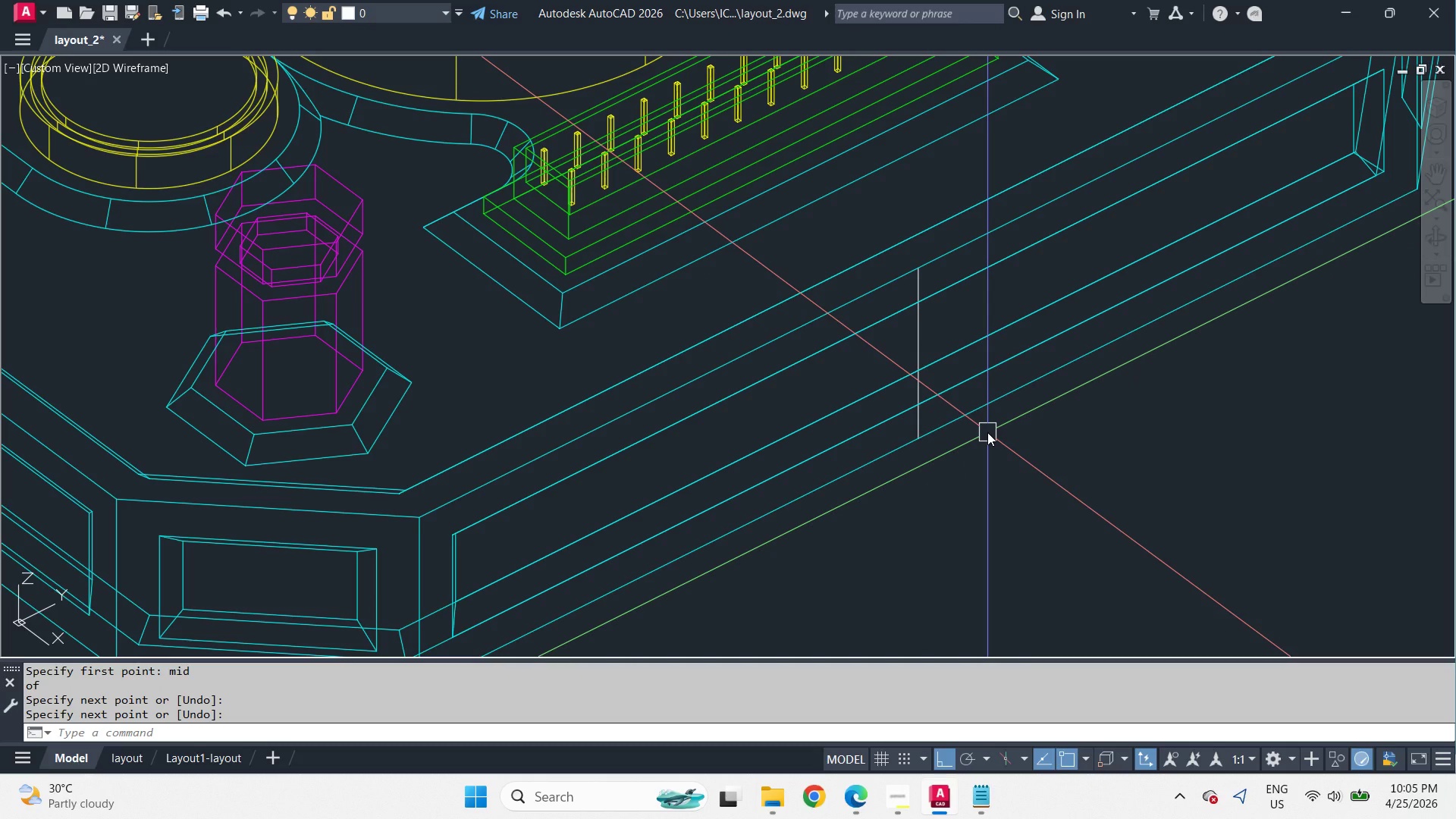 
key(Space)
 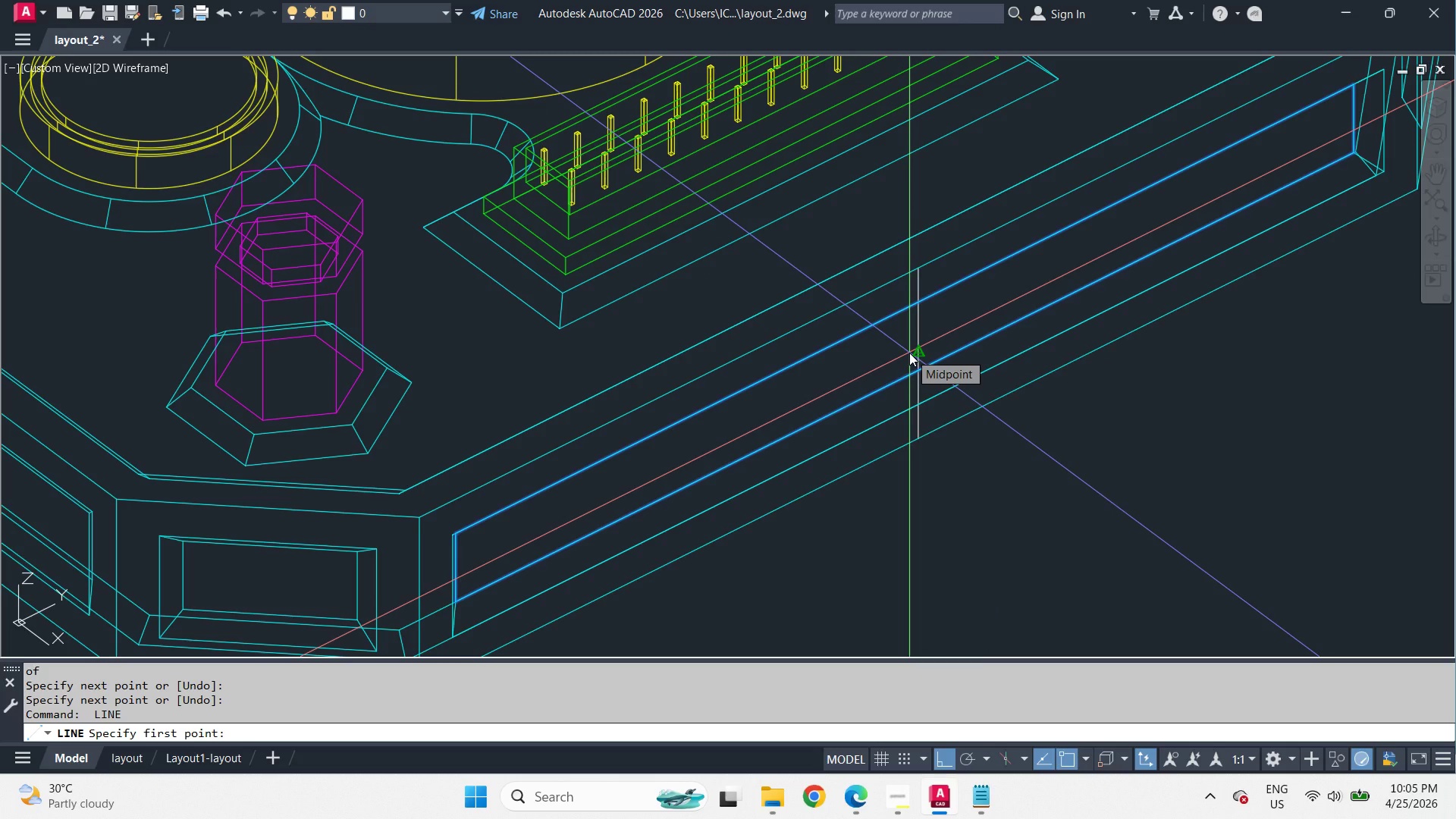 
left_click([909, 353])
 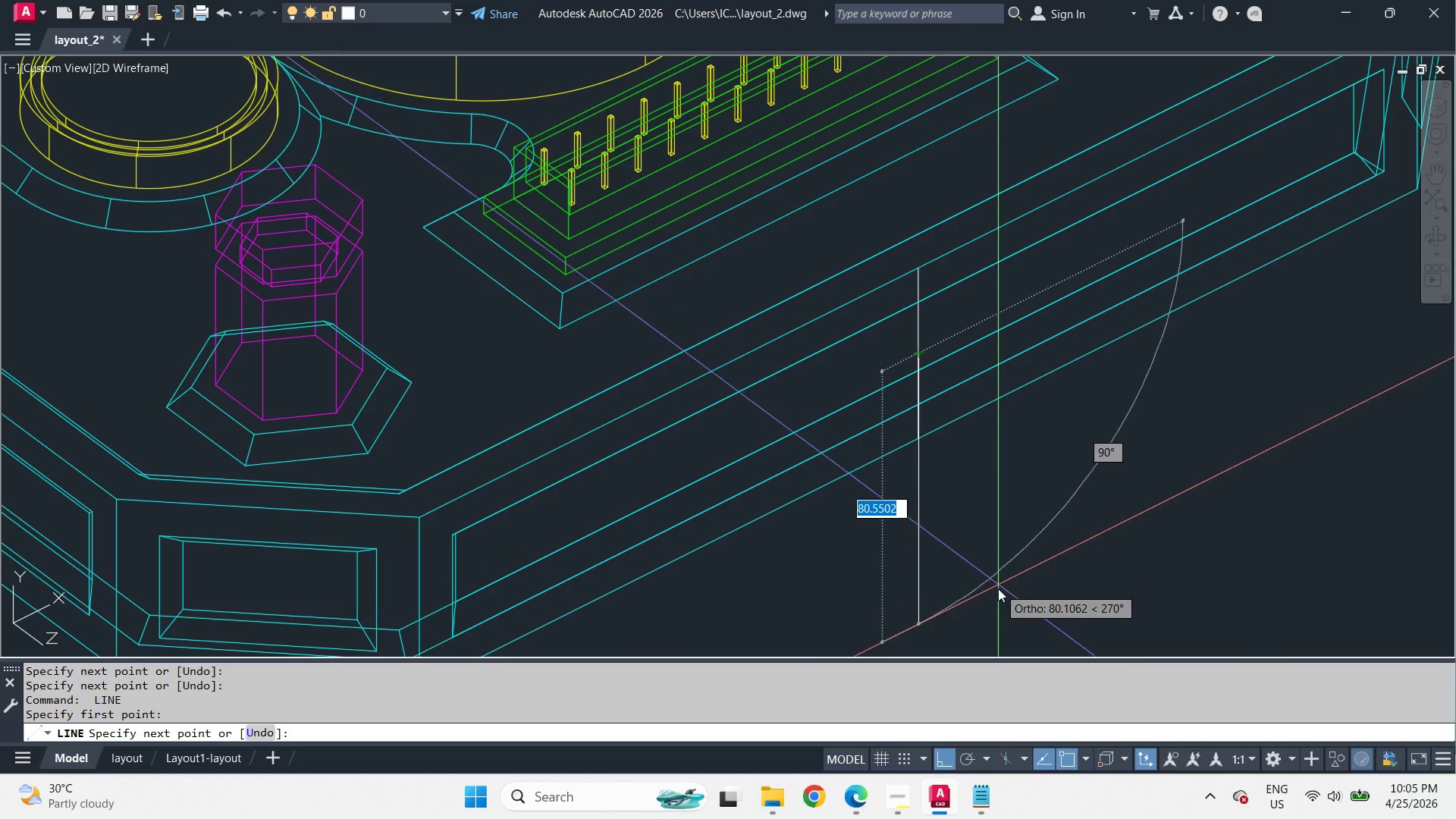 
hold_key(key=ShiftLeft, duration=0.95)
 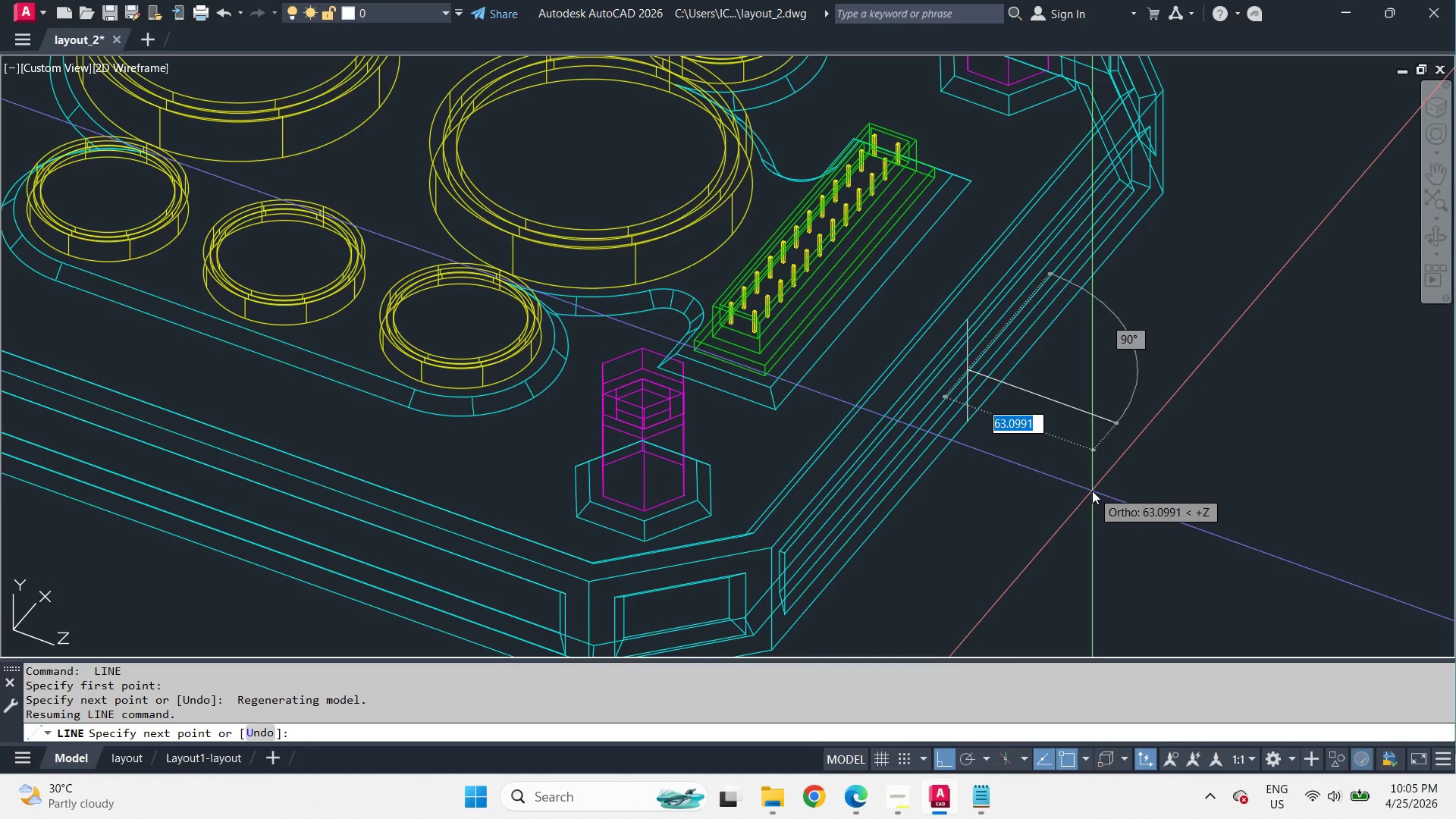 
scroll: coordinate [986, 615], scroll_direction: down, amount: 4.0
 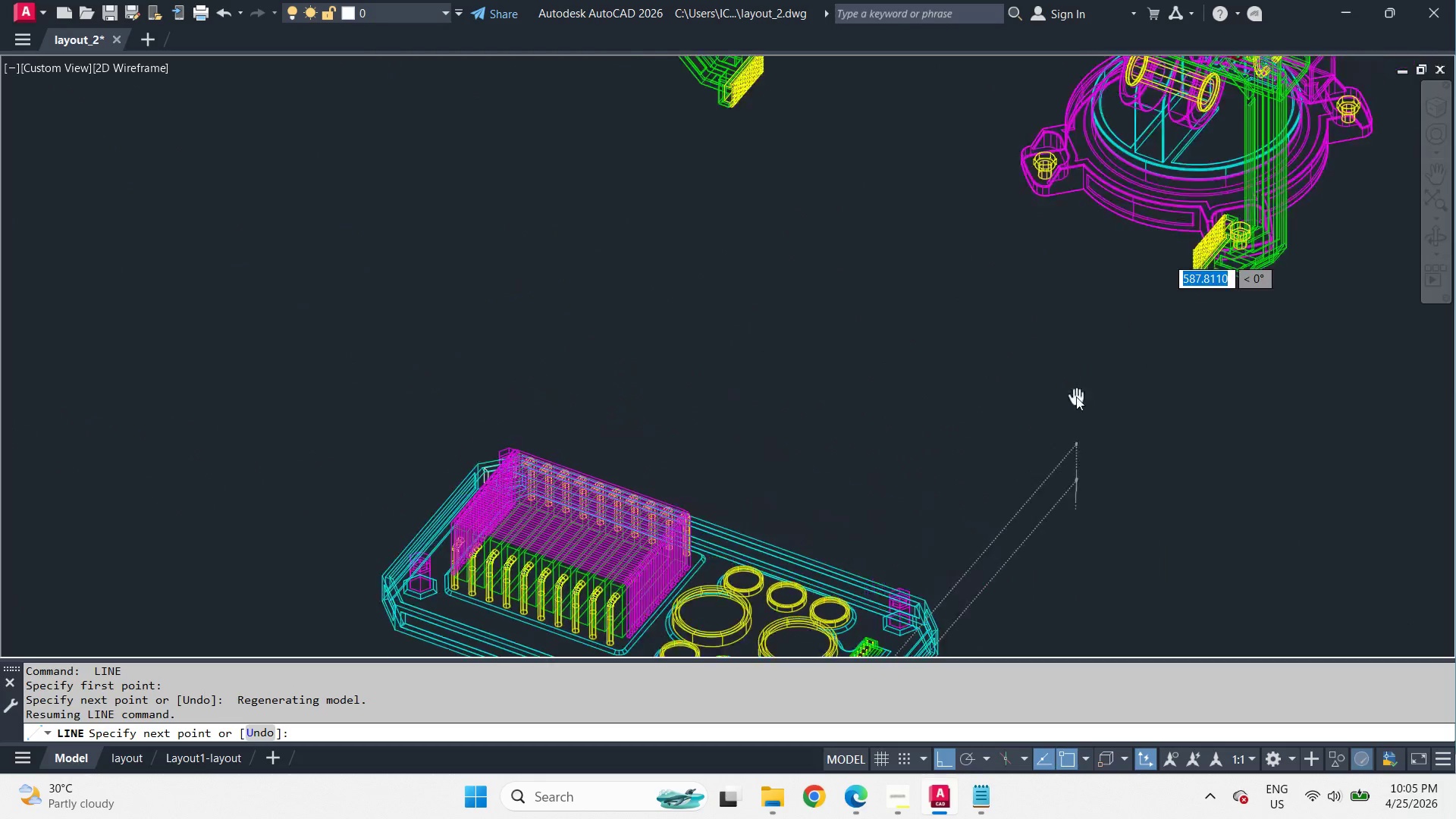 
scroll: coordinate [1274, 400], scroll_direction: up, amount: 6.0
 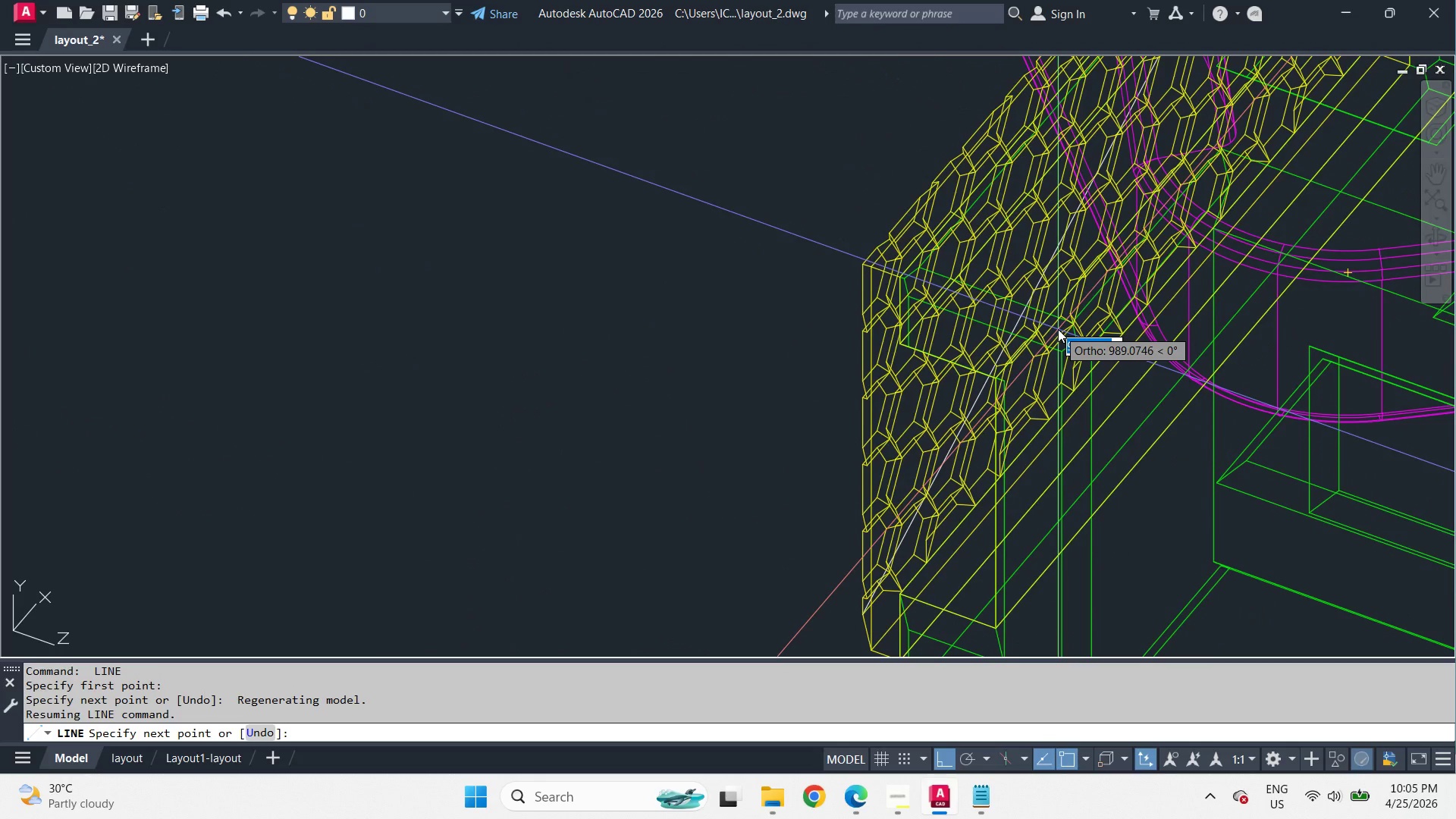 
type(mid )
 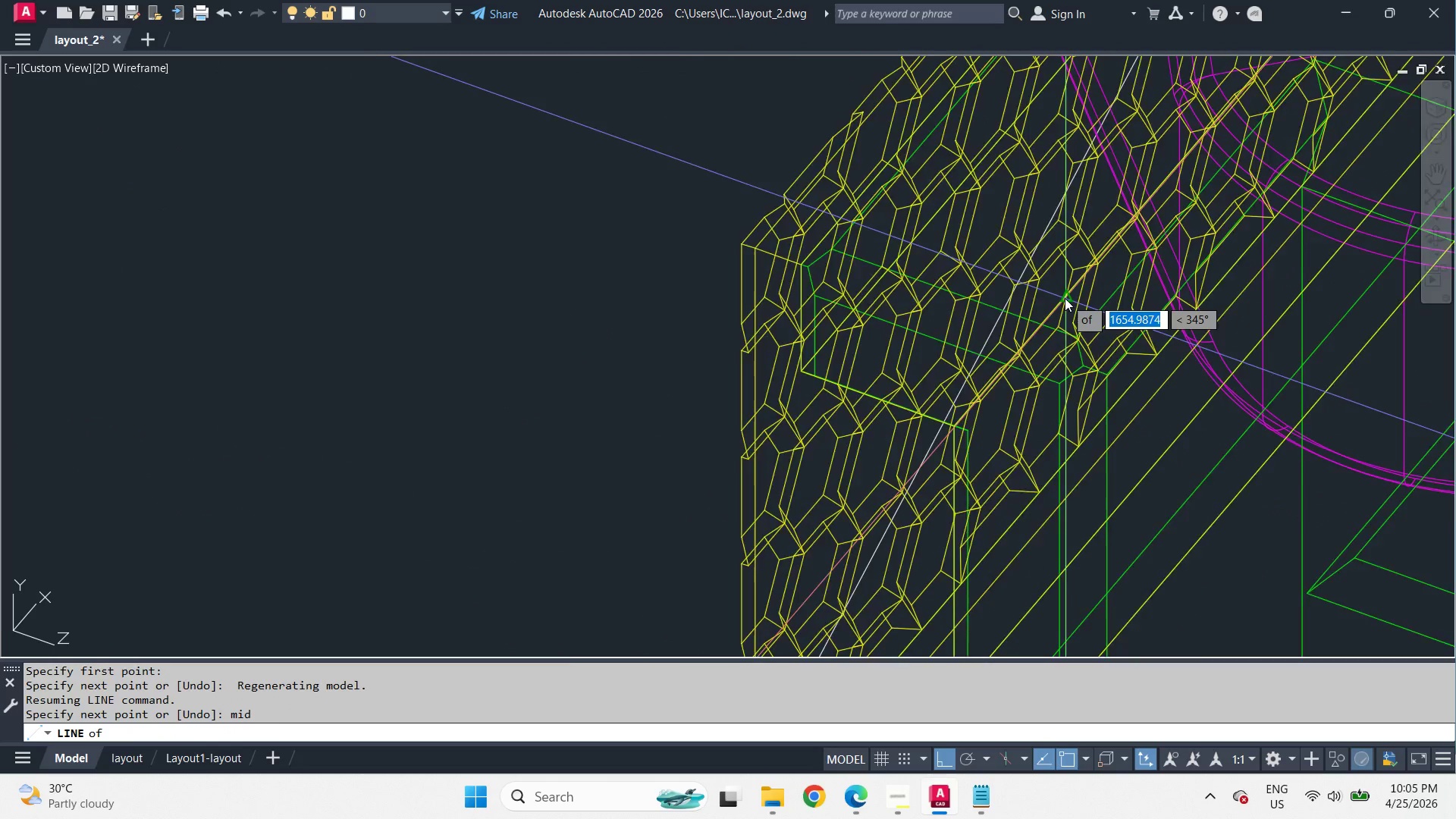 
scroll: coordinate [1065, 298], scroll_direction: up, amount: 2.0
 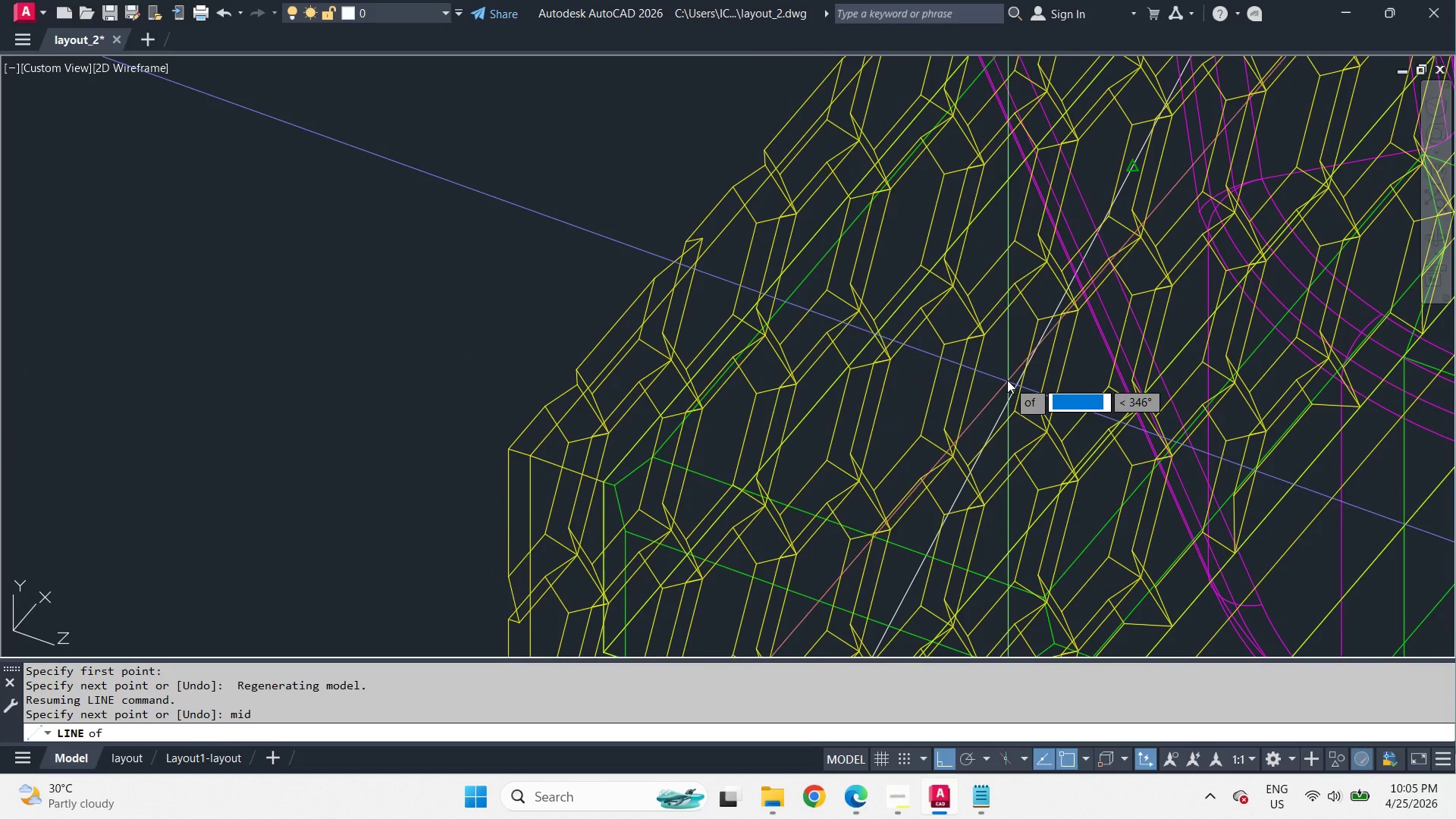 
left_click([1006, 378])
 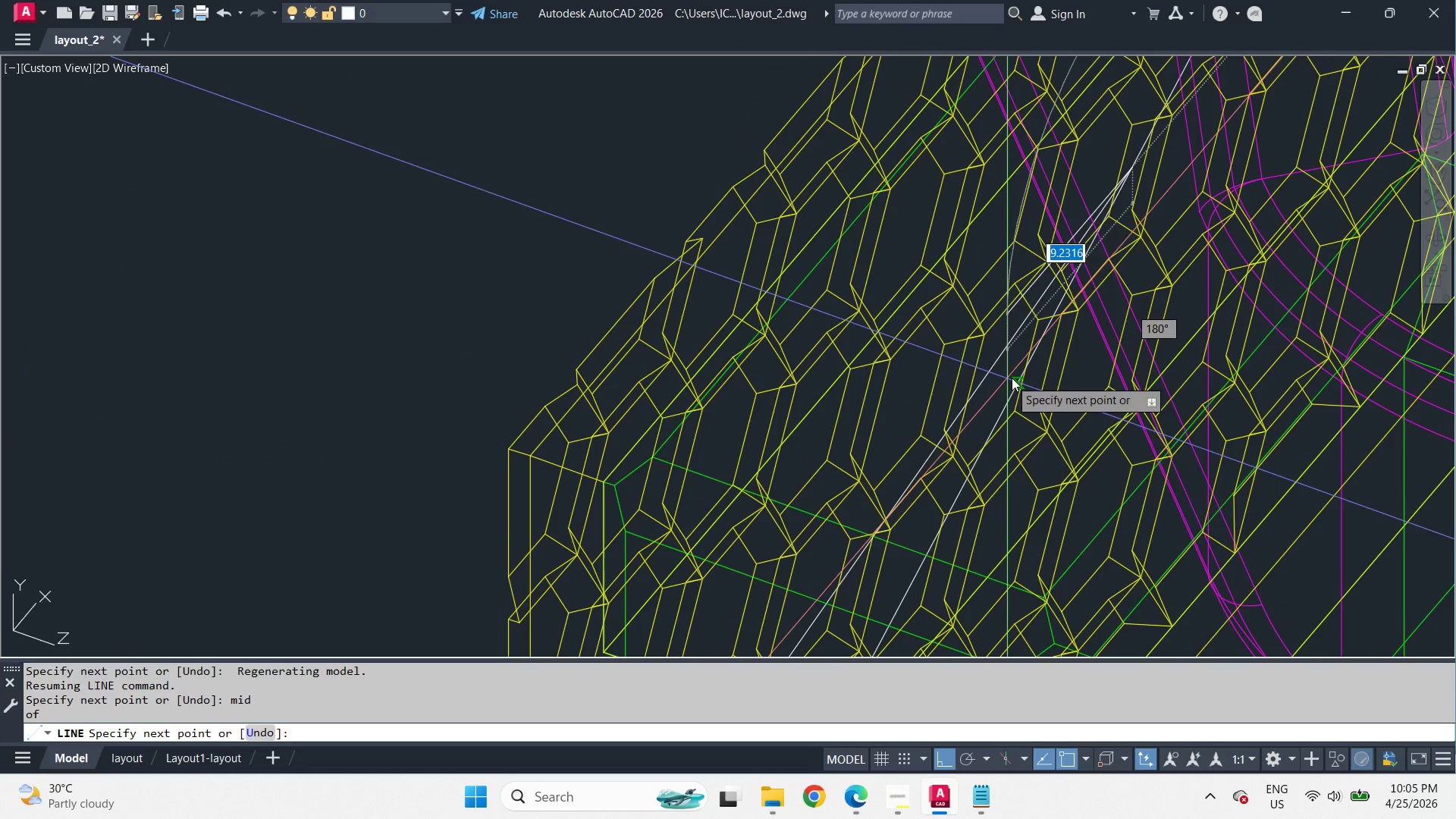 
key(Space)
 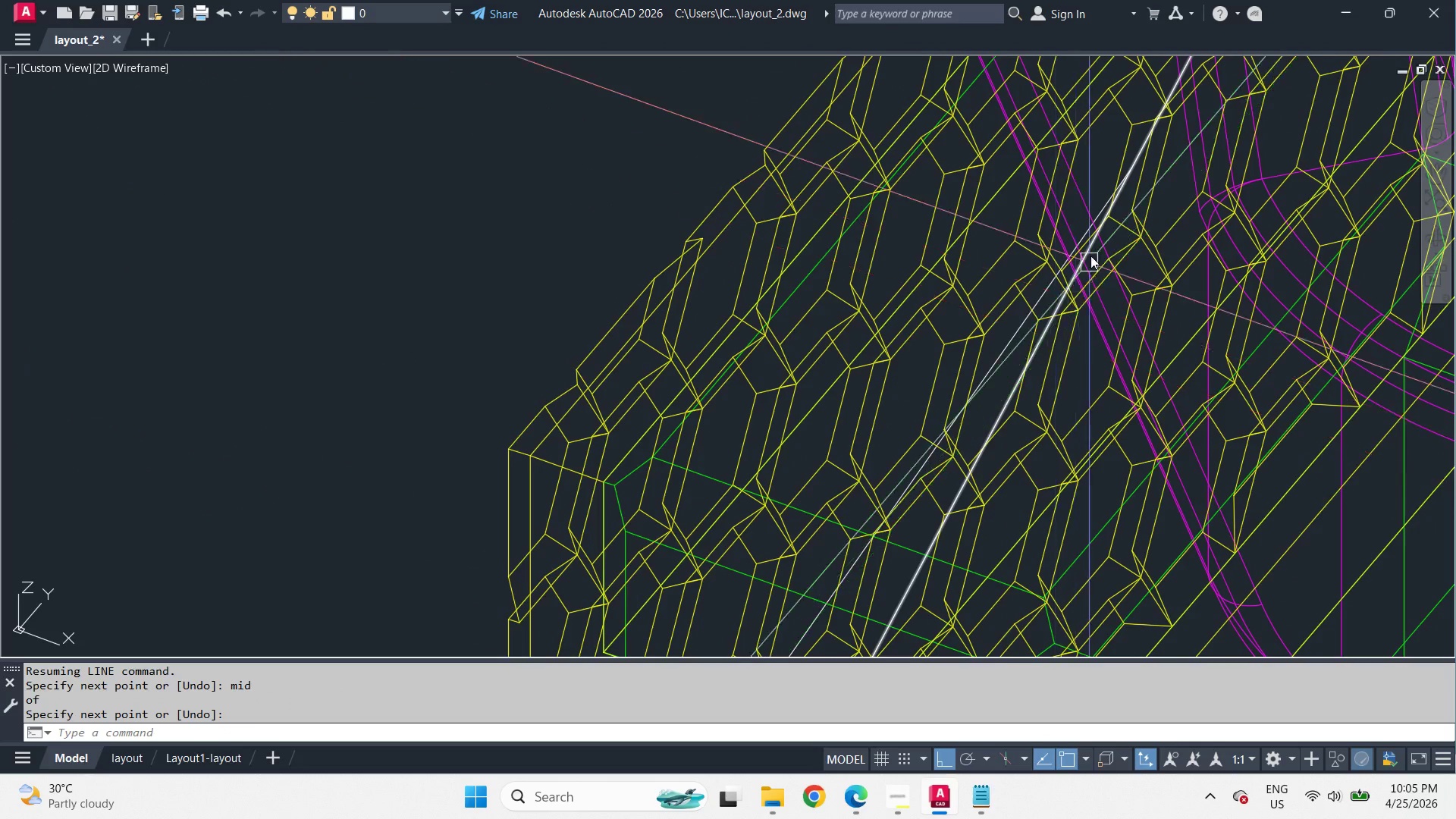 
left_click([937, 372])
 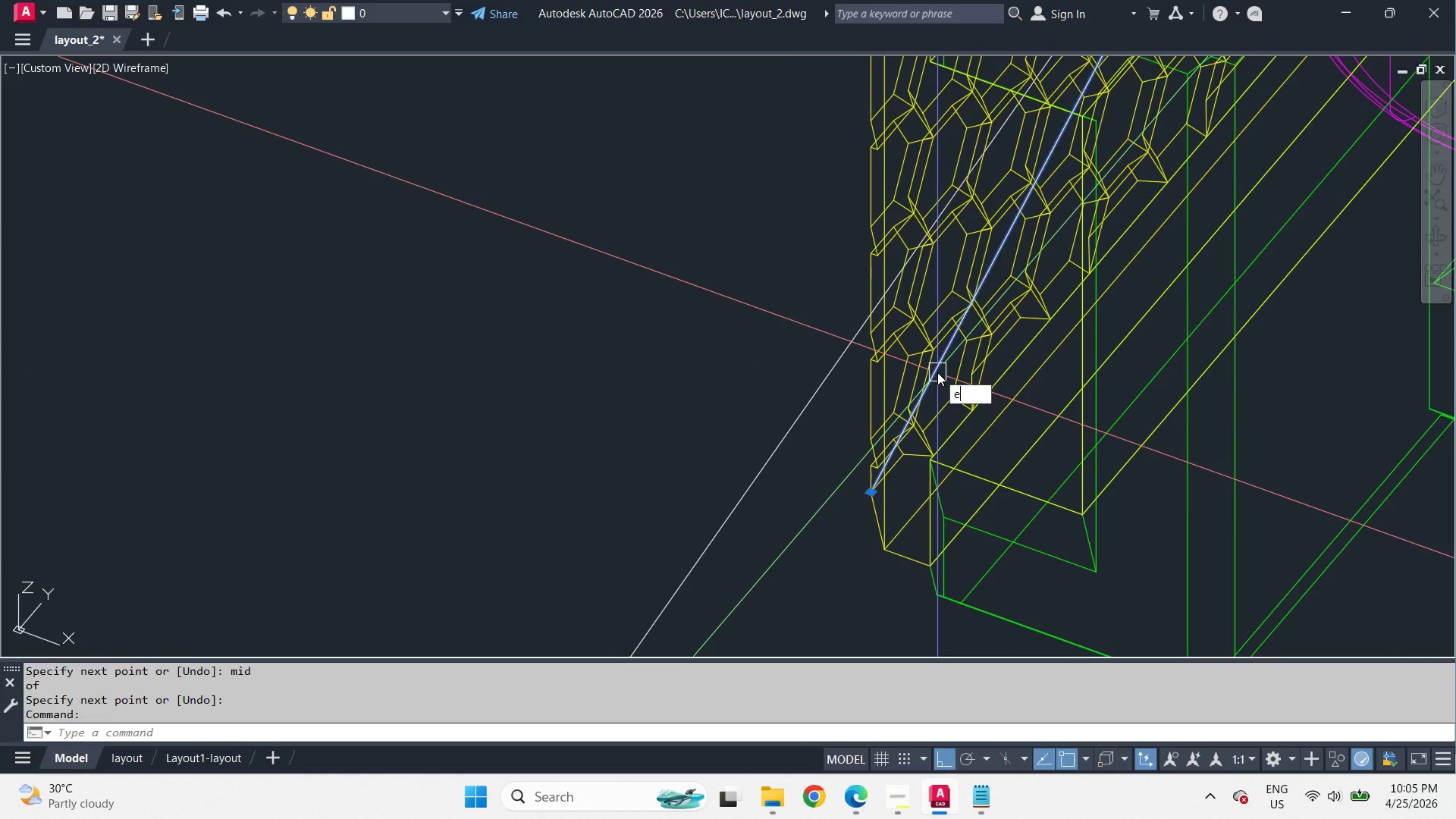 
key(E)
 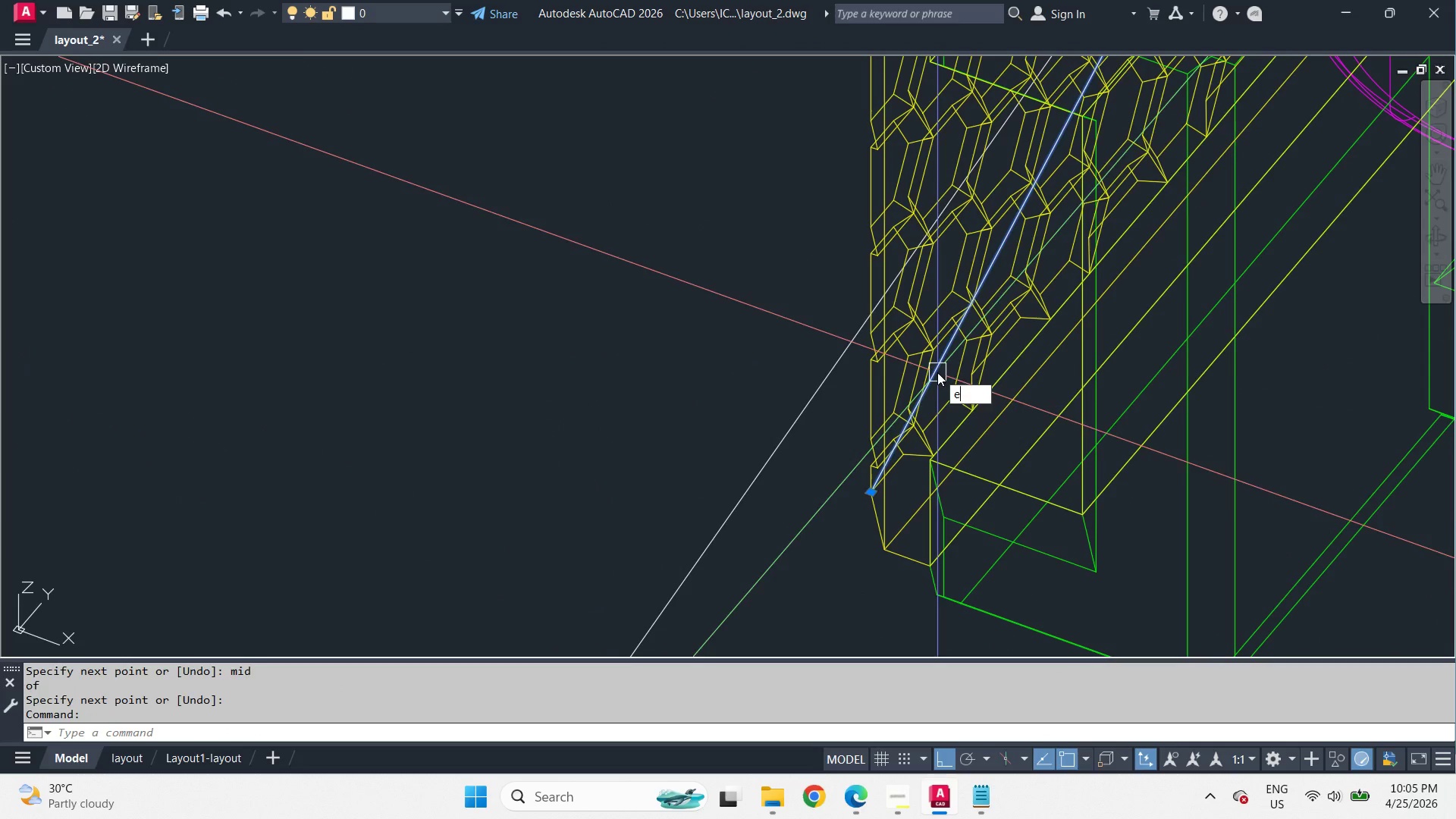 
key(Space)
 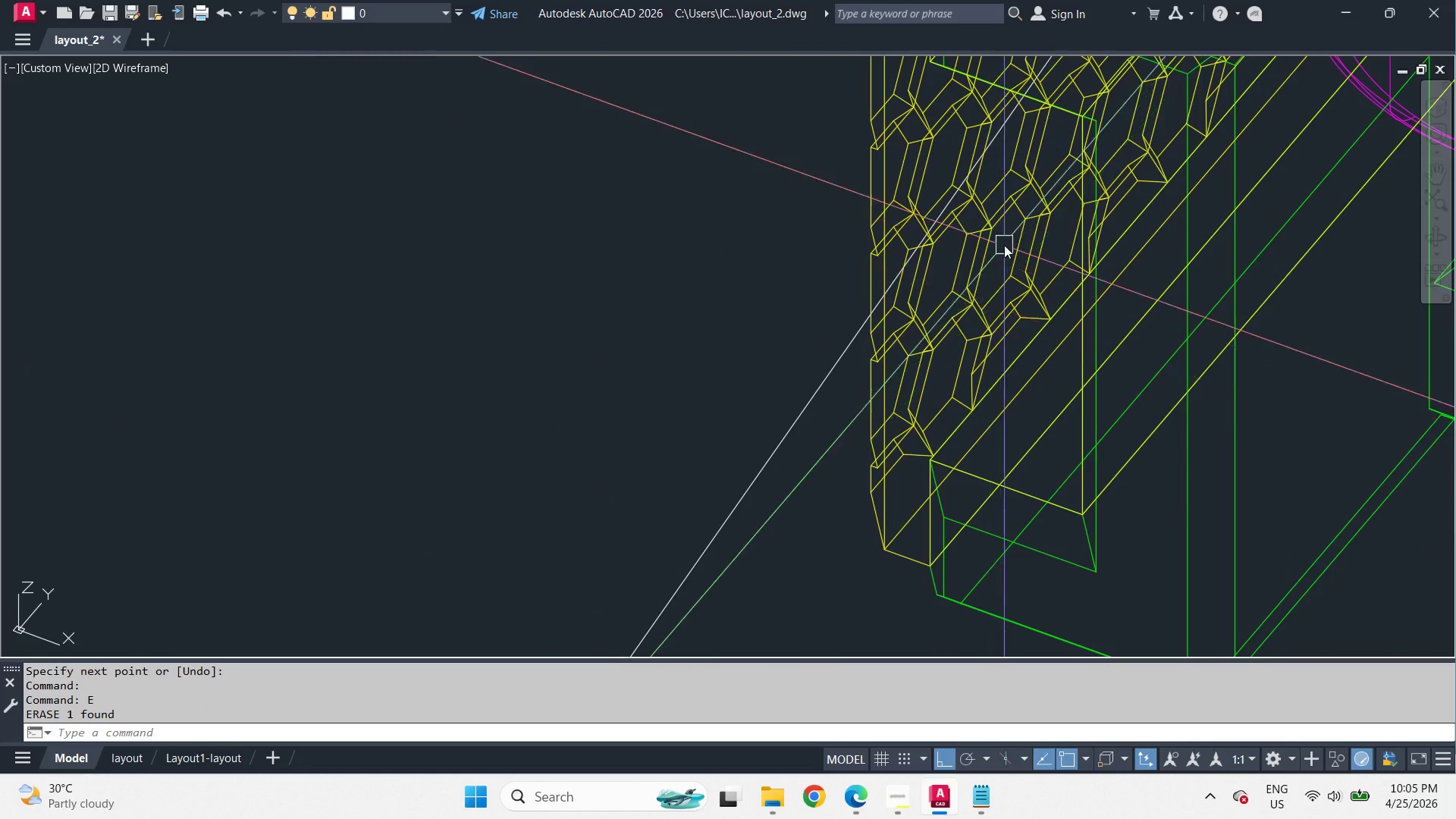 
scroll: coordinate [1012, 228], scroll_direction: down, amount: 10.0
 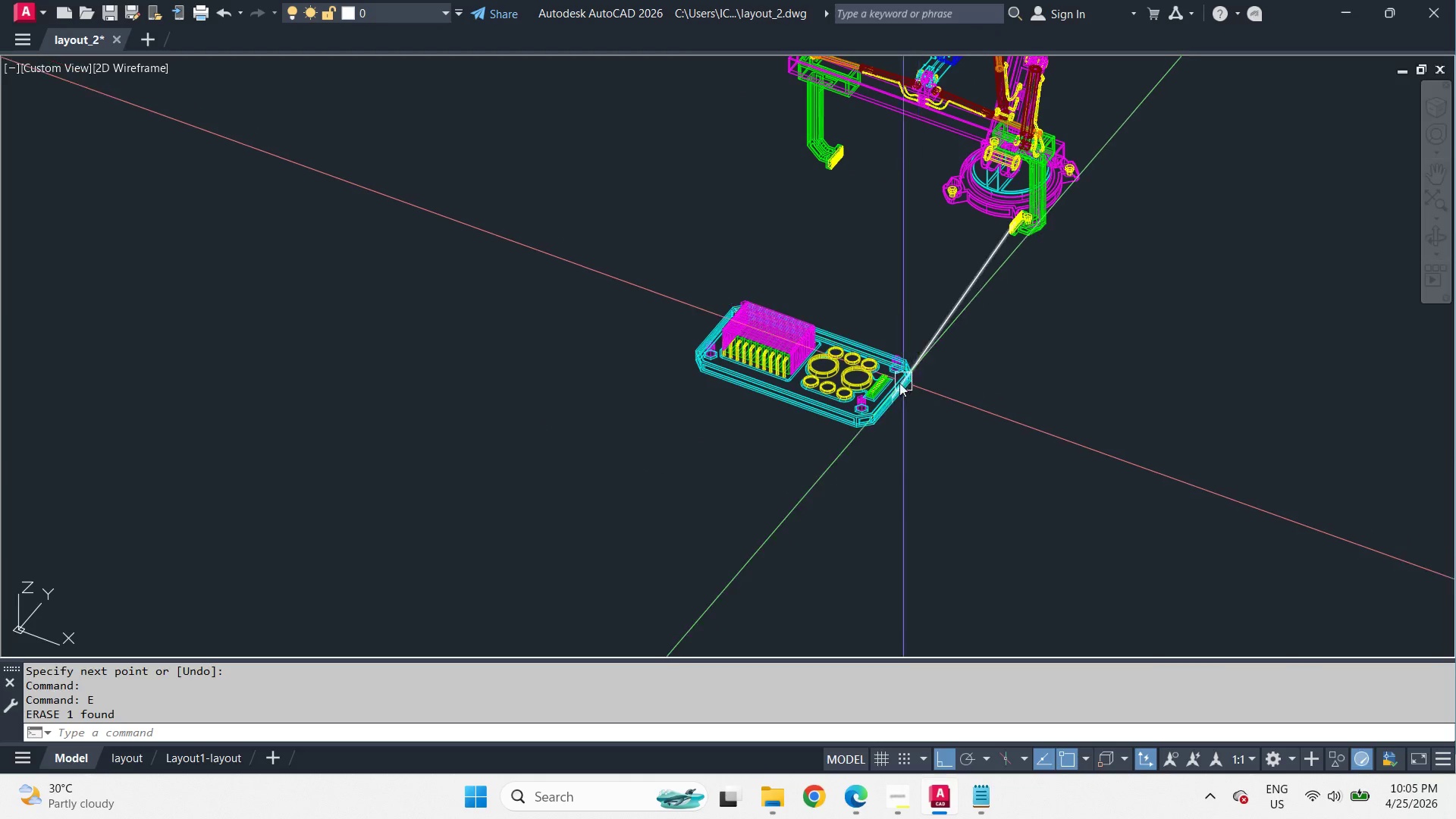 
left_click([826, 363])
 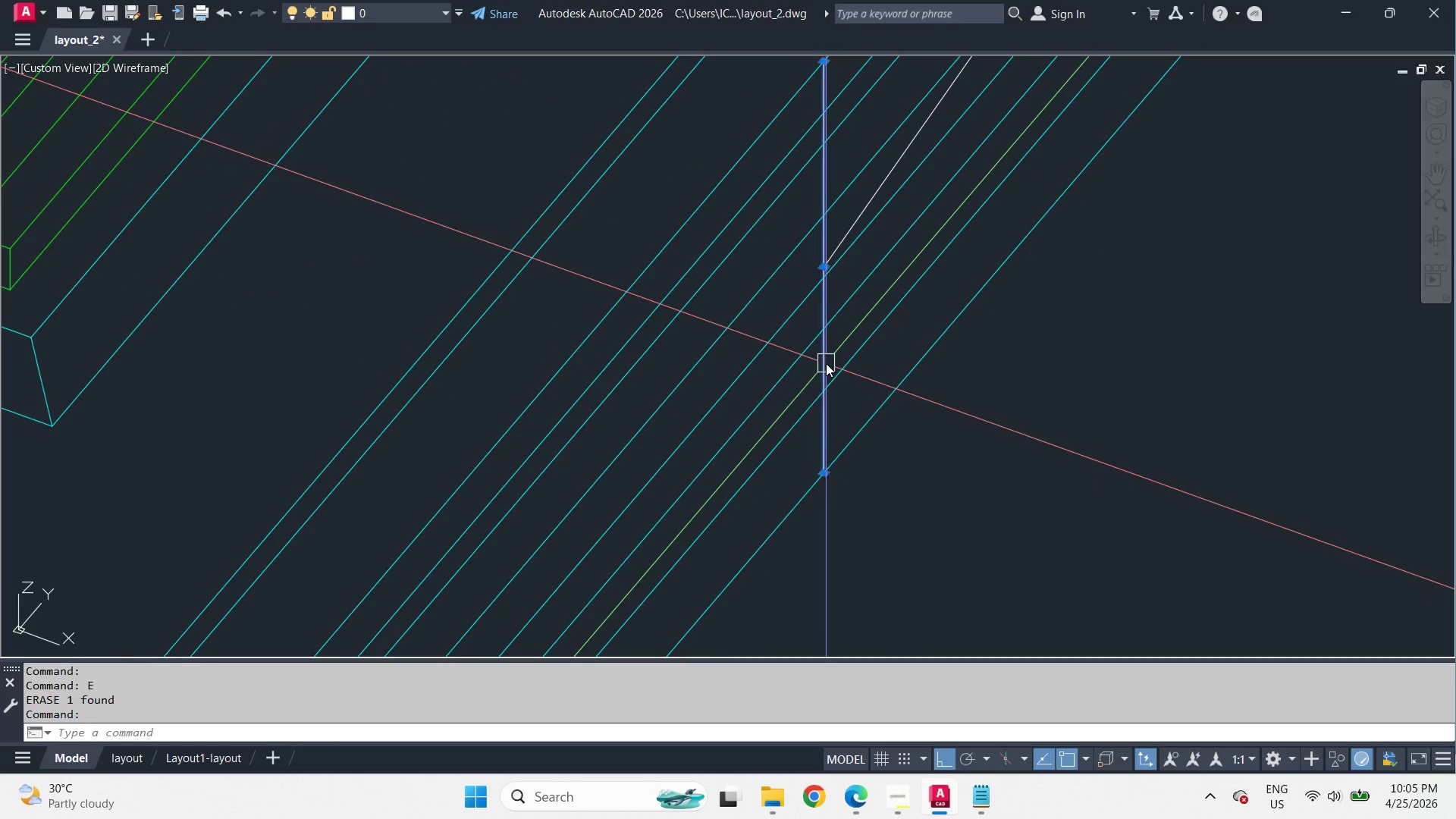 
key(E)
 